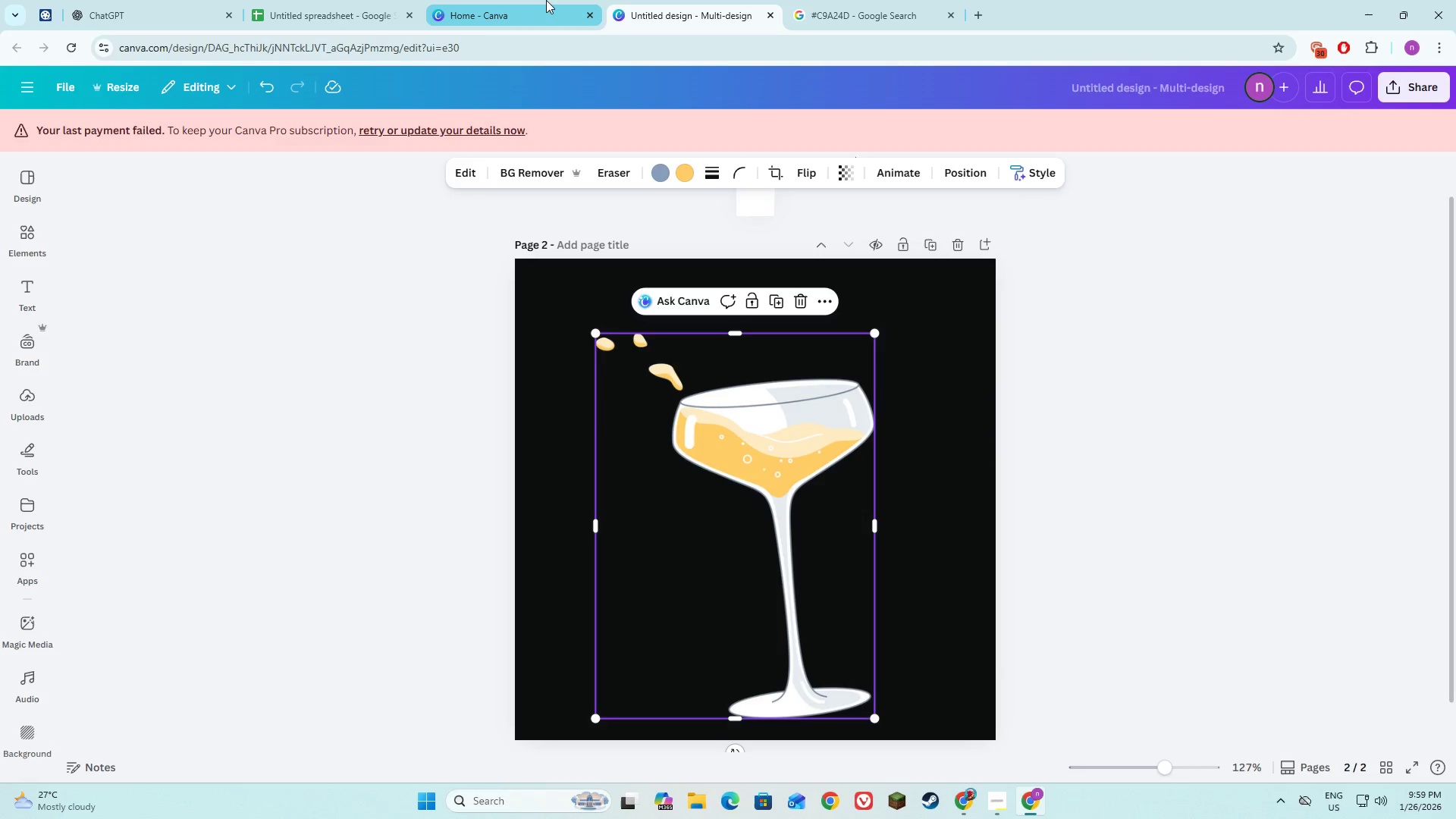 
left_click([546, 0])
 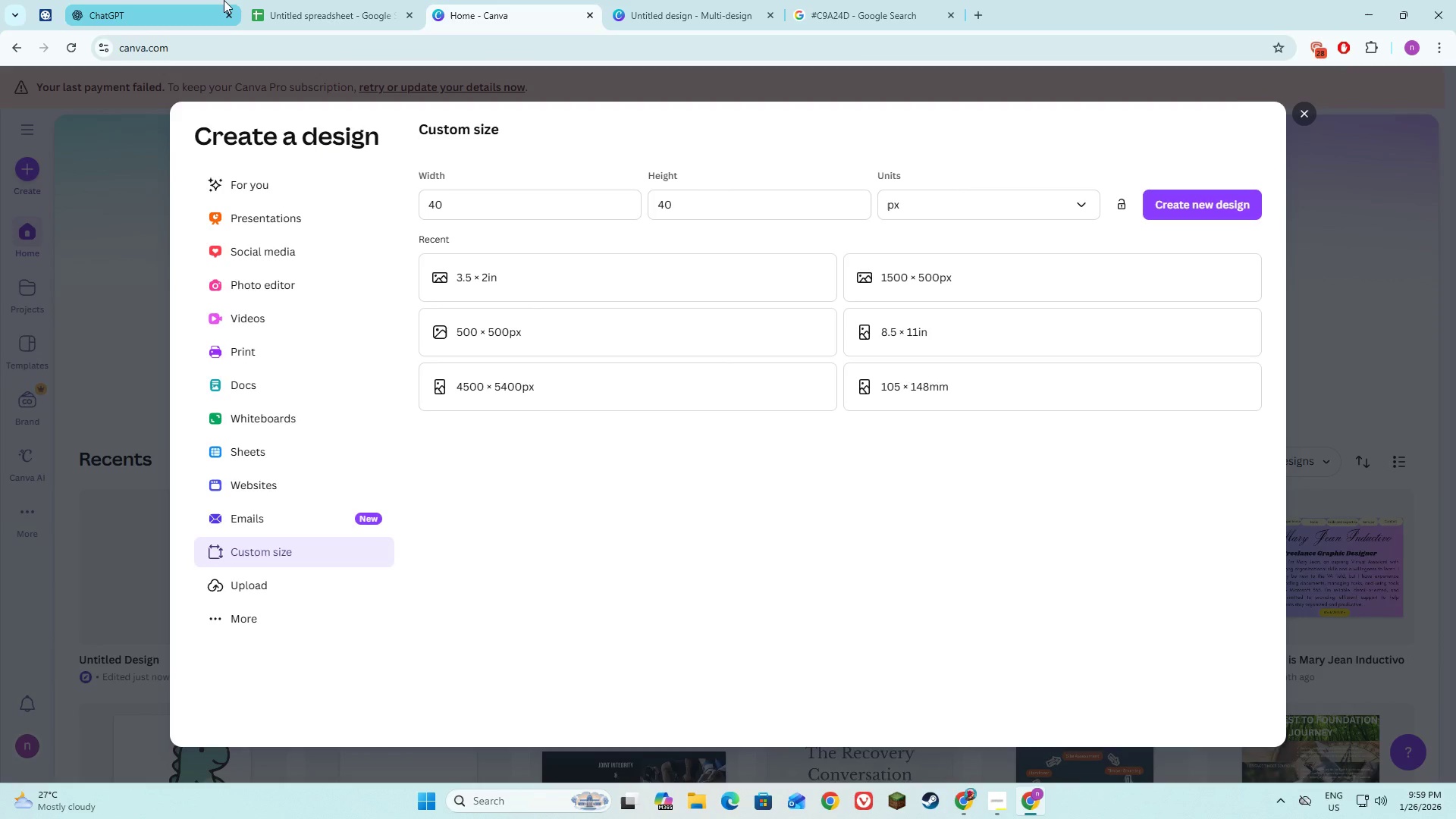 
left_click([224, 0])
 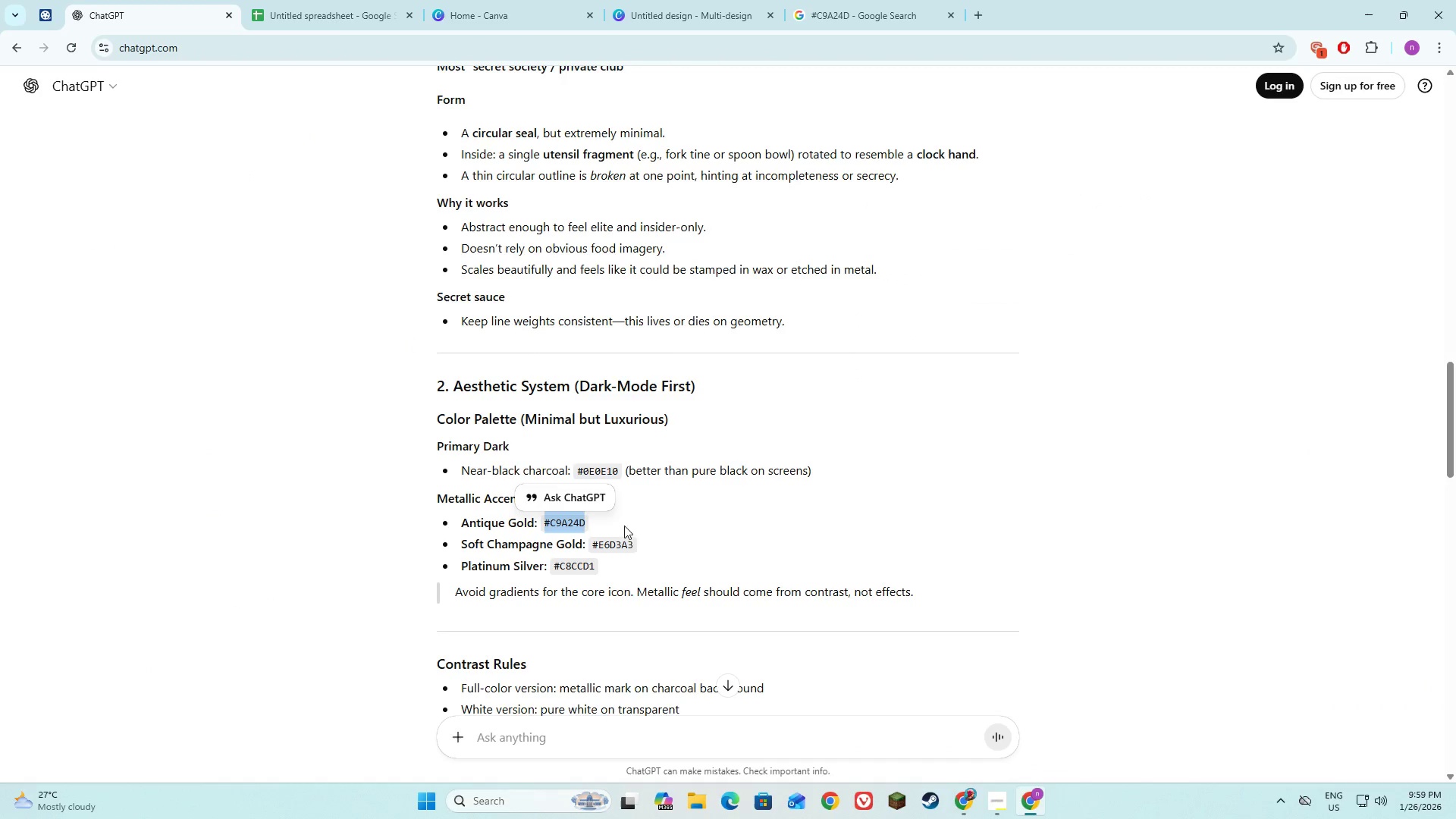 
left_click([634, 551])
 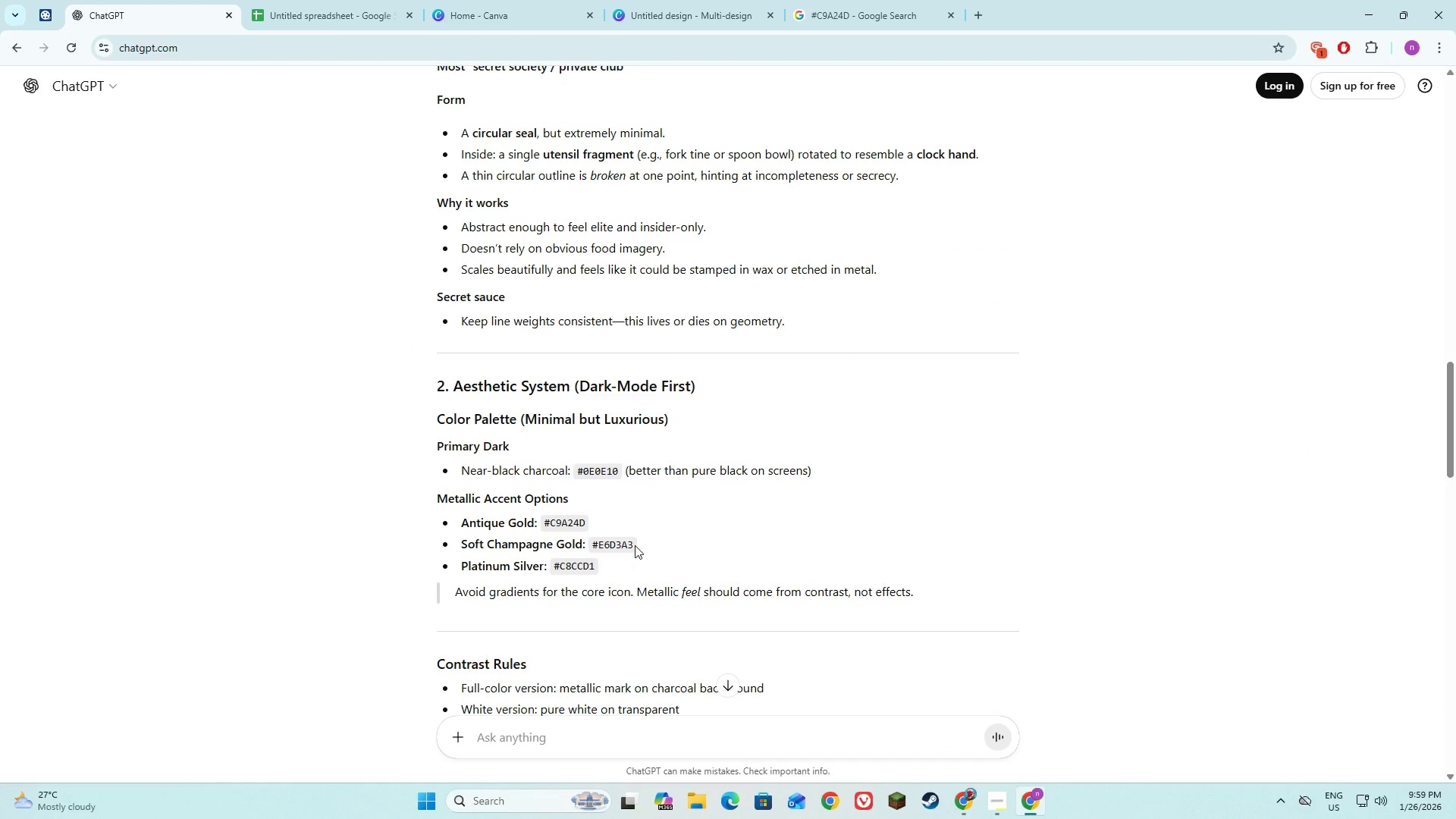 
left_click_drag(start_coordinate=[635, 545], to_coordinate=[594, 545])
 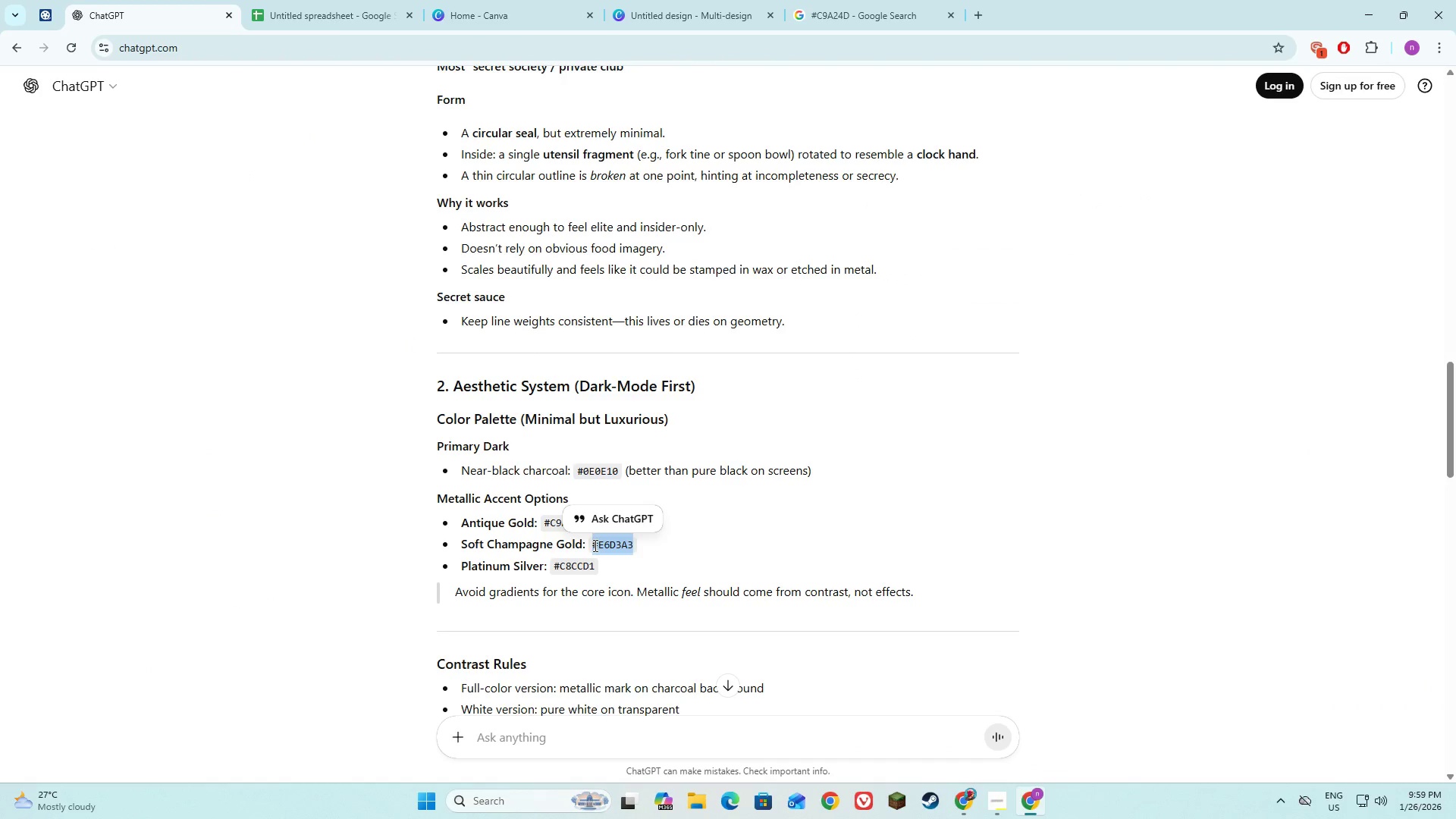 
key(Control+C)
 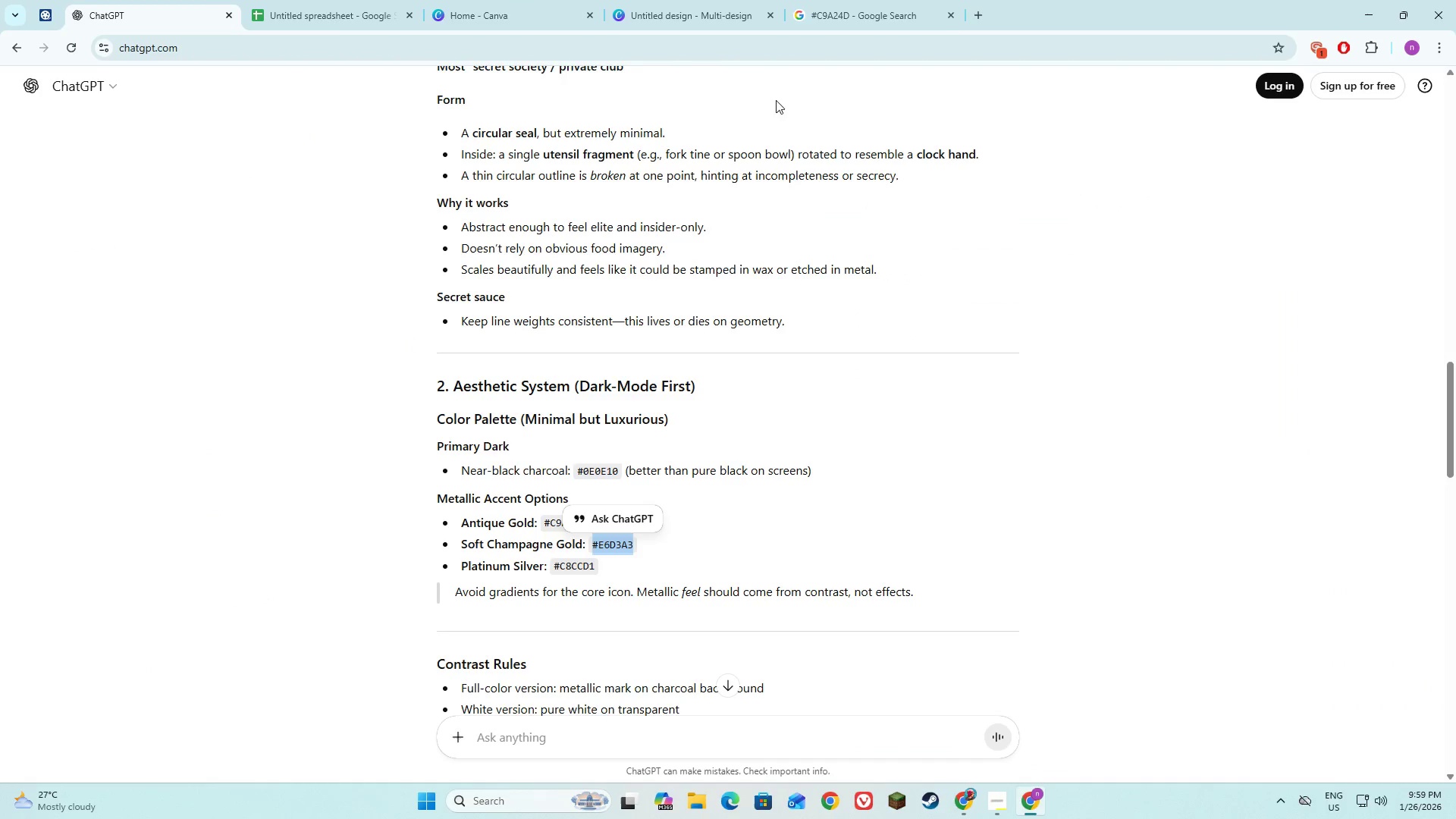 
key(Control+C)
 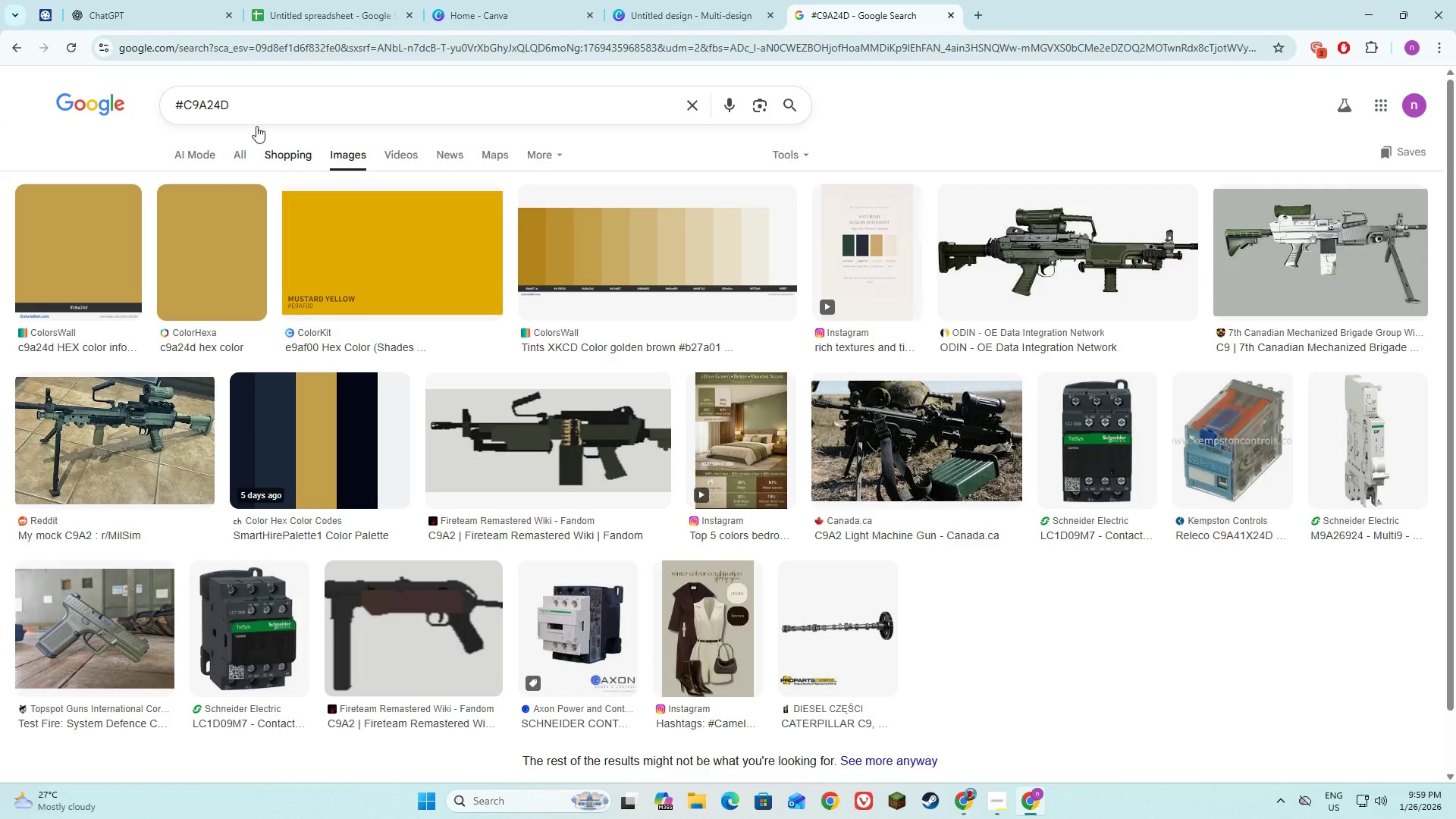 
left_click_drag(start_coordinate=[233, 96], to_coordinate=[127, 103])
 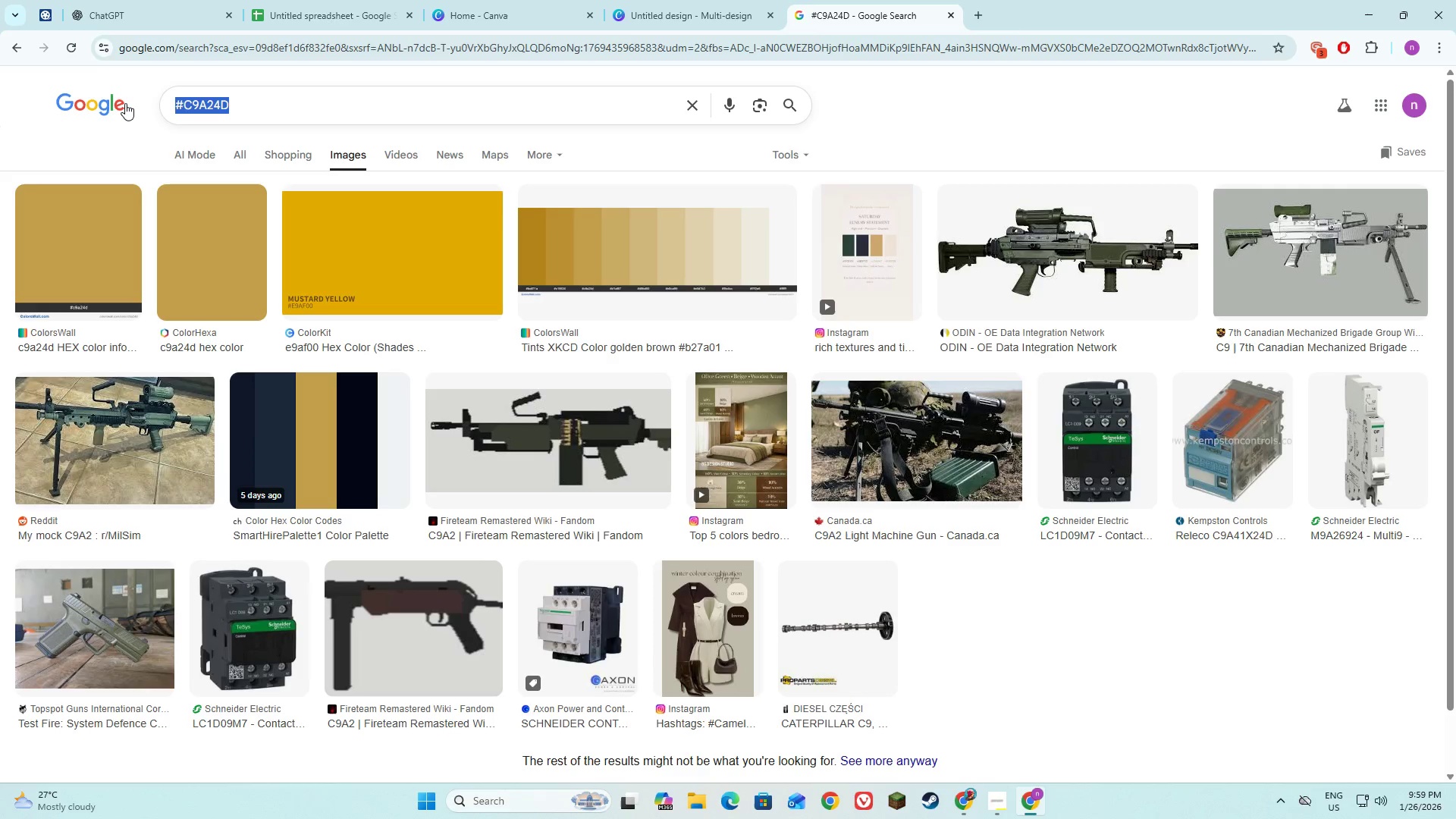 
key(Control+V)
 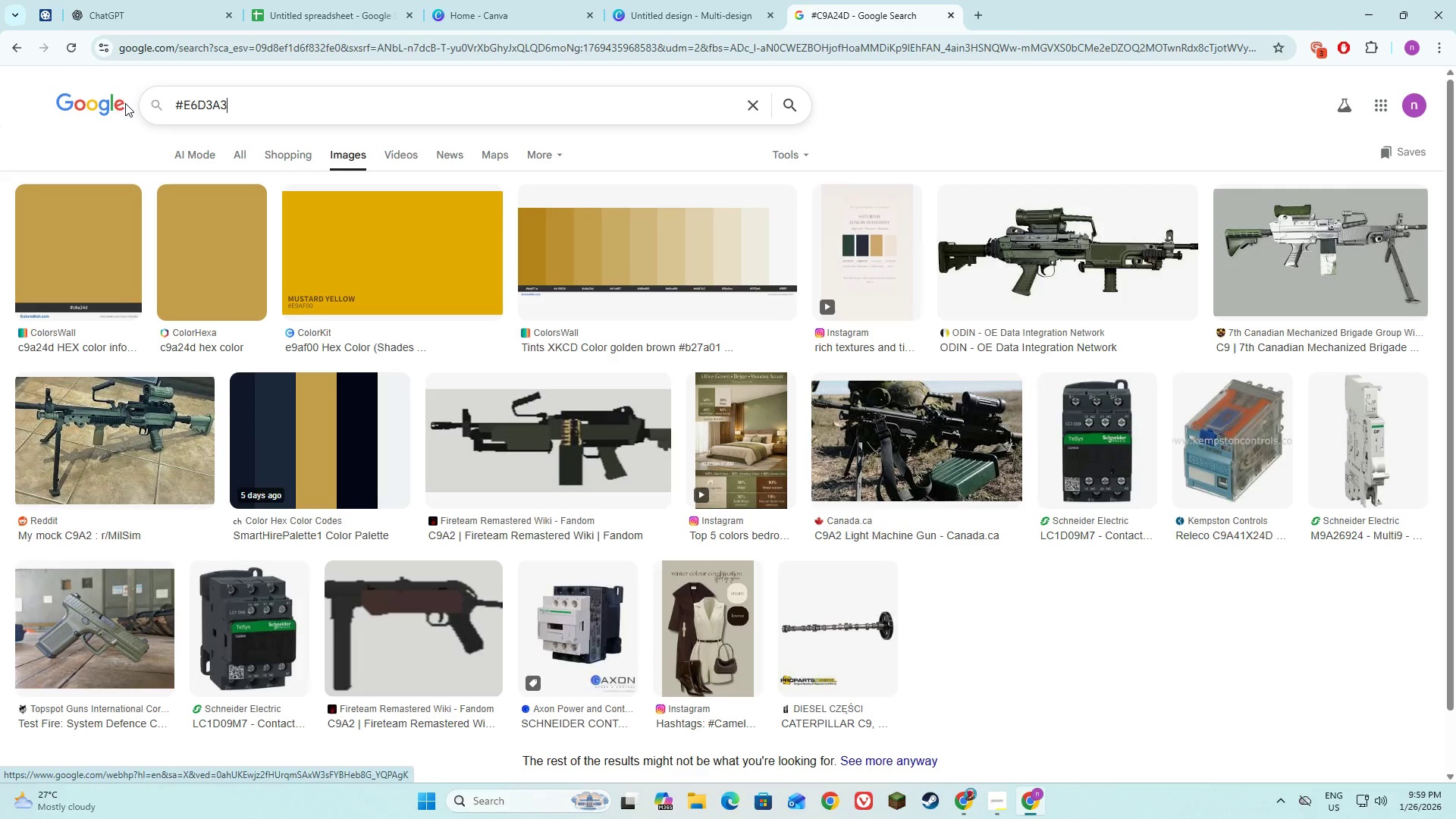 
key(NumpadEnter)
 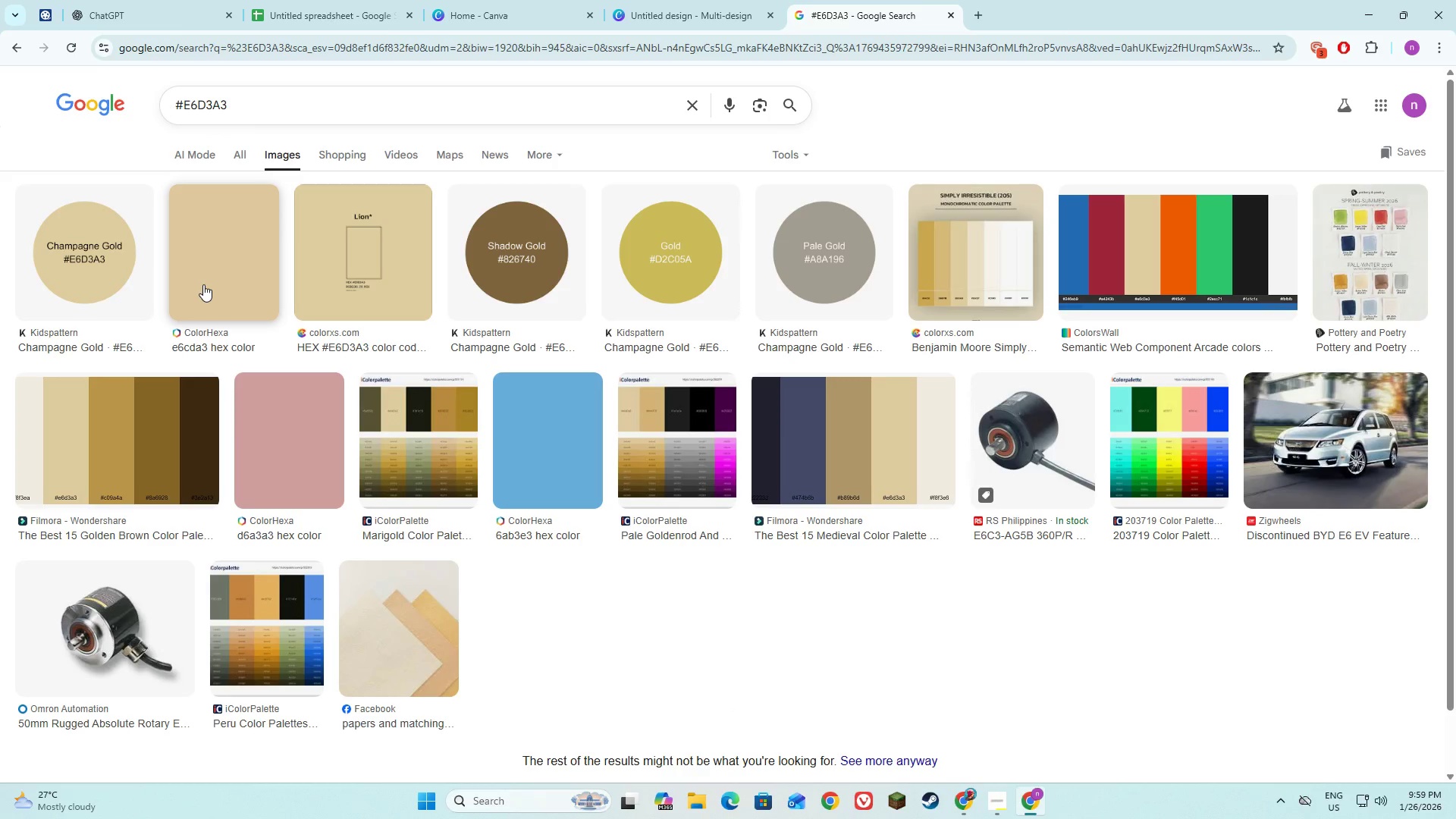 
wait(5.7)
 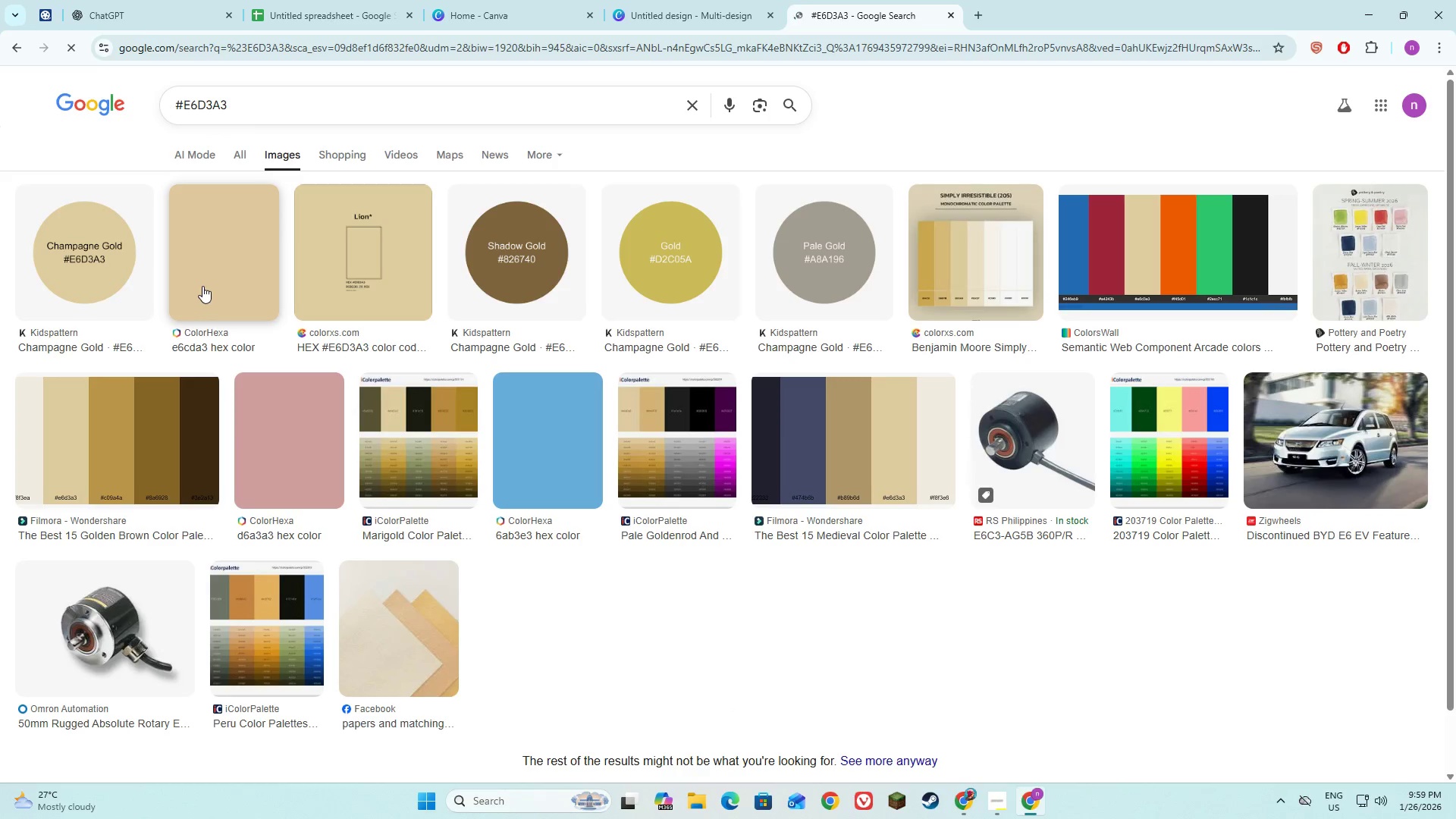 
left_click_drag(start_coordinate=[252, 106], to_coordinate=[152, 106])
 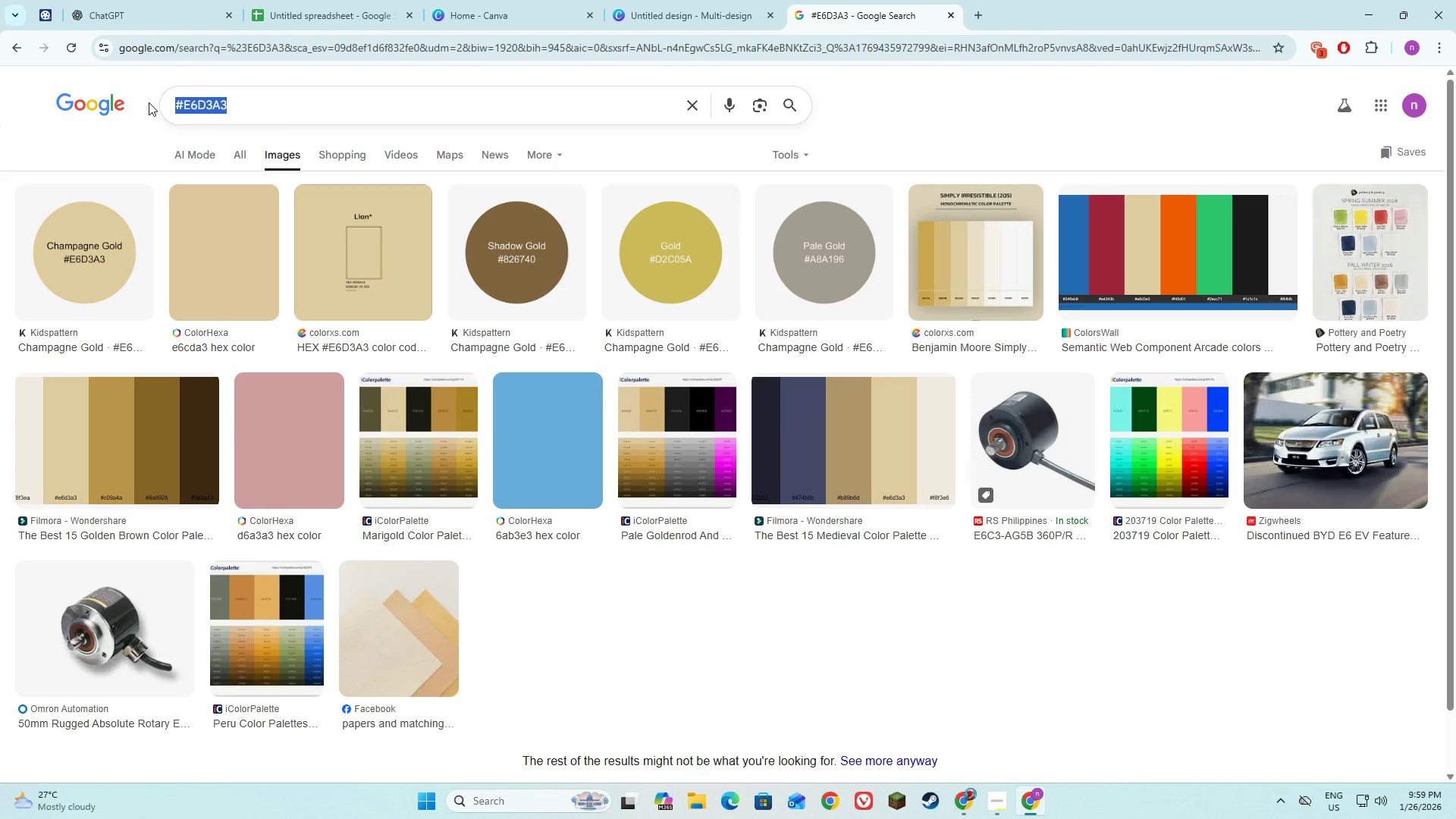 
type(Metallic color)
 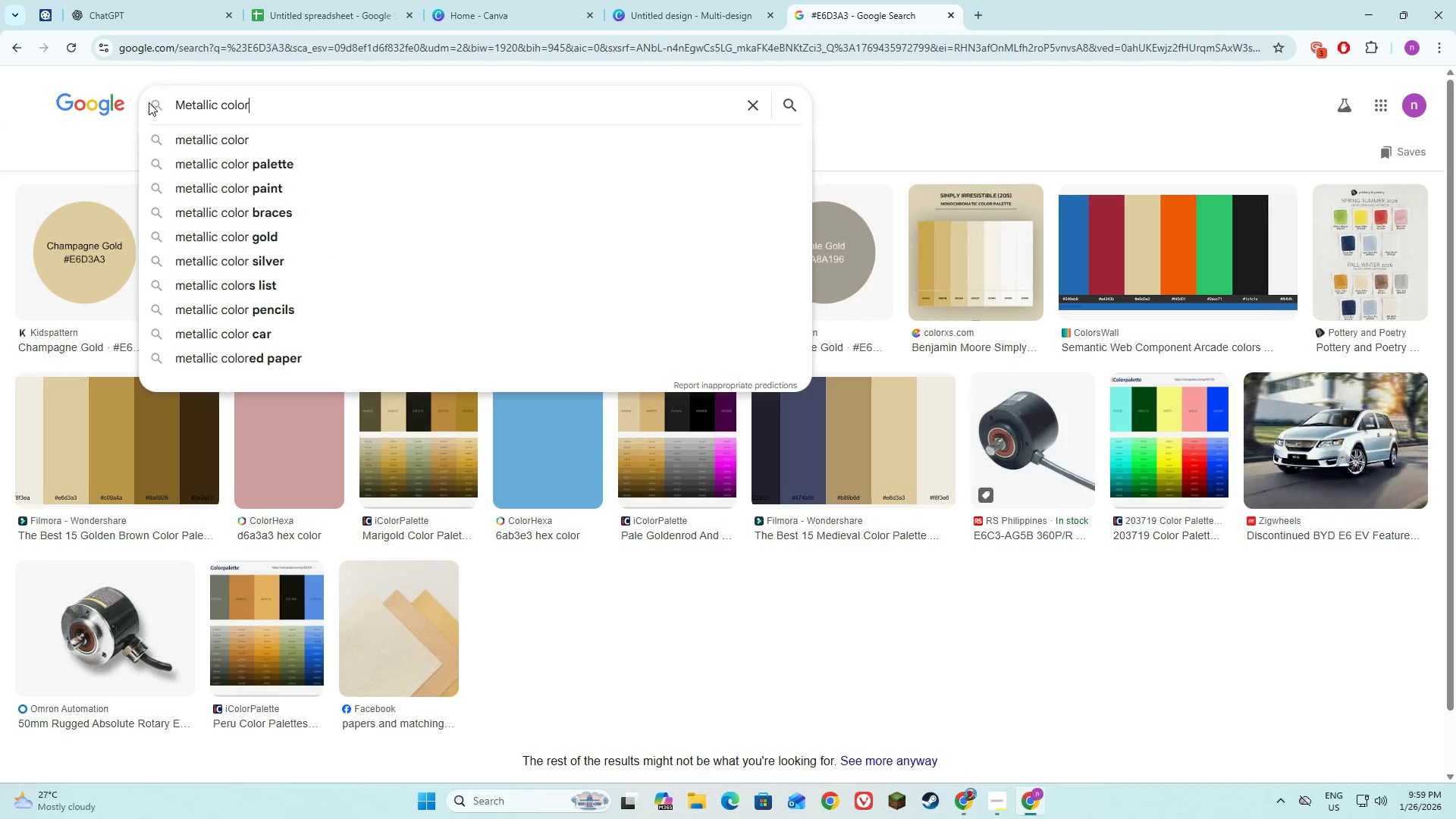 
key(Enter)
 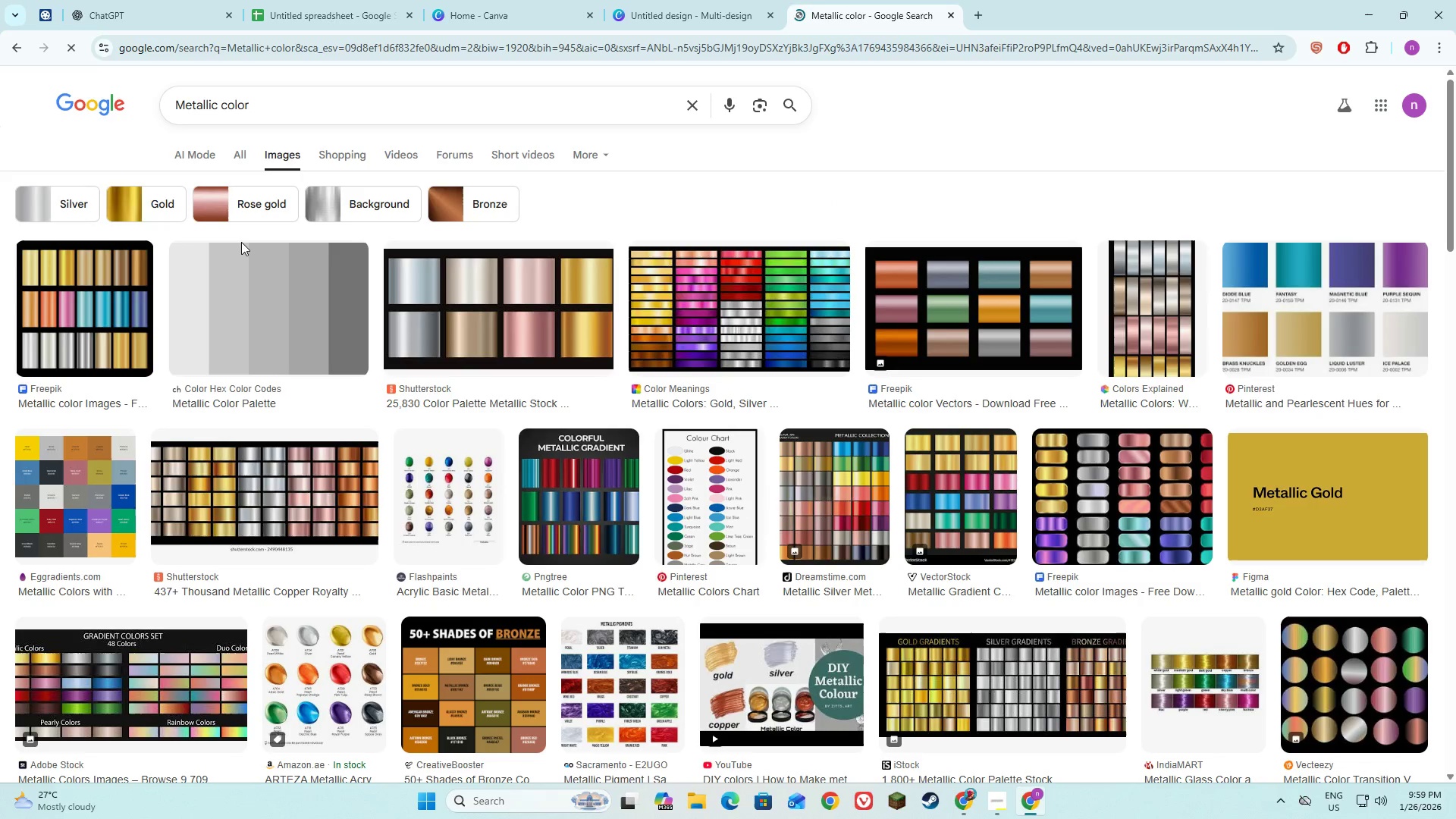 
left_click([466, 314])
 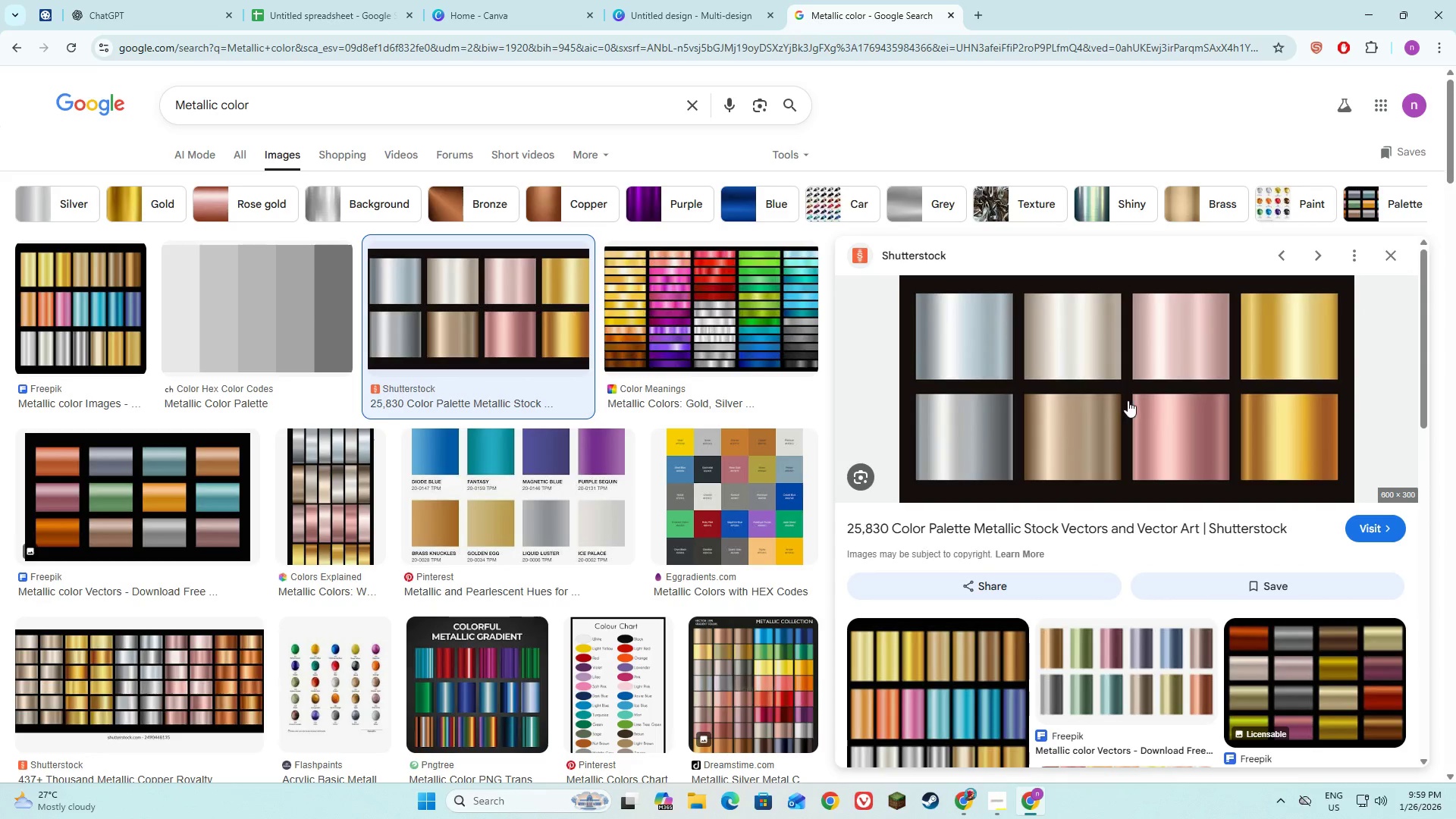 
scroll: coordinate [1128, 400], scroll_direction: down, amount: 3.0
 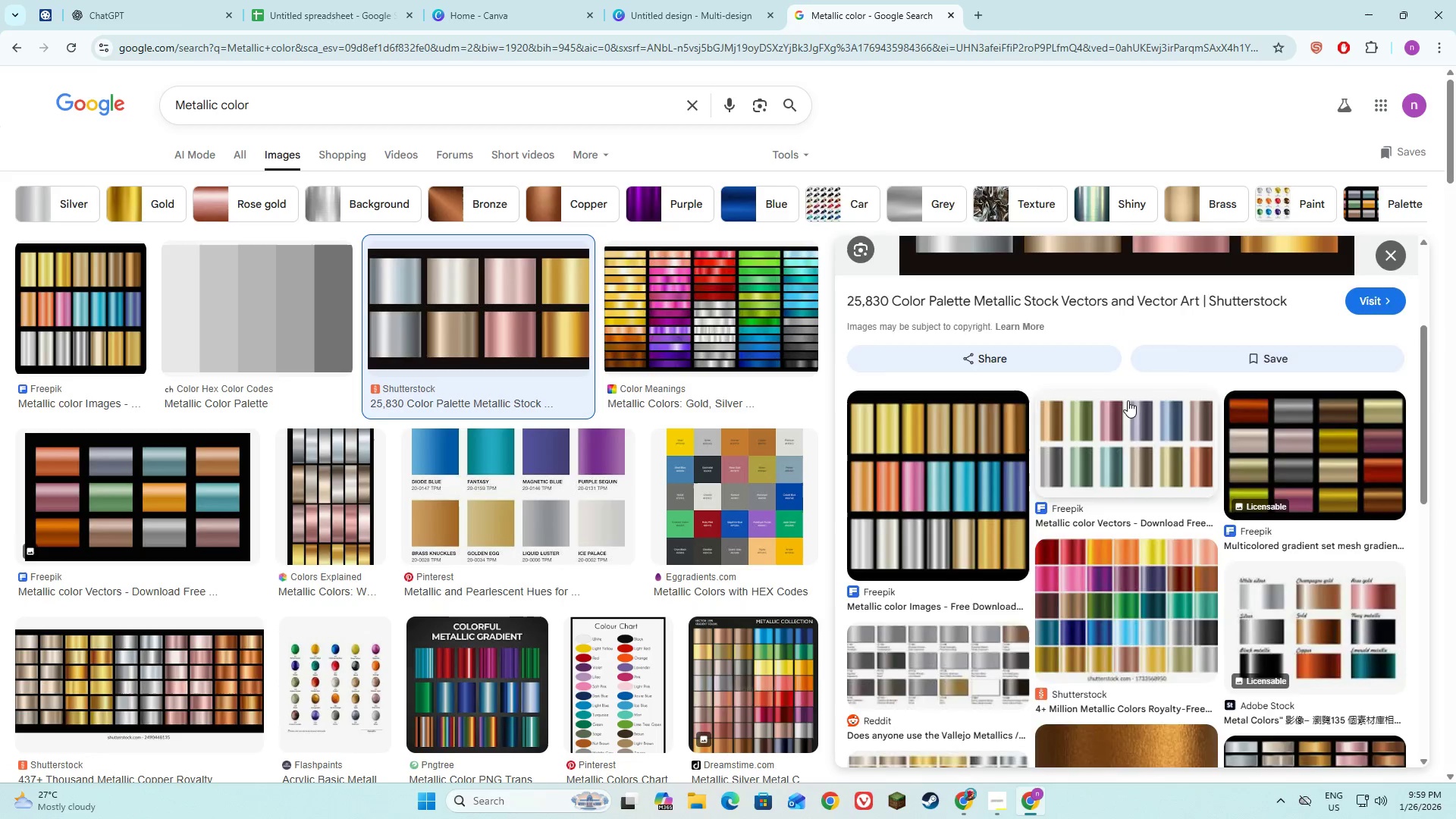 
scroll: coordinate [1128, 400], scroll_direction: up, amount: 4.0
 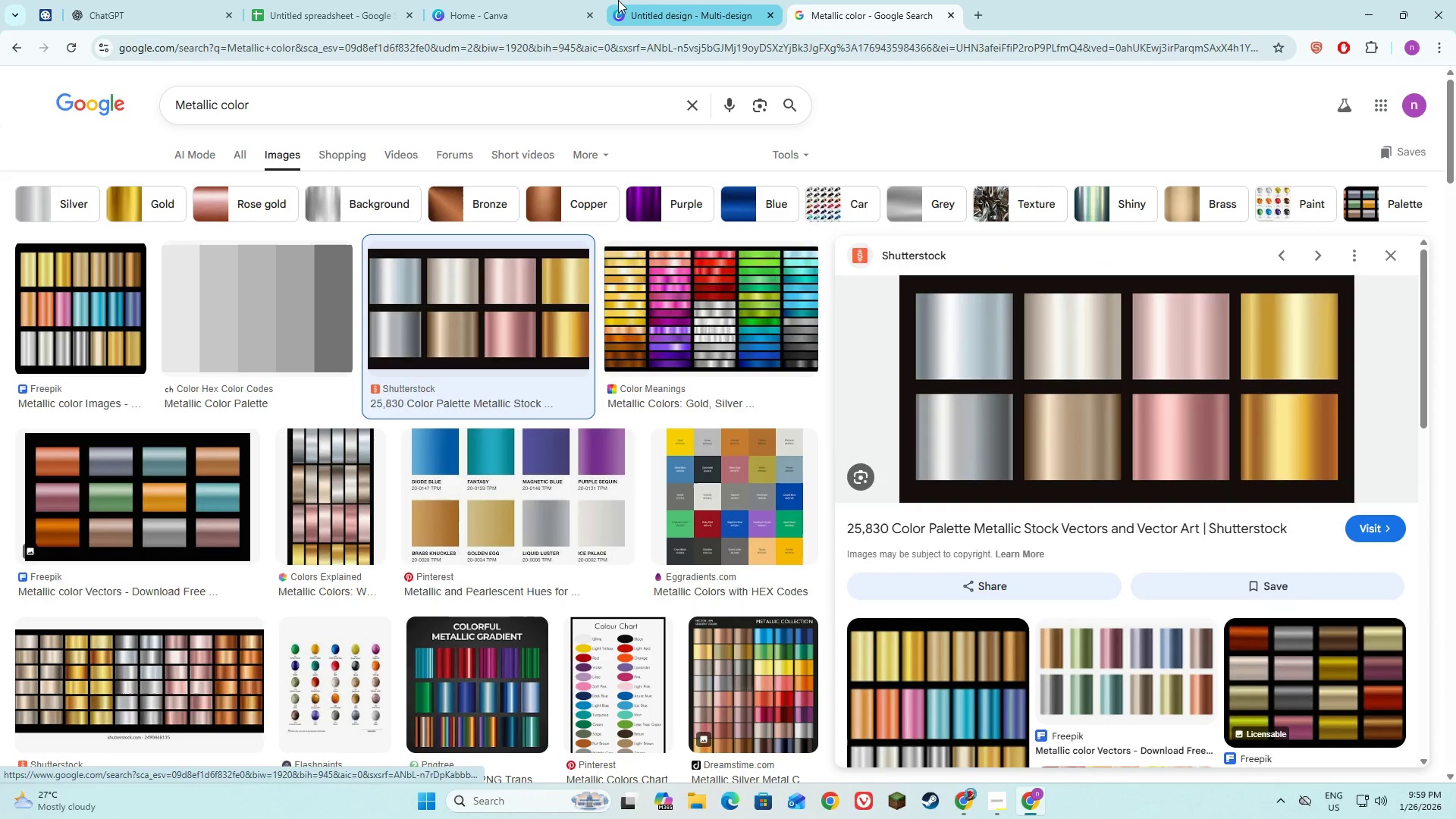 
left_click([671, 5])
 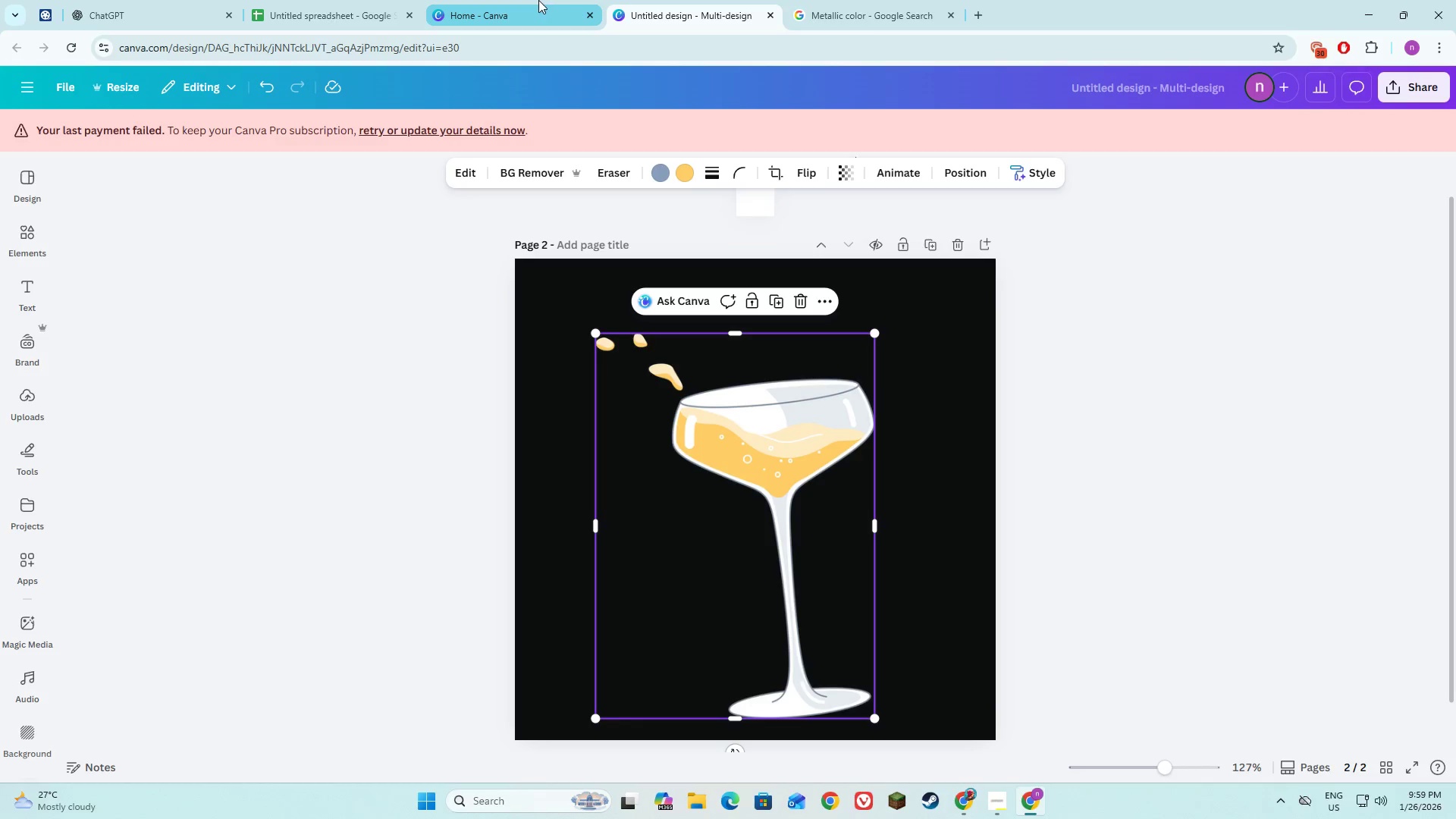 
left_click([537, 0])
 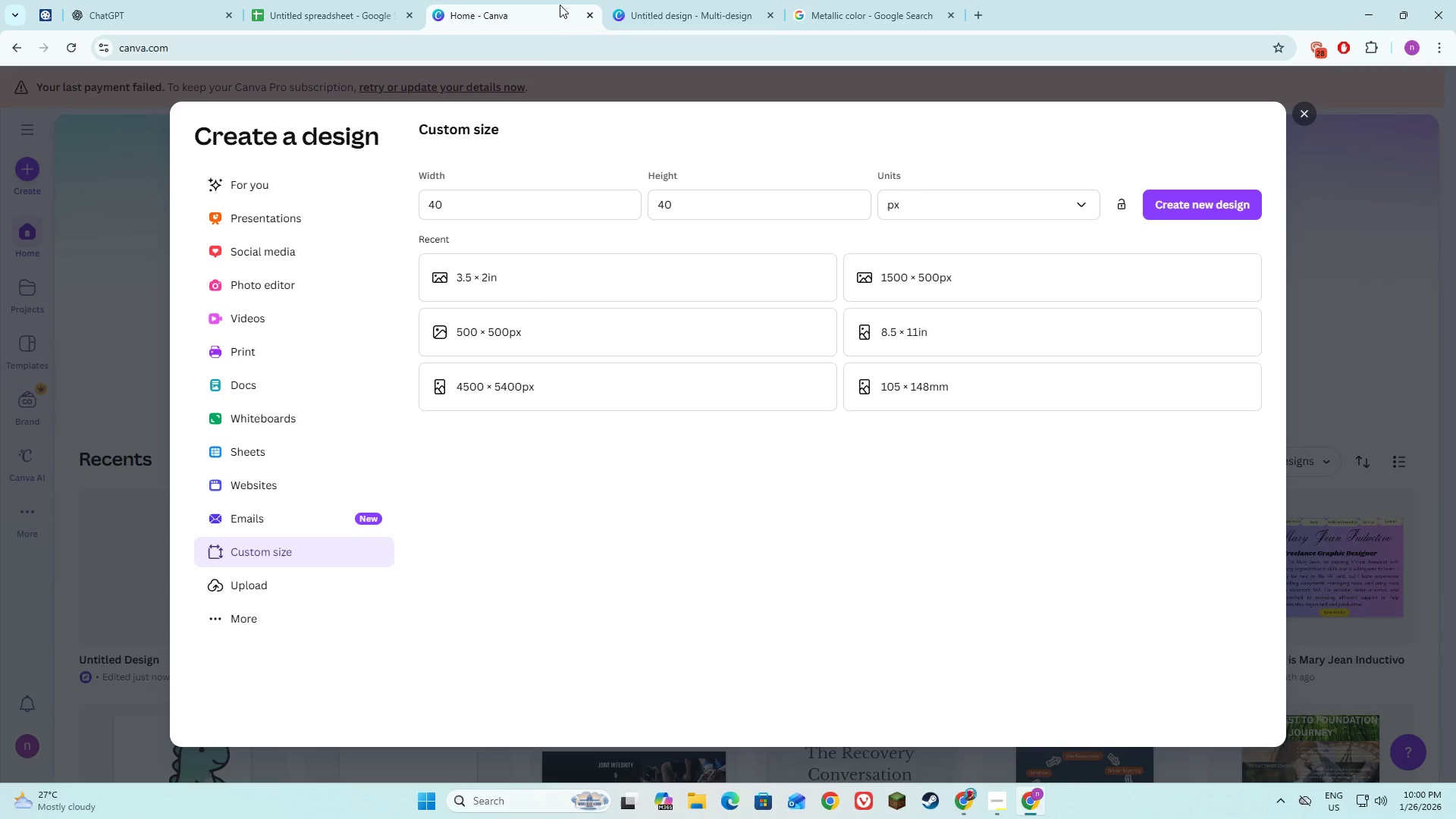 
left_click([654, 0])
 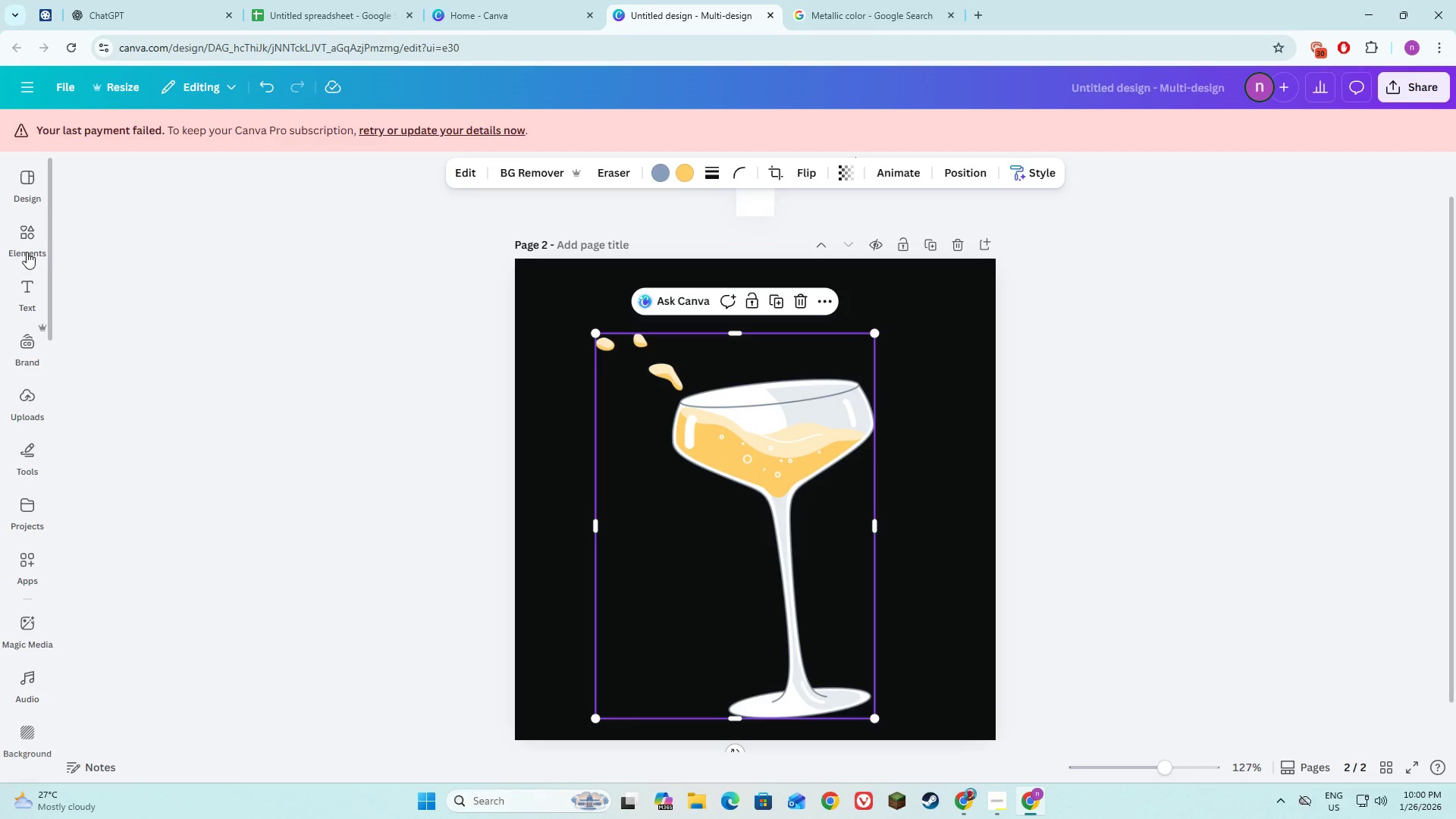 
left_click([27, 240])
 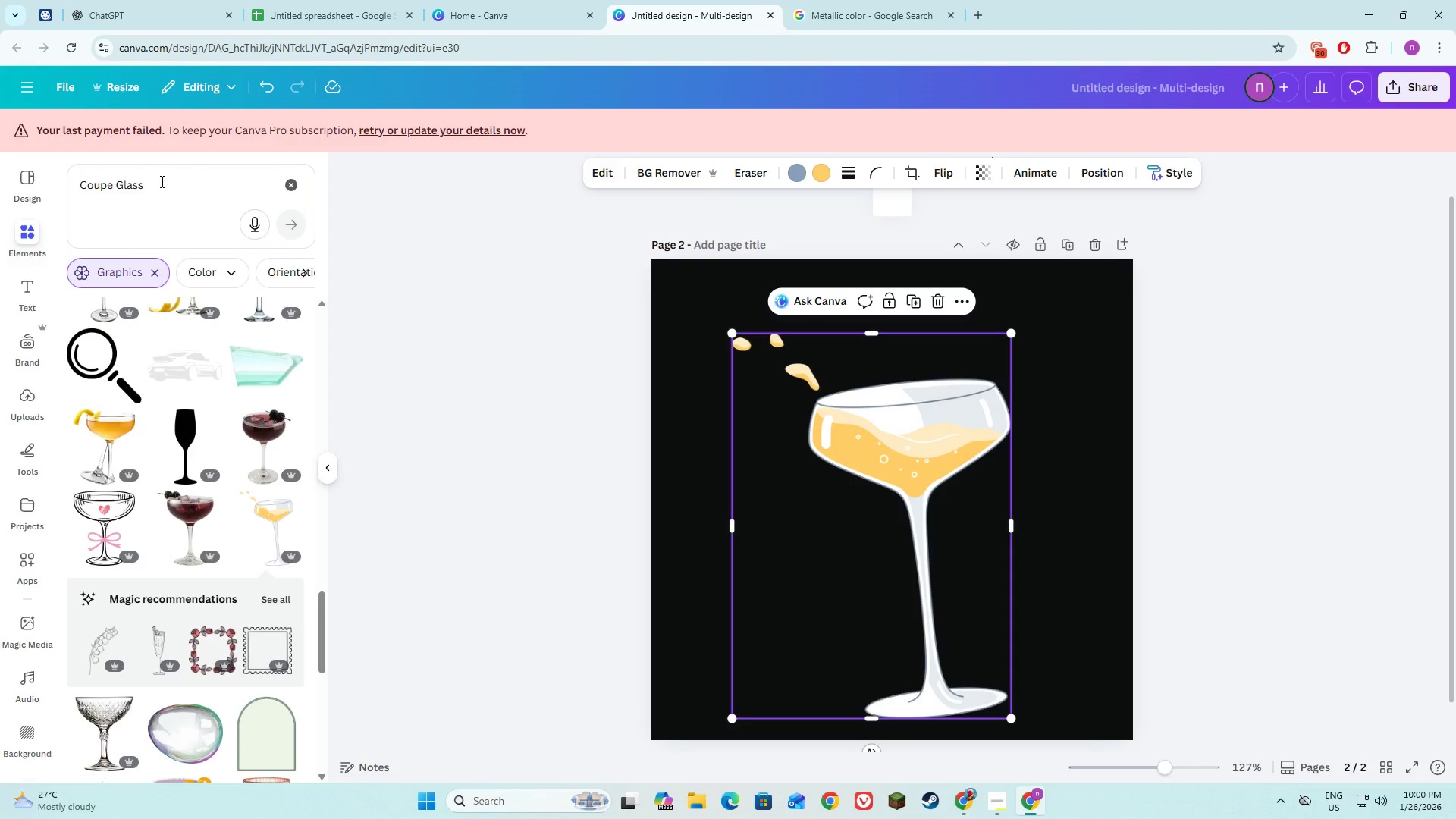 
left_click([162, 181])
 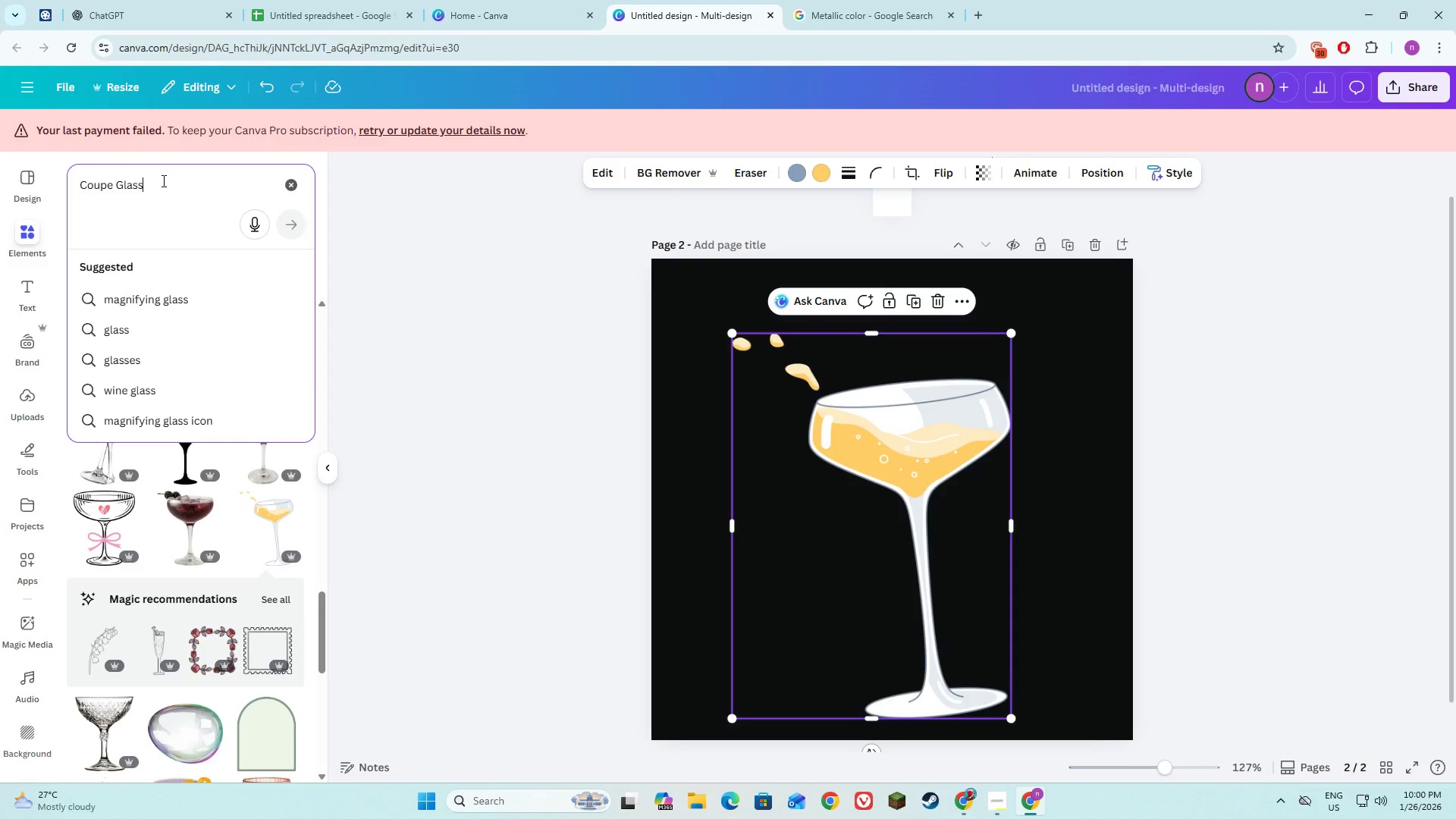 
type( Metalic color)
 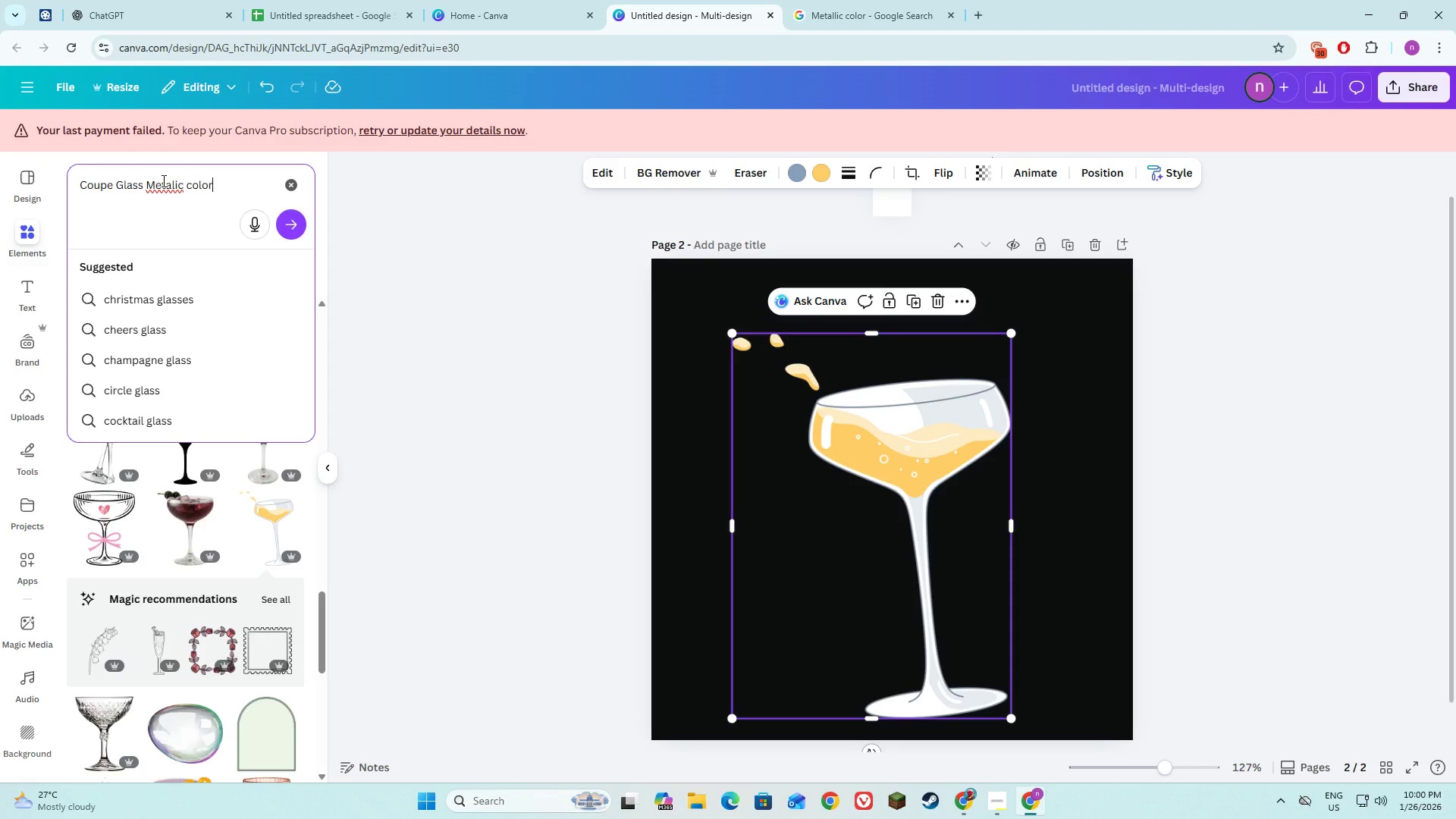 
key(Enter)
 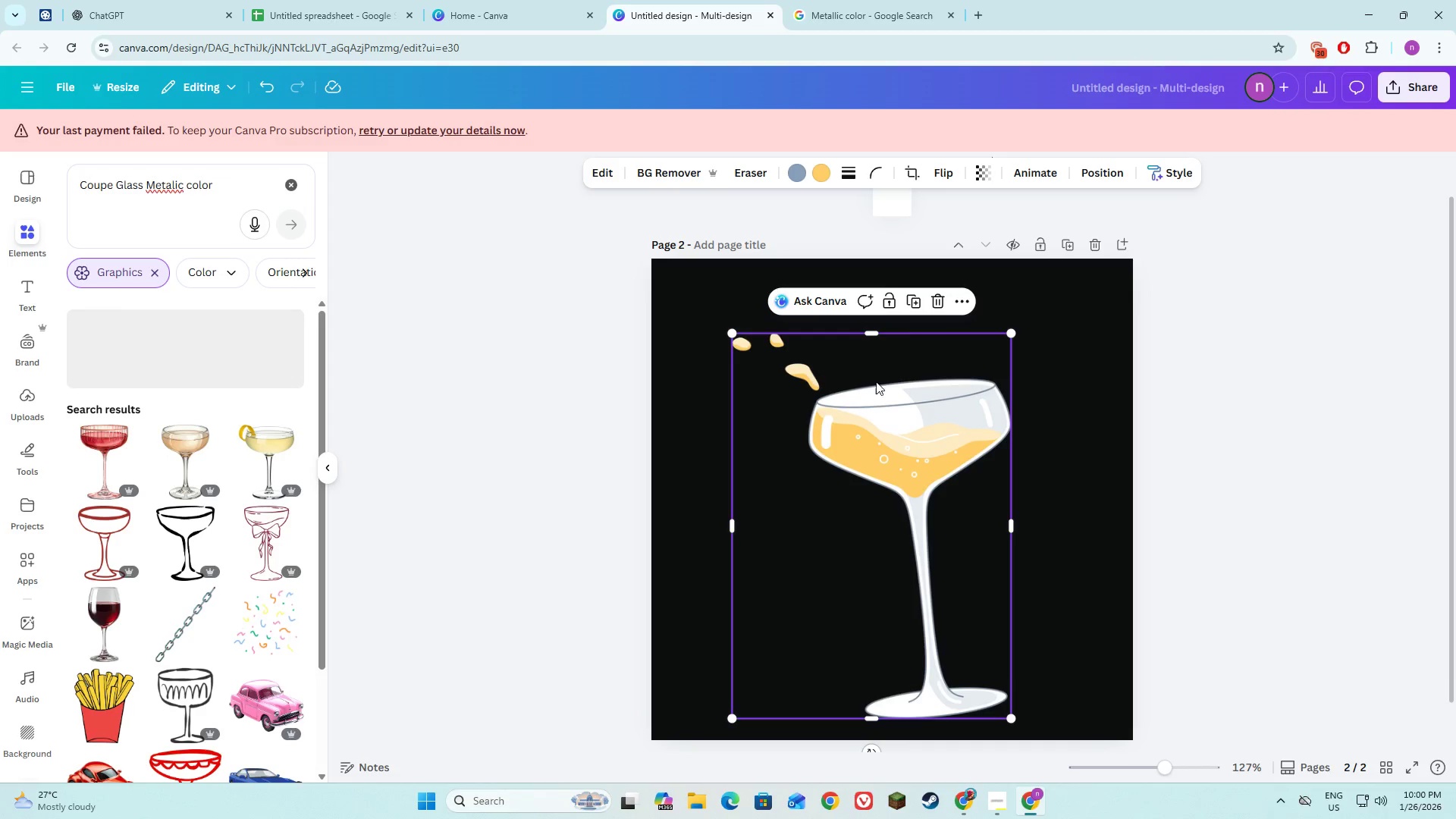 
left_click([933, 300])
 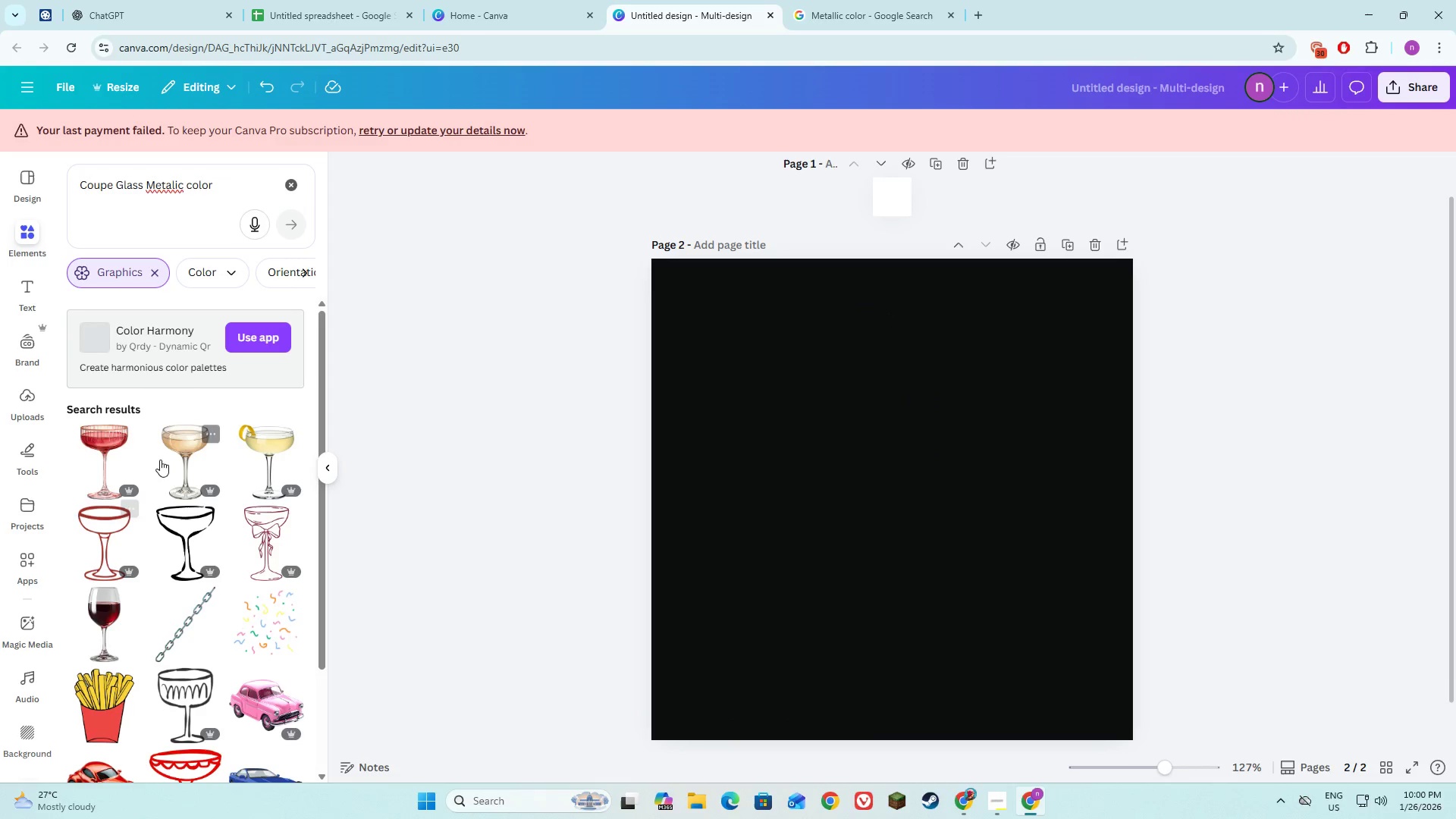 
scroll: coordinate [186, 579], scroll_direction: down, amount: 3.0
 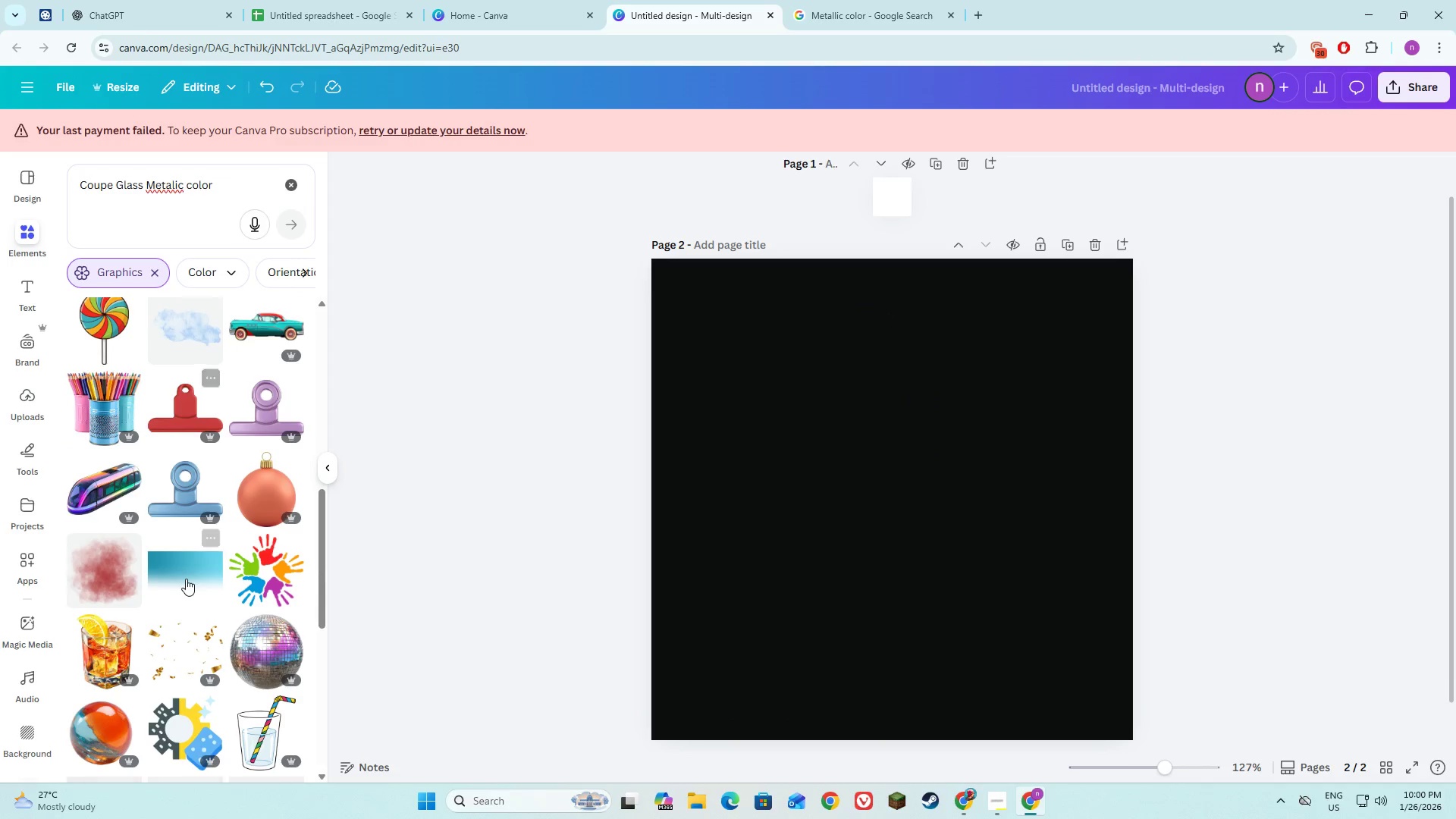 
scroll: coordinate [188, 533], scroll_direction: up, amount: 9.0
 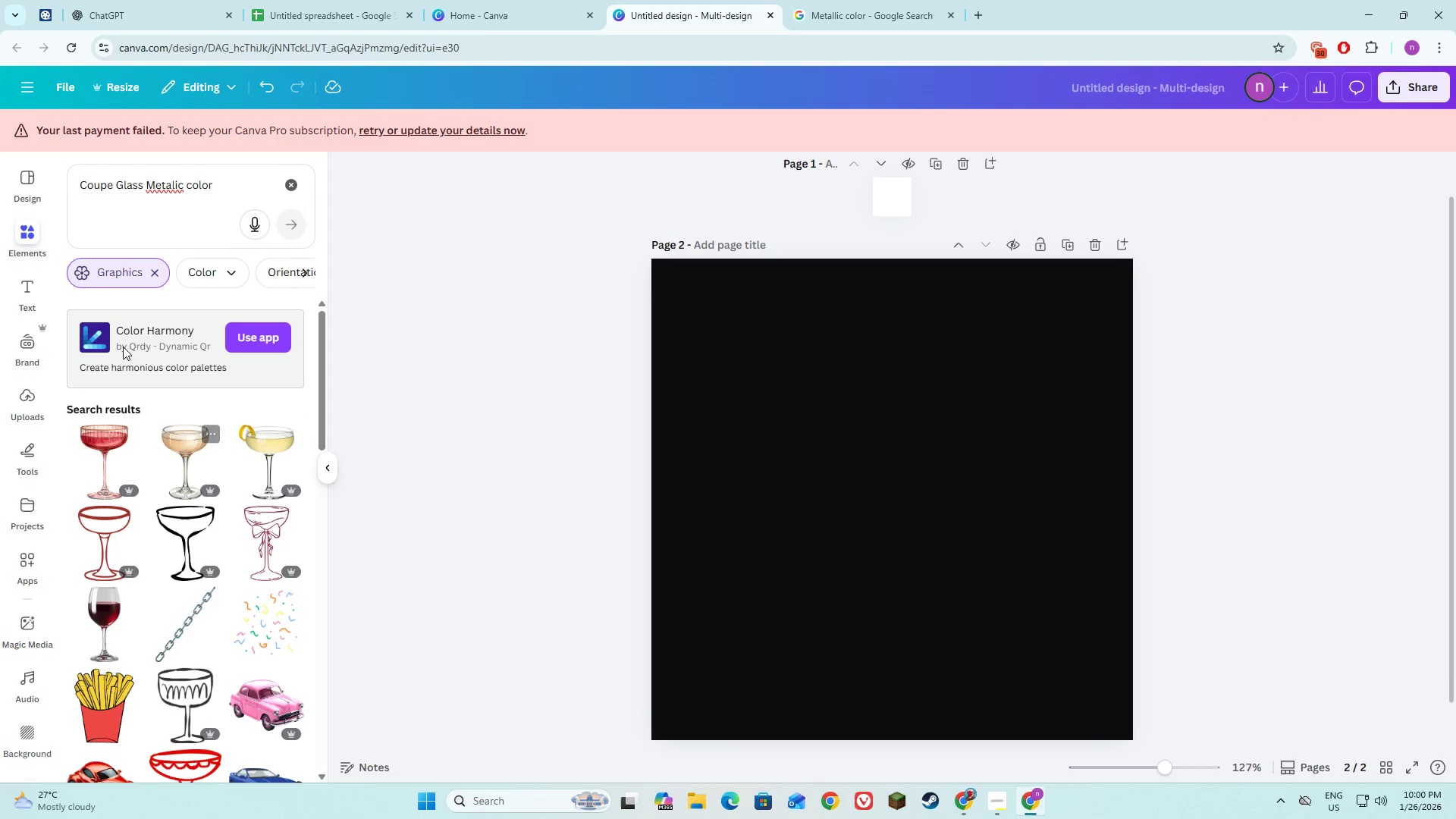 
left_click([157, 275])
 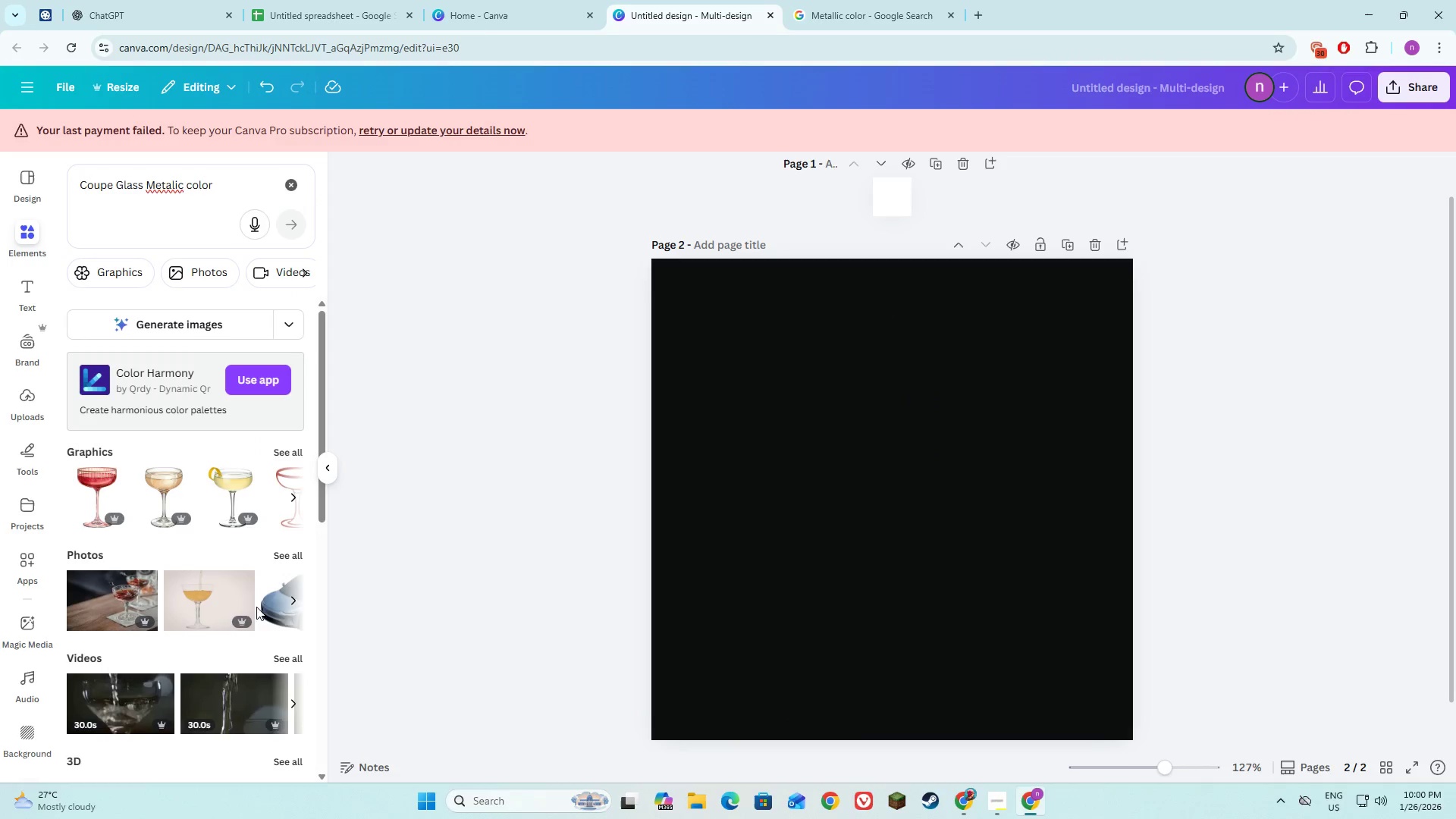 
scroll: coordinate [142, 608], scroll_direction: down, amount: 5.0
 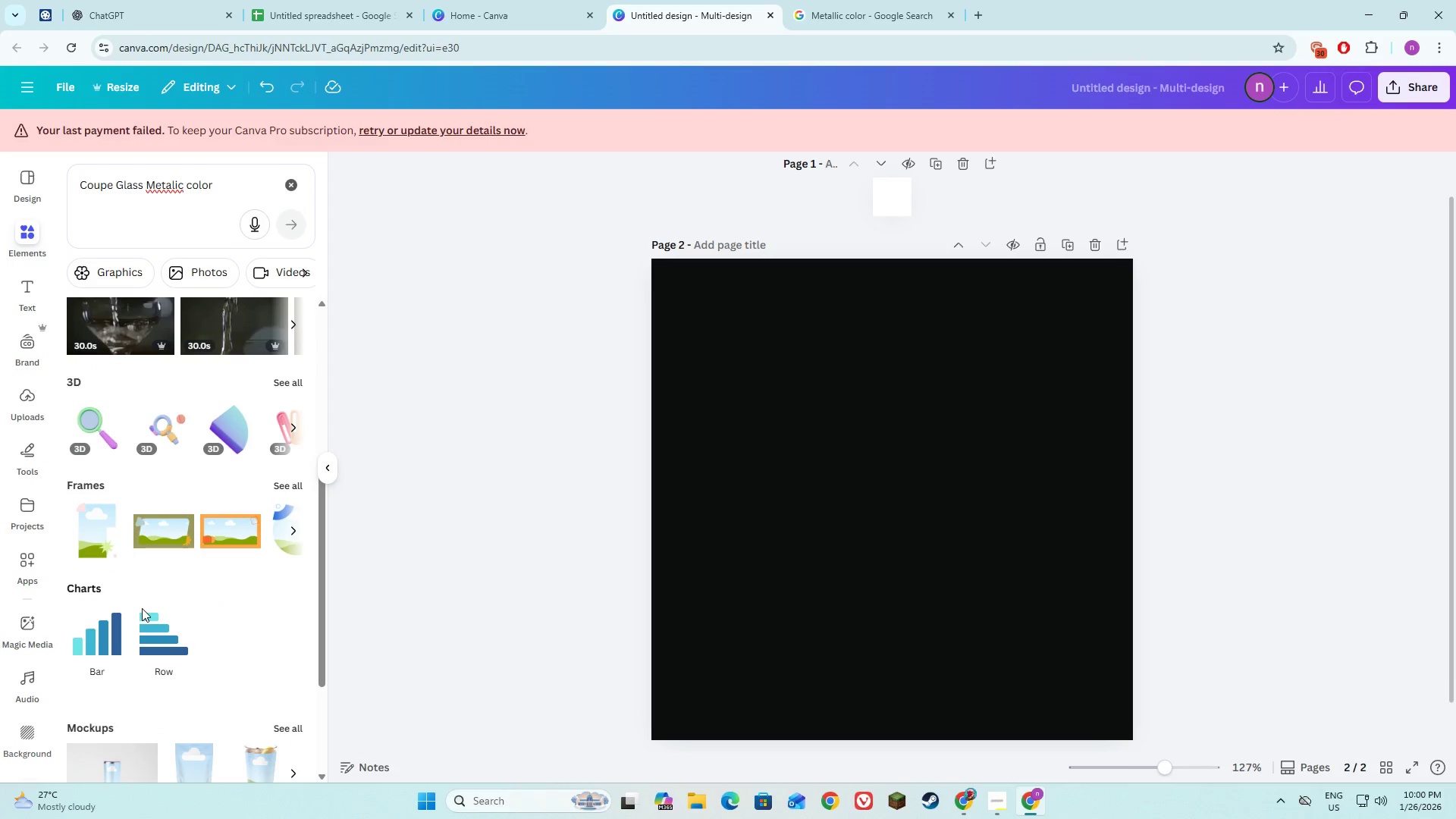 
scroll: coordinate [142, 608], scroll_direction: up, amount: 4.0
 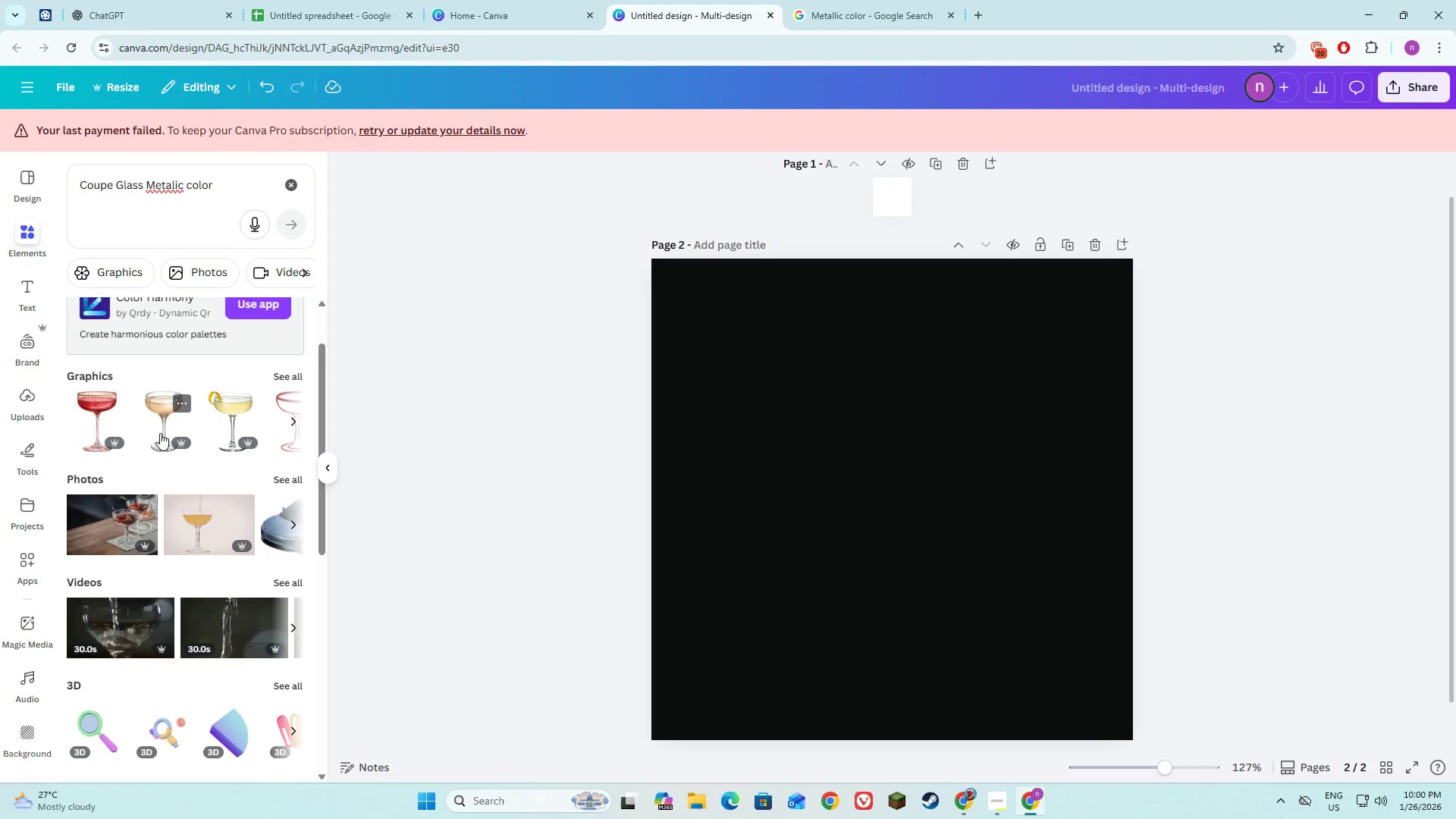 
left_click([157, 431])
 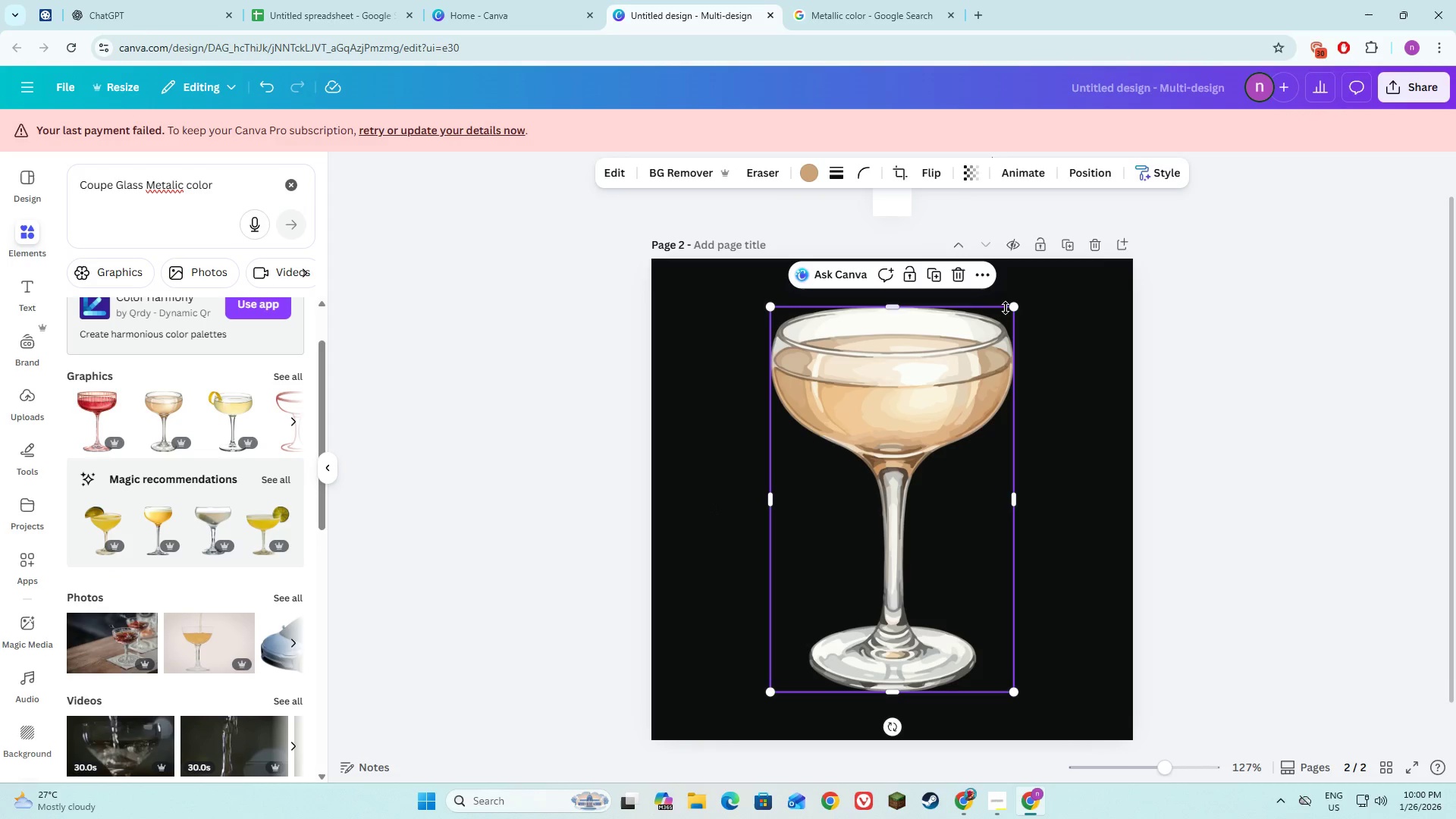 
left_click_drag(start_coordinate=[1013, 309], to_coordinate=[903, 491])
 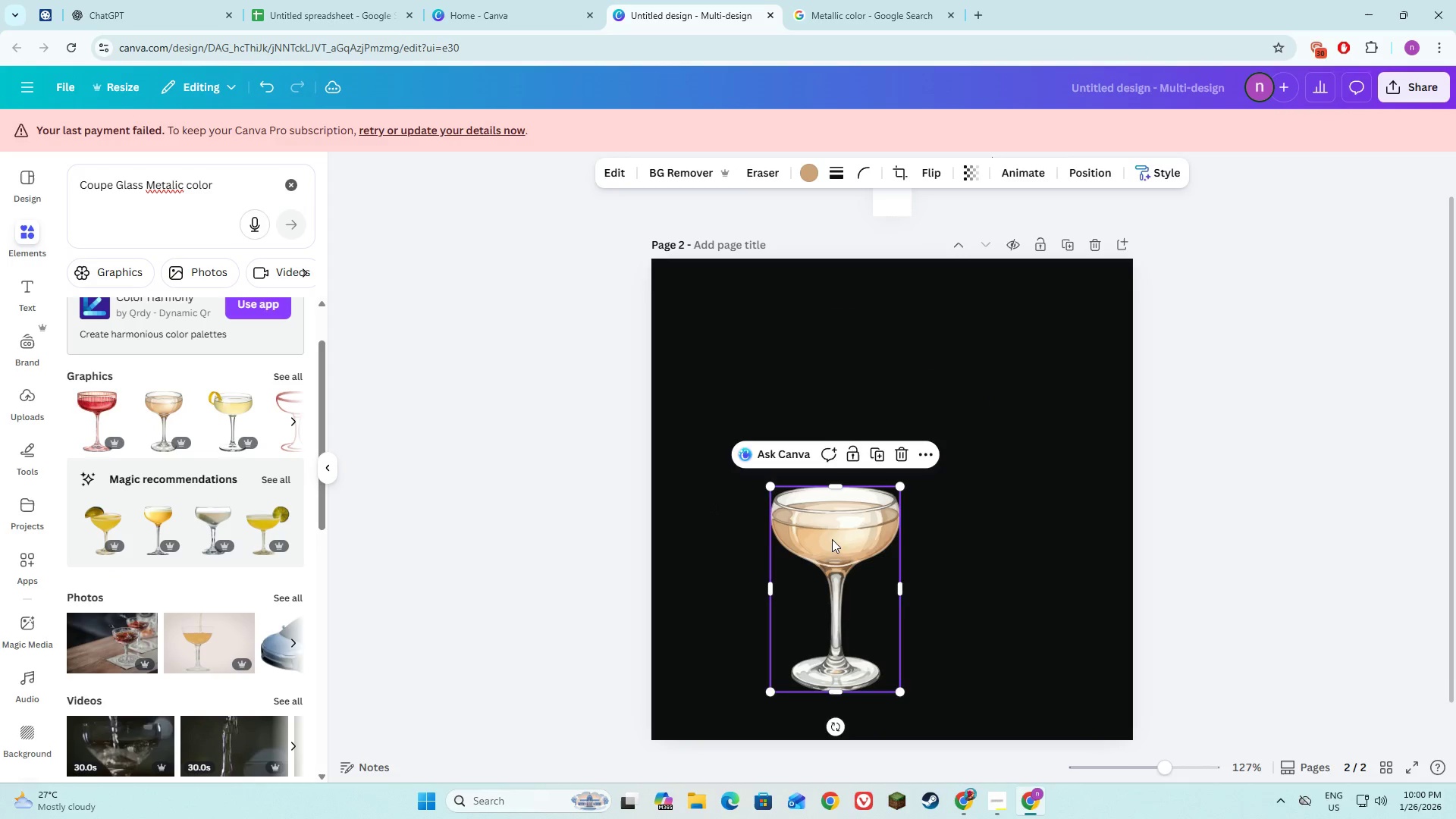 
left_click_drag(start_coordinate=[833, 539], to_coordinate=[892, 542])
 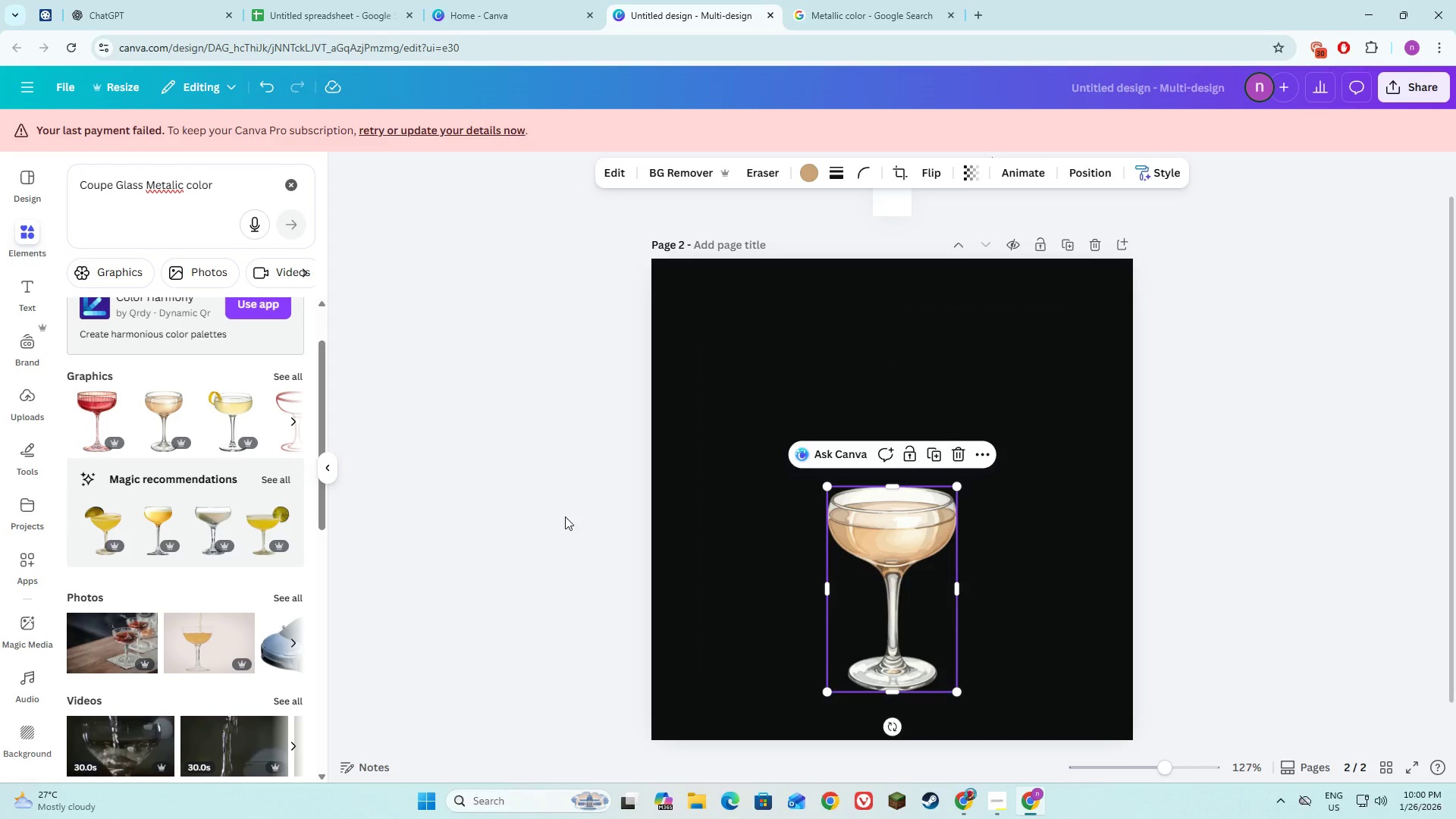 
left_click([550, 513])
 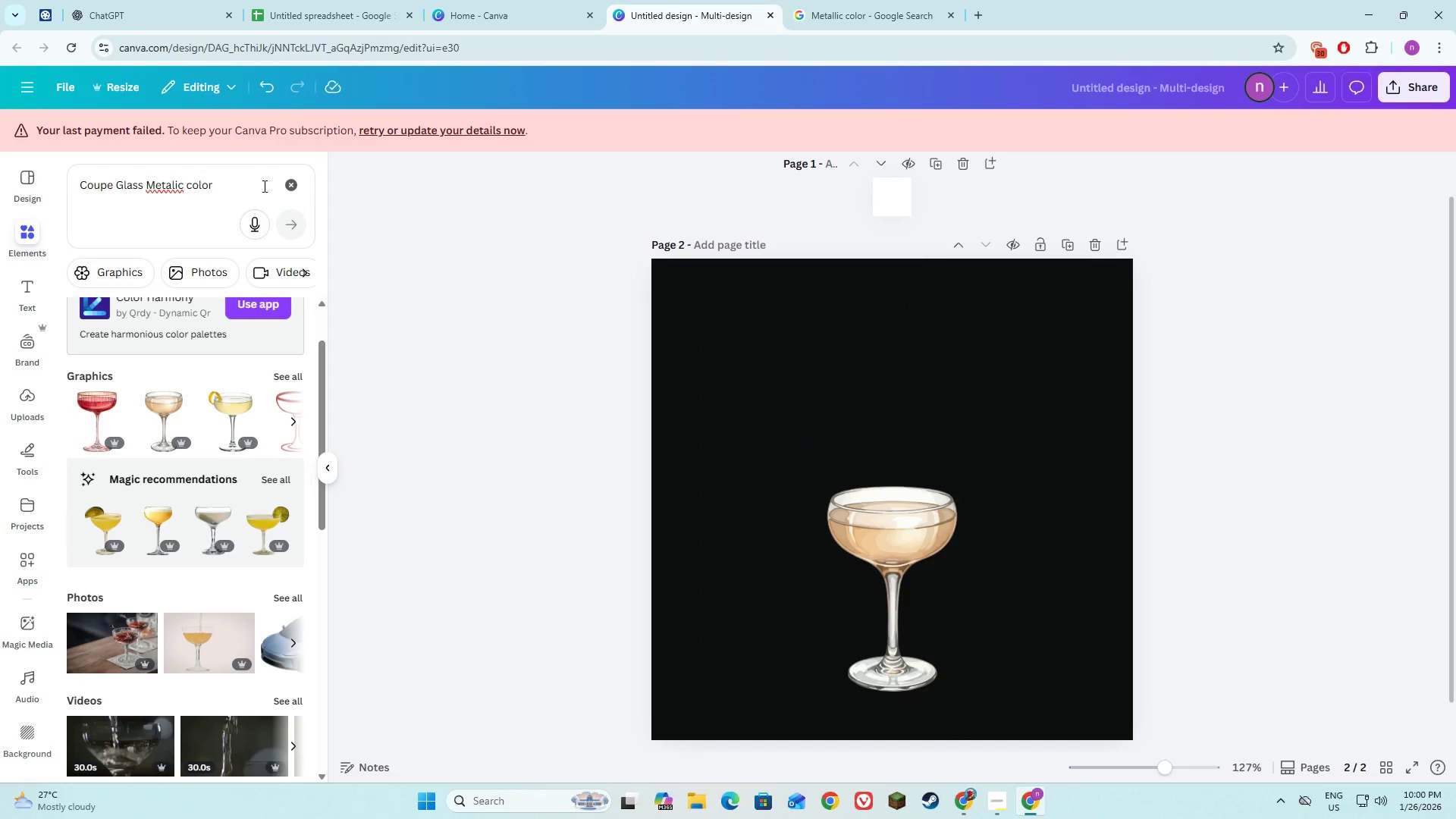 
left_click([282, 186])
 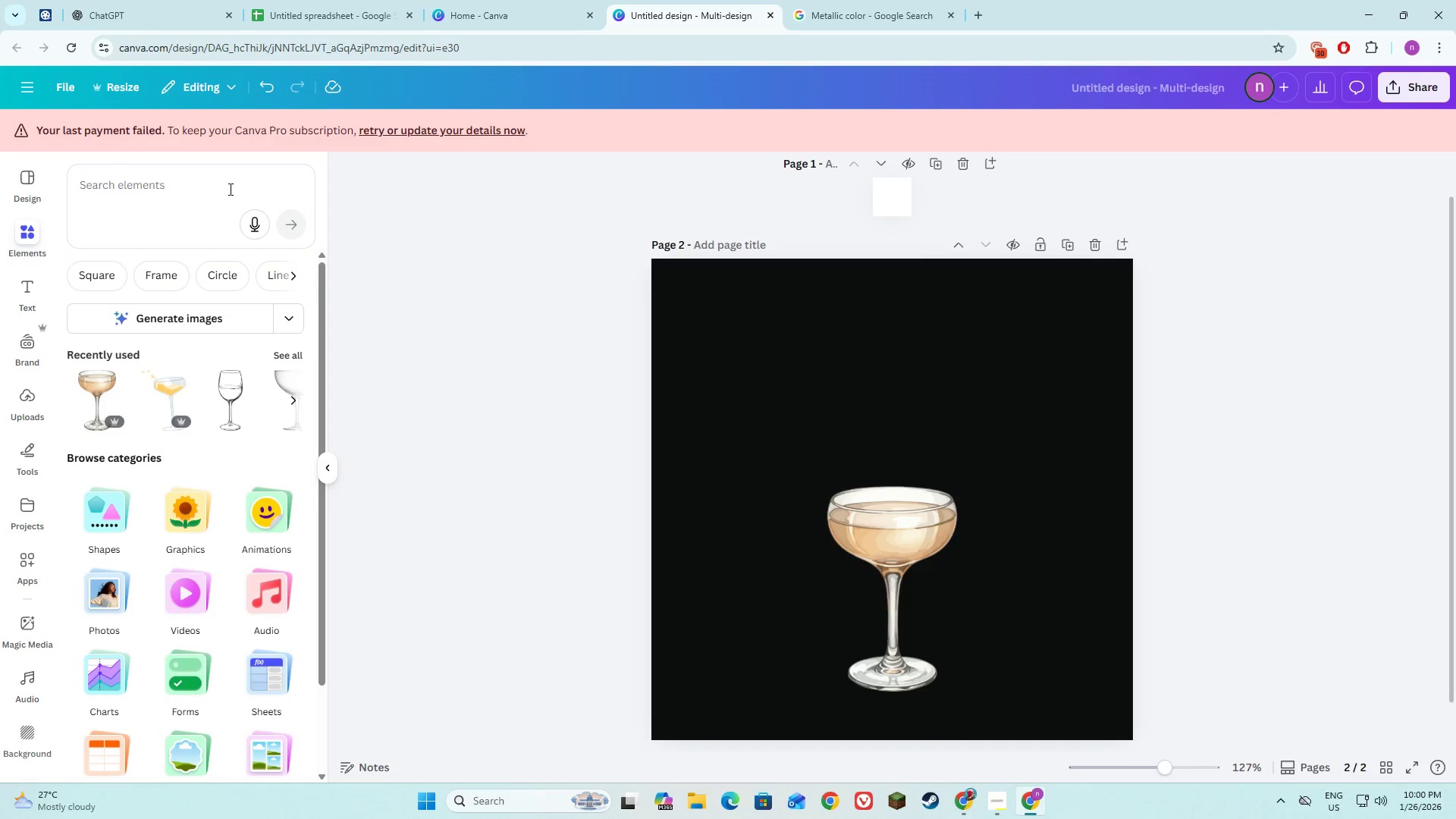 
left_click([228, 189])
 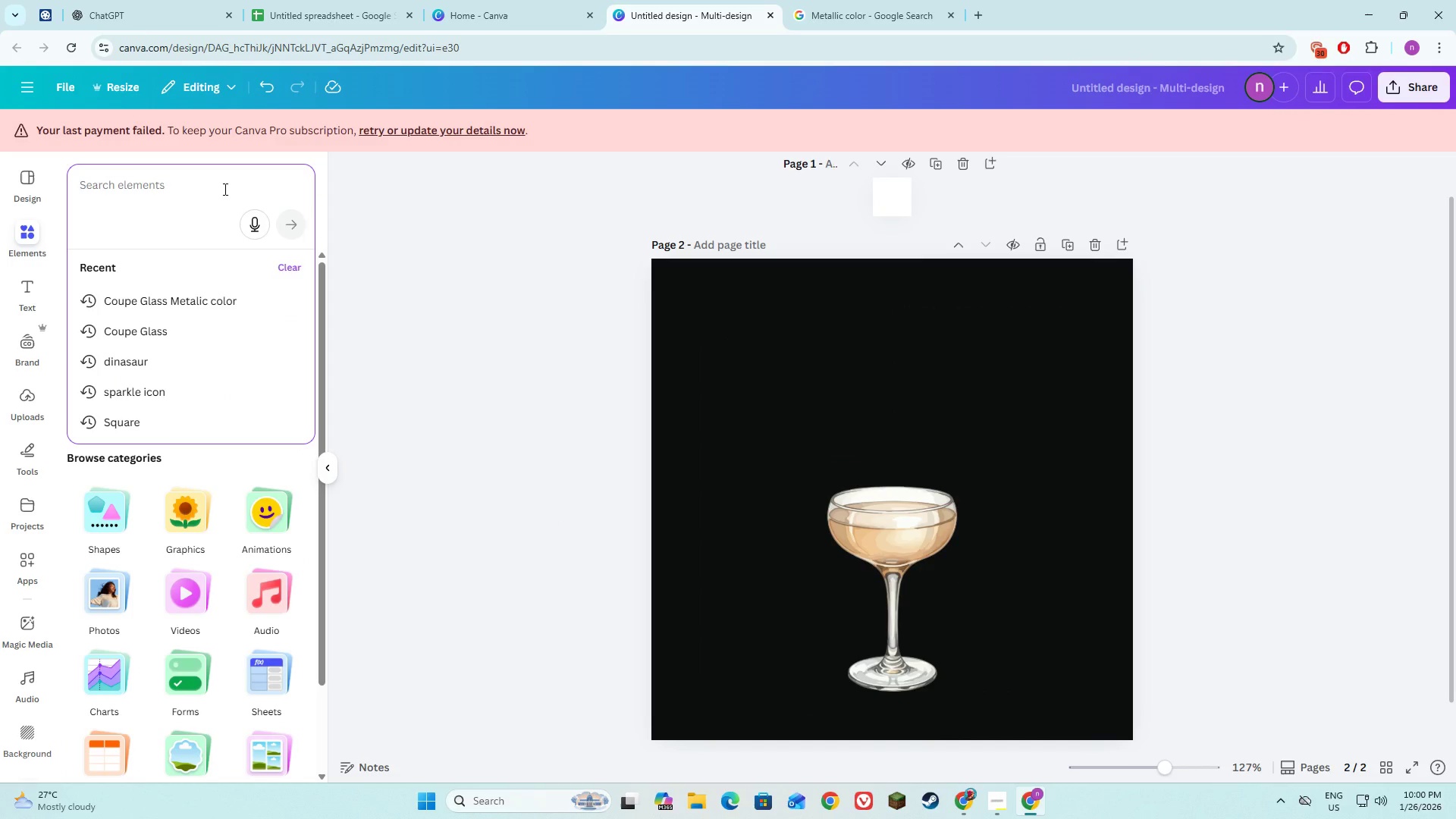 
type(Metalic Moon)
 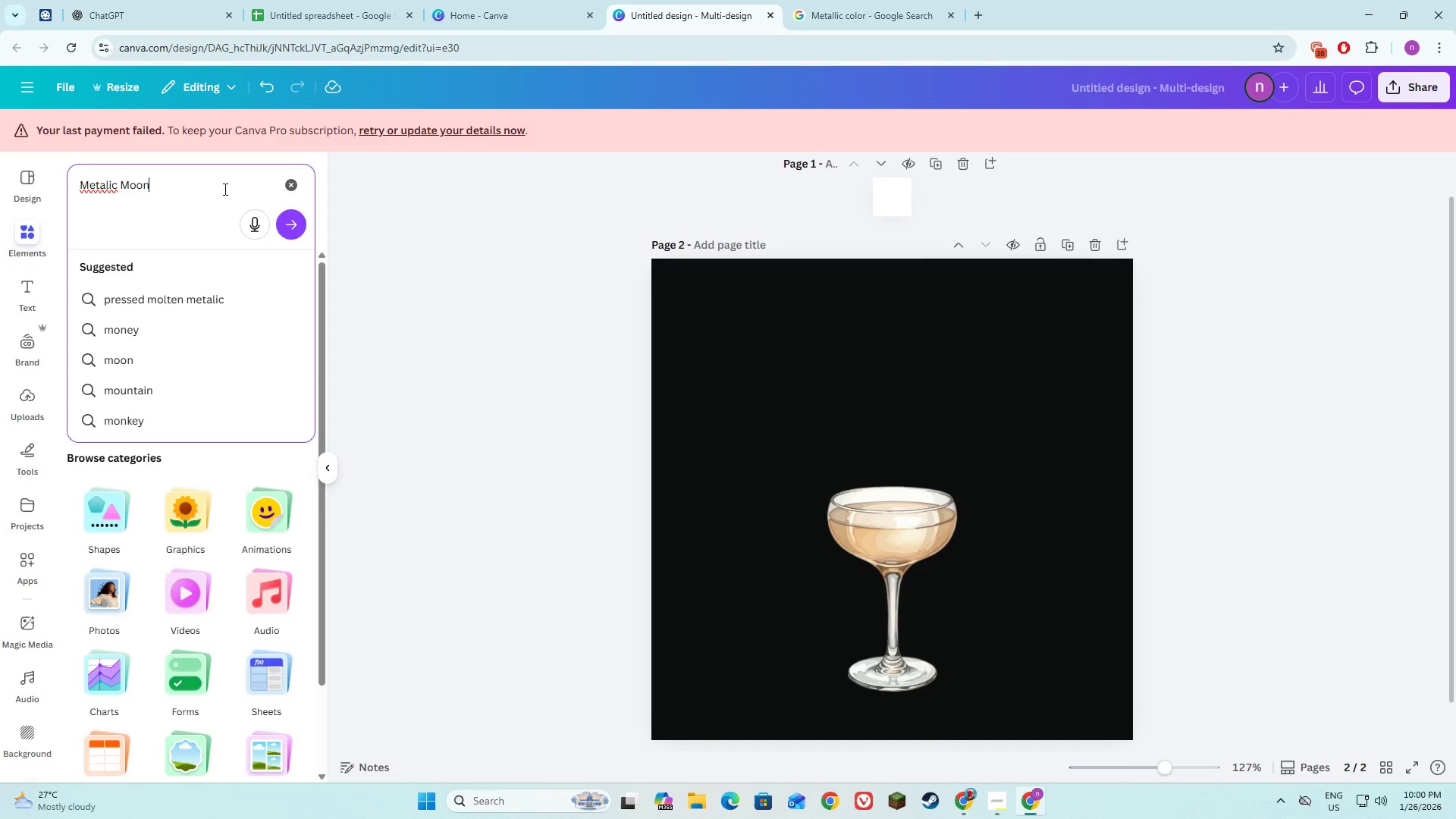 
key(Enter)
 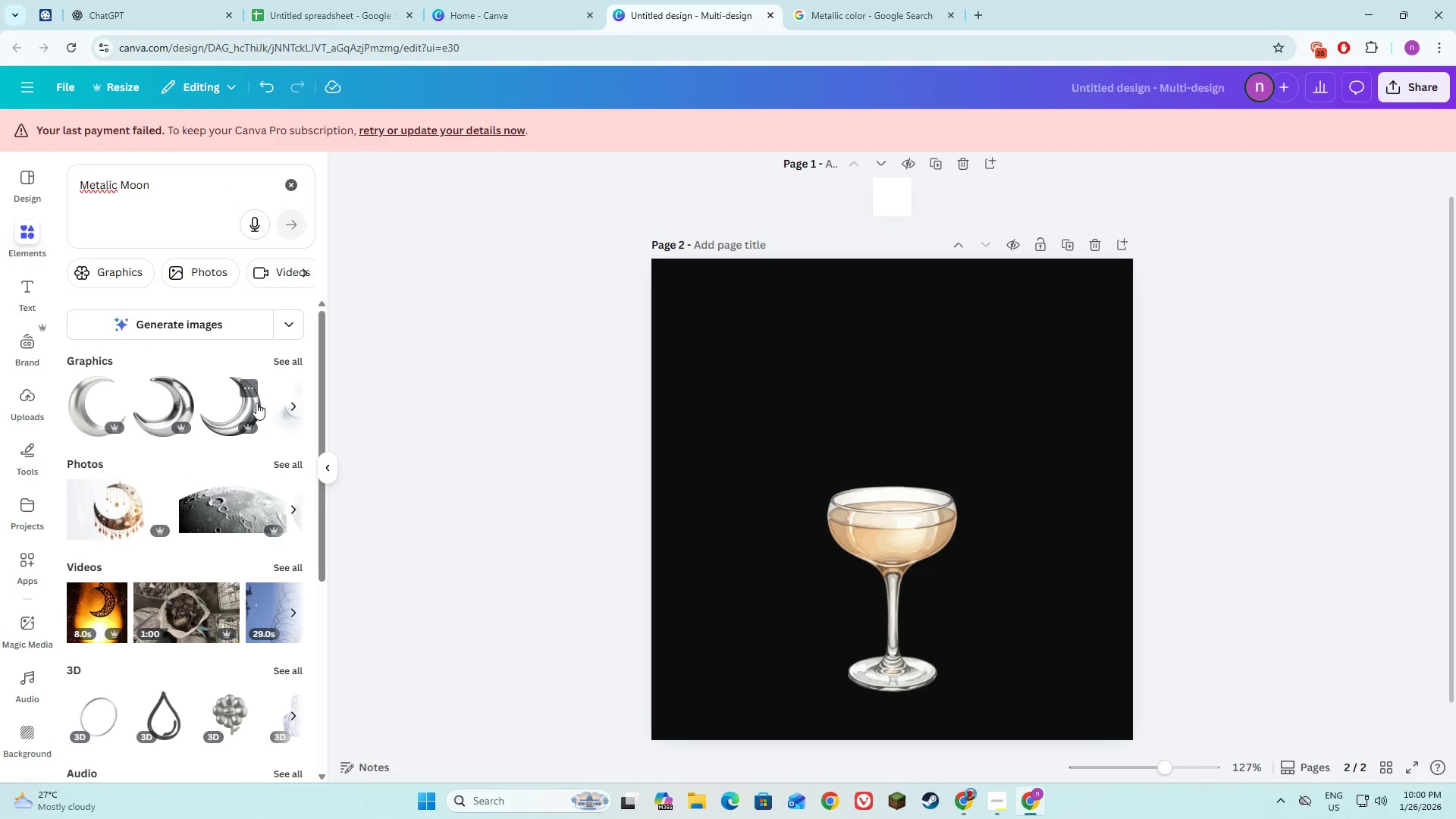 
left_click([281, 367])
 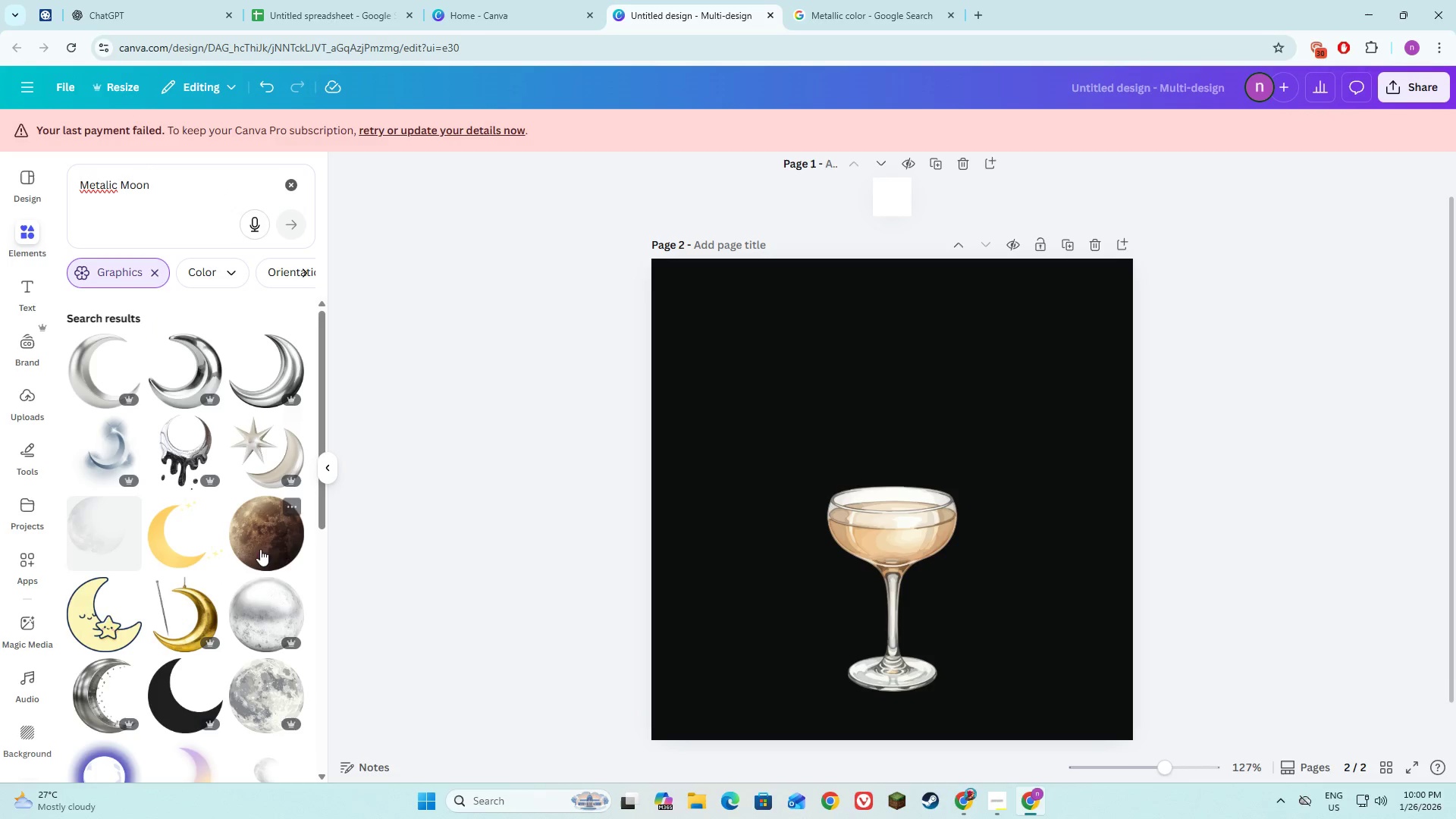 
mouse_move([208, 609])
 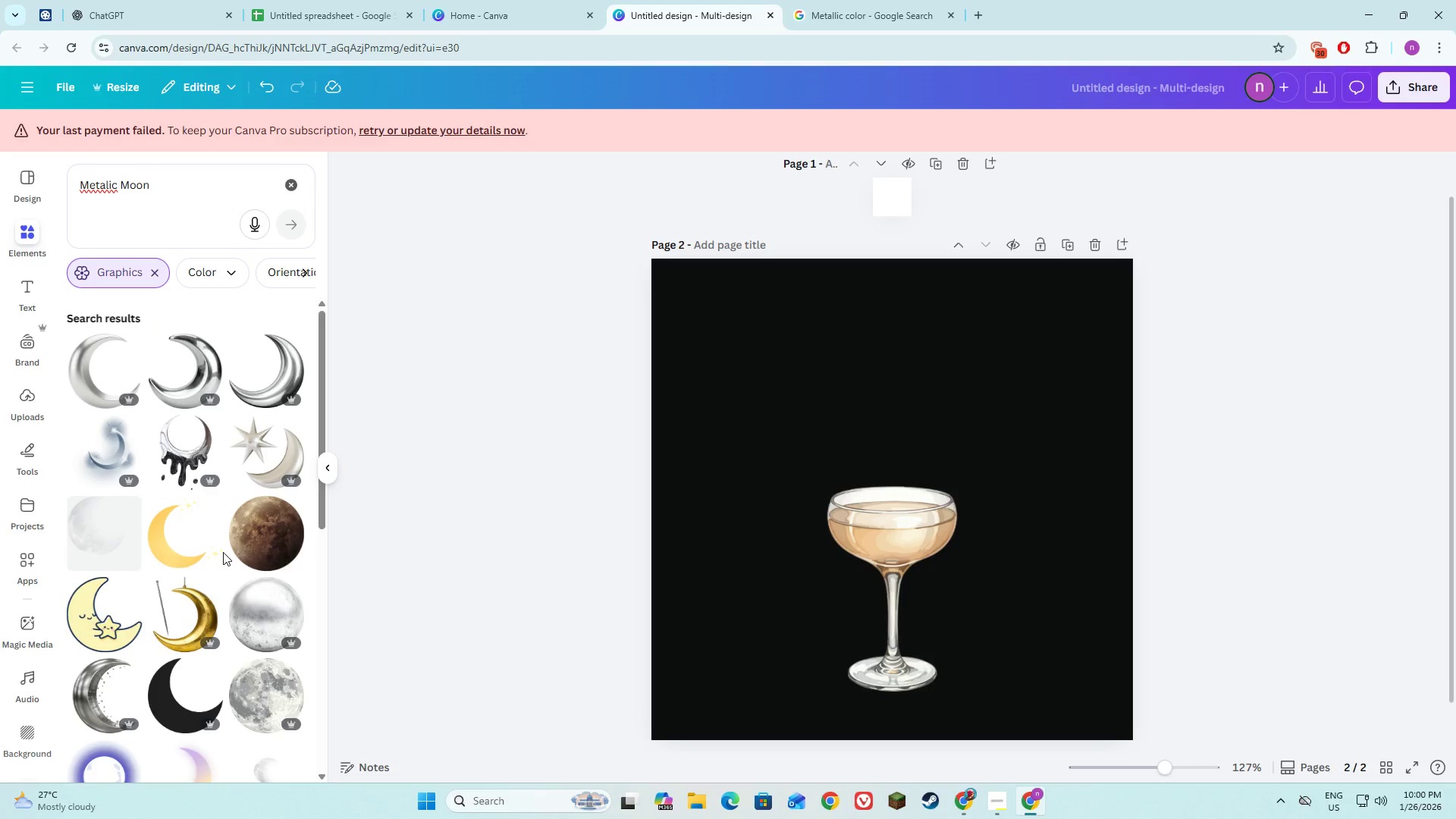 
scroll: coordinate [227, 543], scroll_direction: down, amount: 10.0
 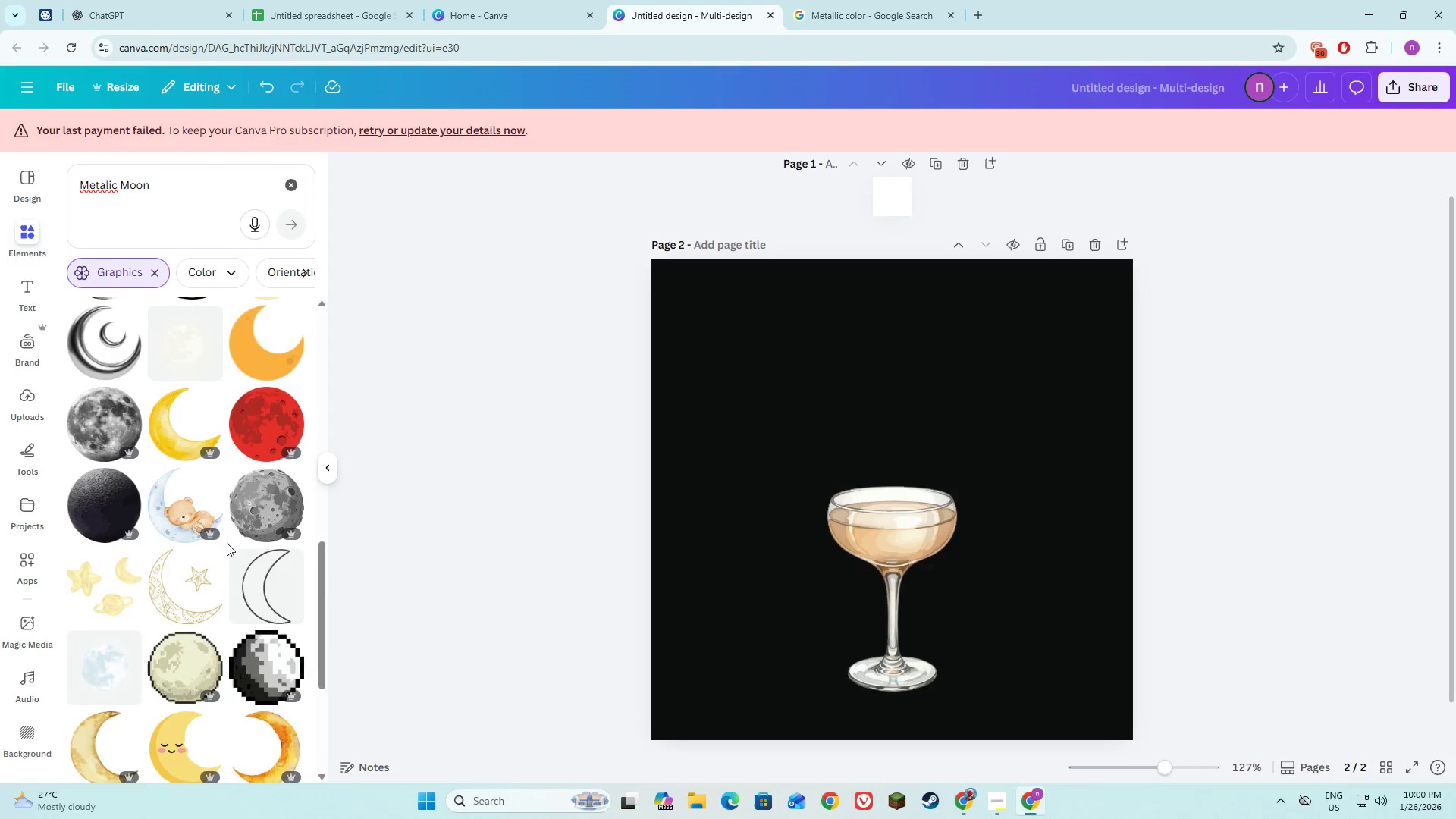 
scroll: coordinate [227, 543], scroll_direction: up, amount: 9.0
 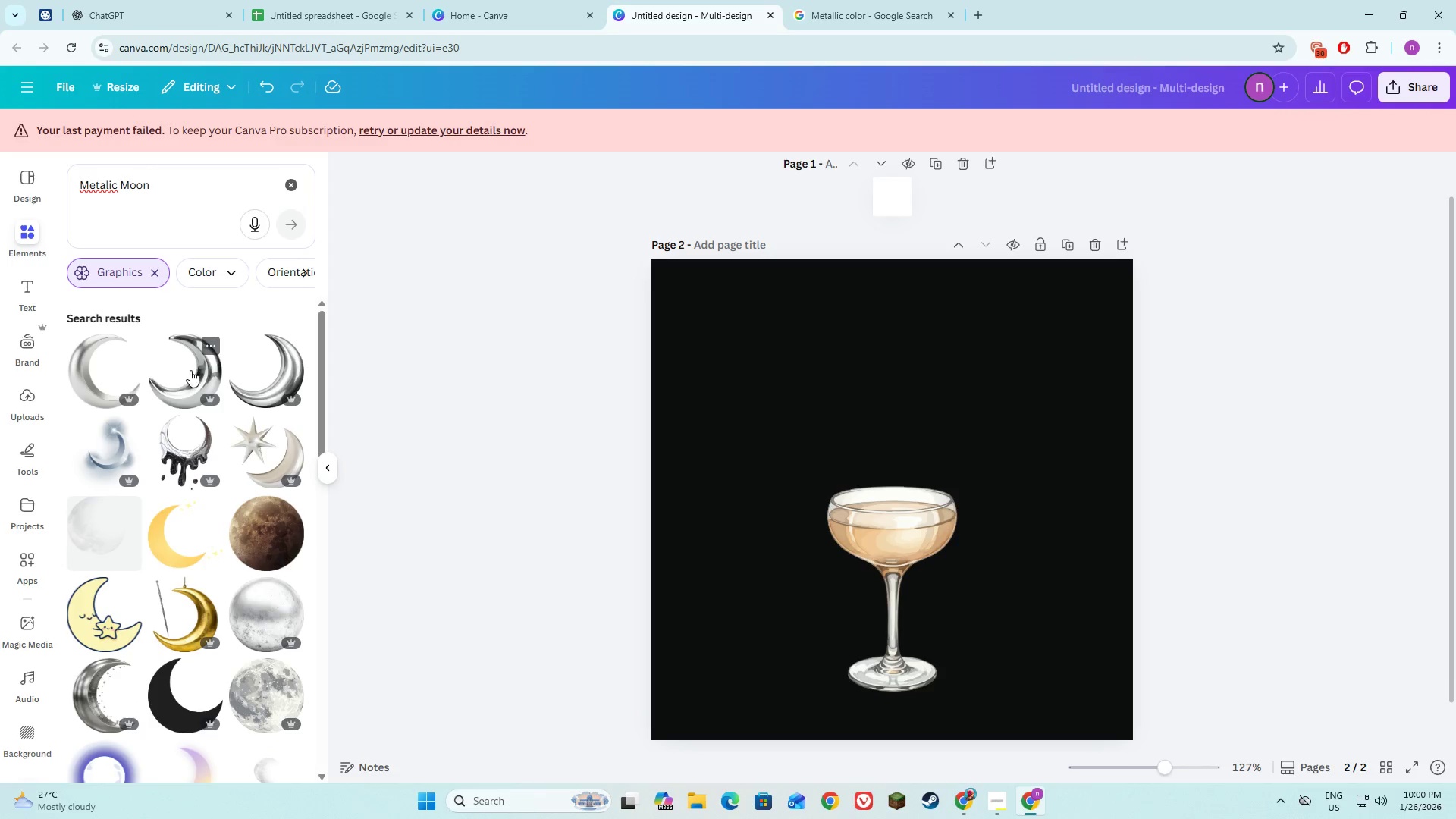 
left_click([190, 381])
 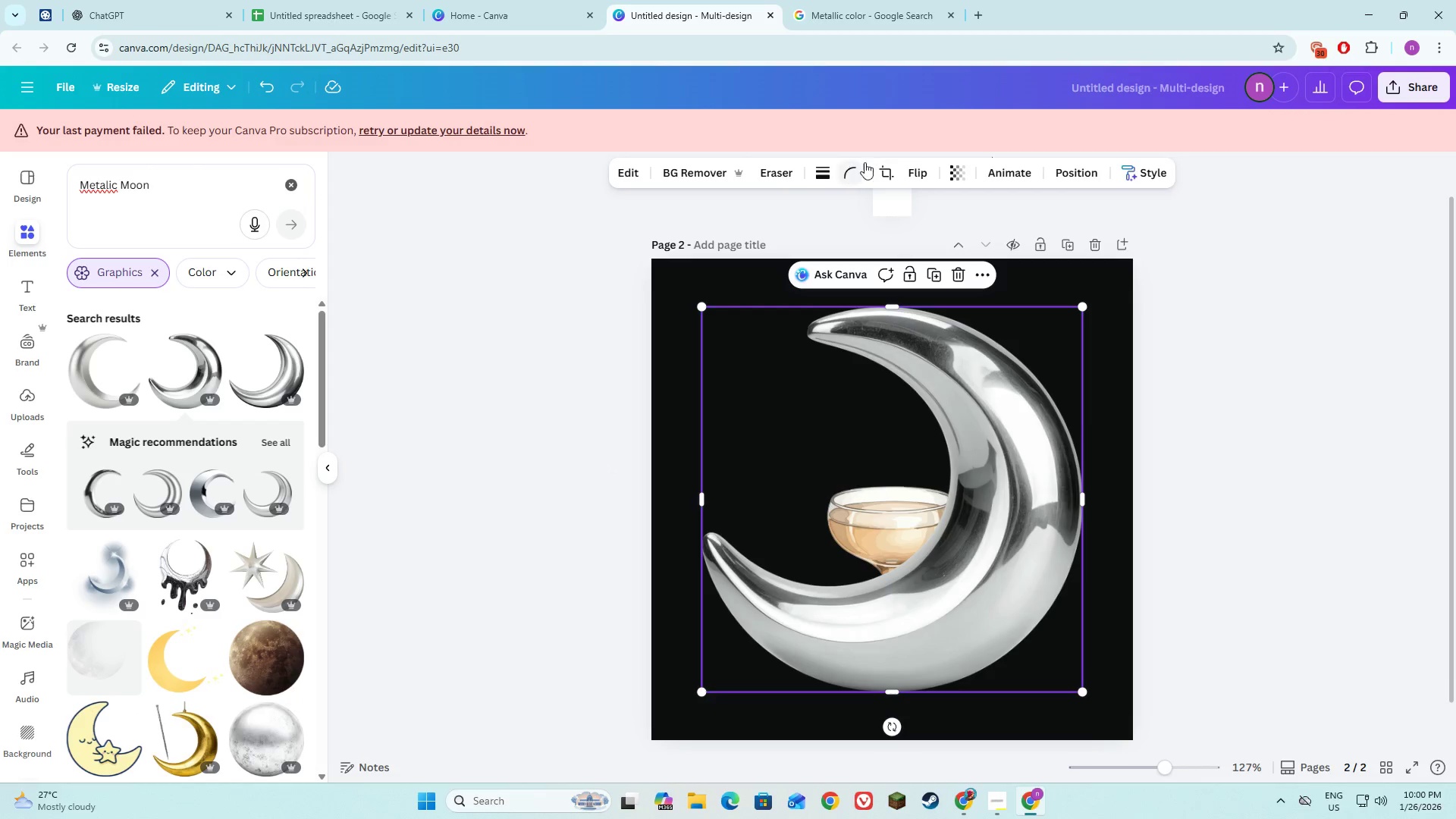 
left_click([914, 170])
 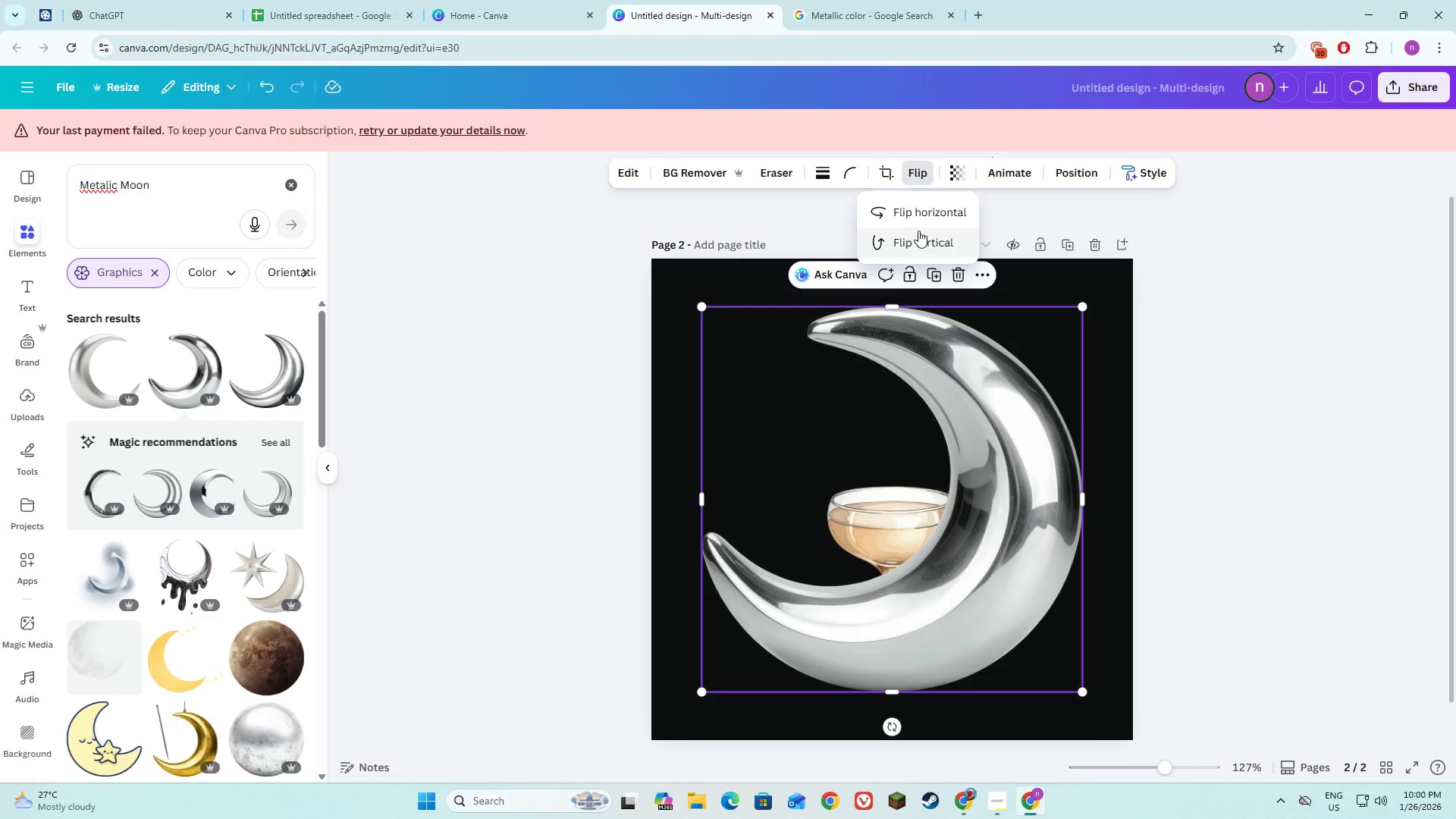 
left_click([912, 218])
 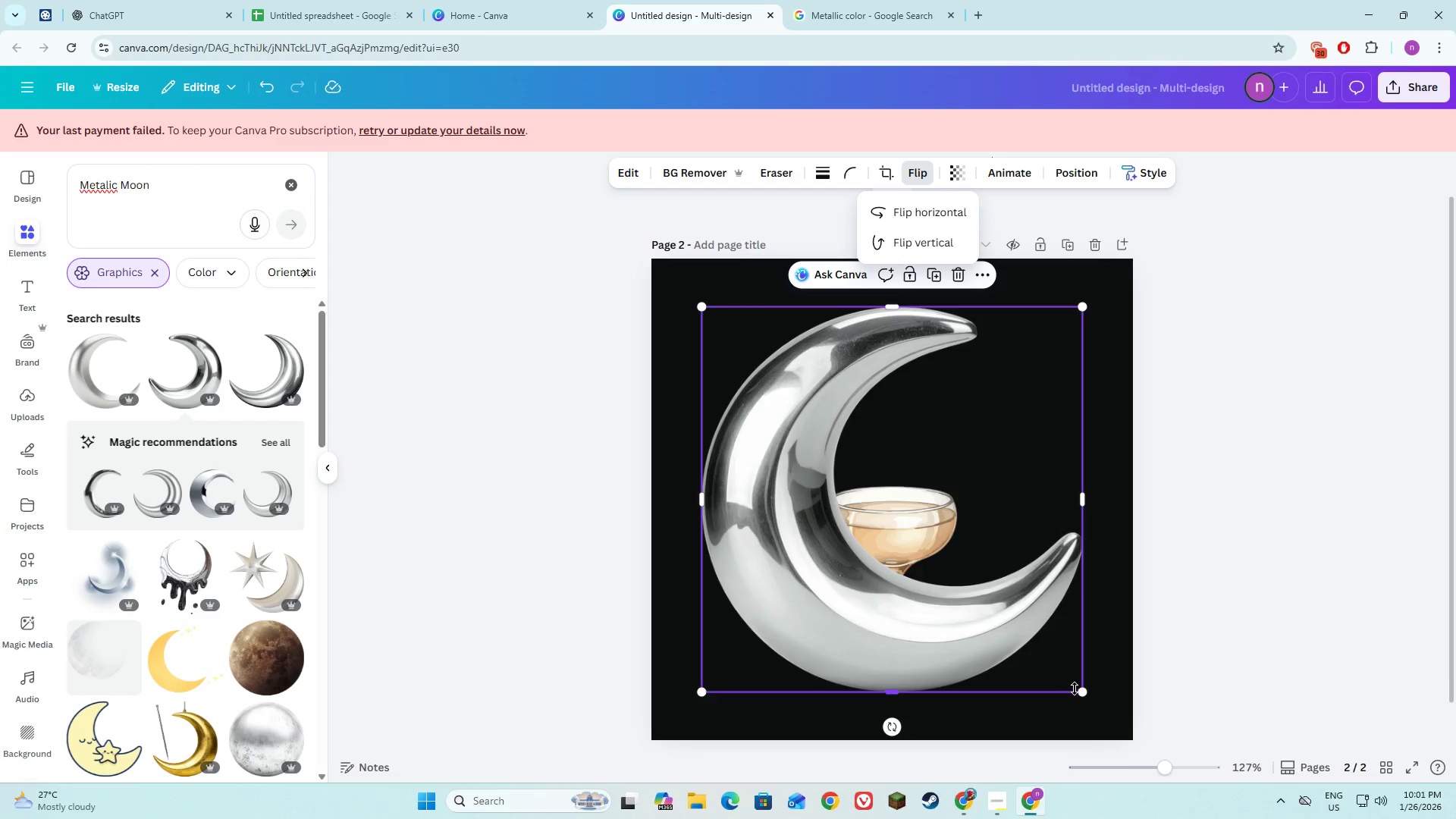 
left_click_drag(start_coordinate=[1079, 689], to_coordinate=[789, 478])
 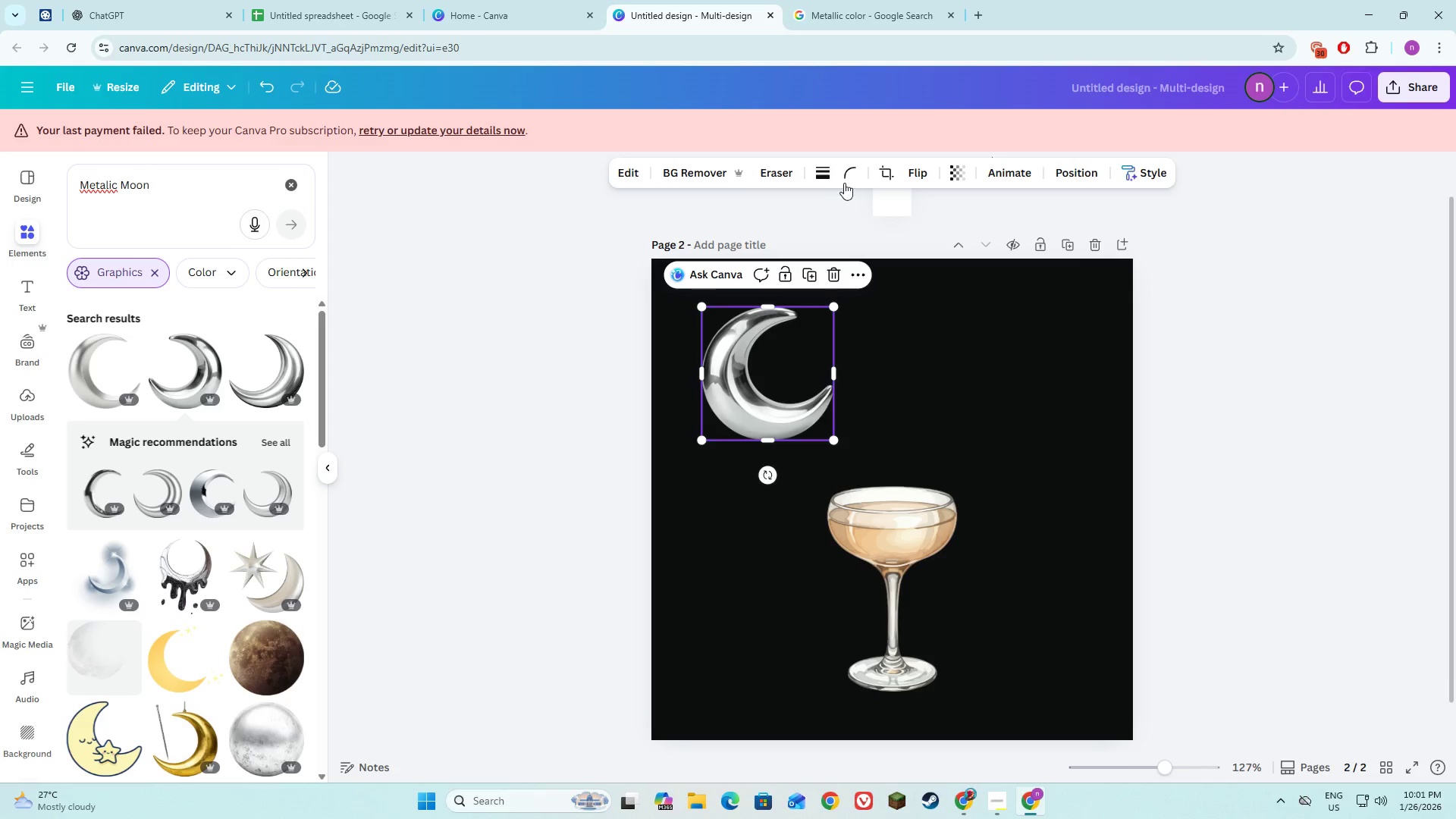 
left_click([761, 369])
 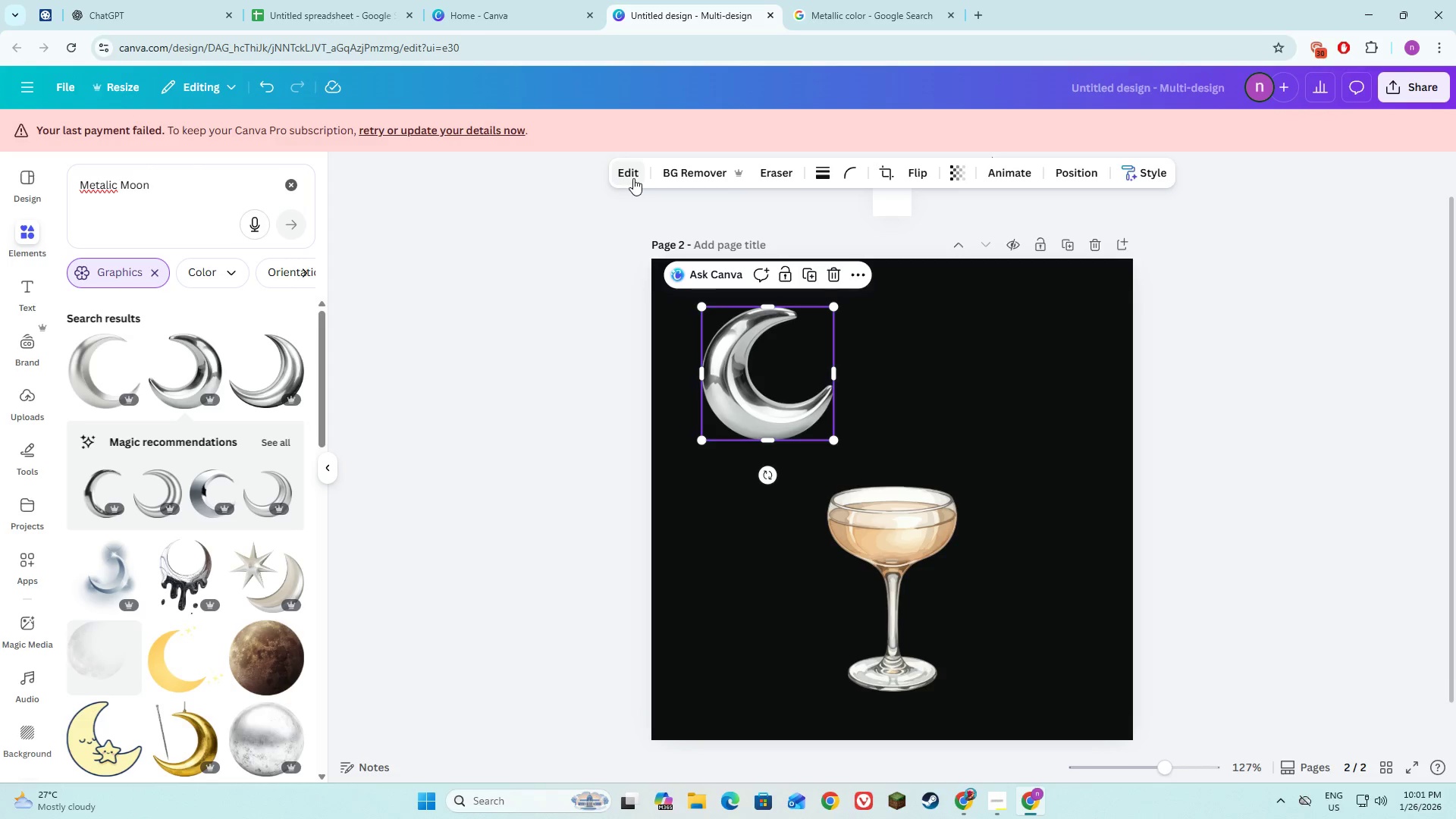 
left_click([633, 178])
 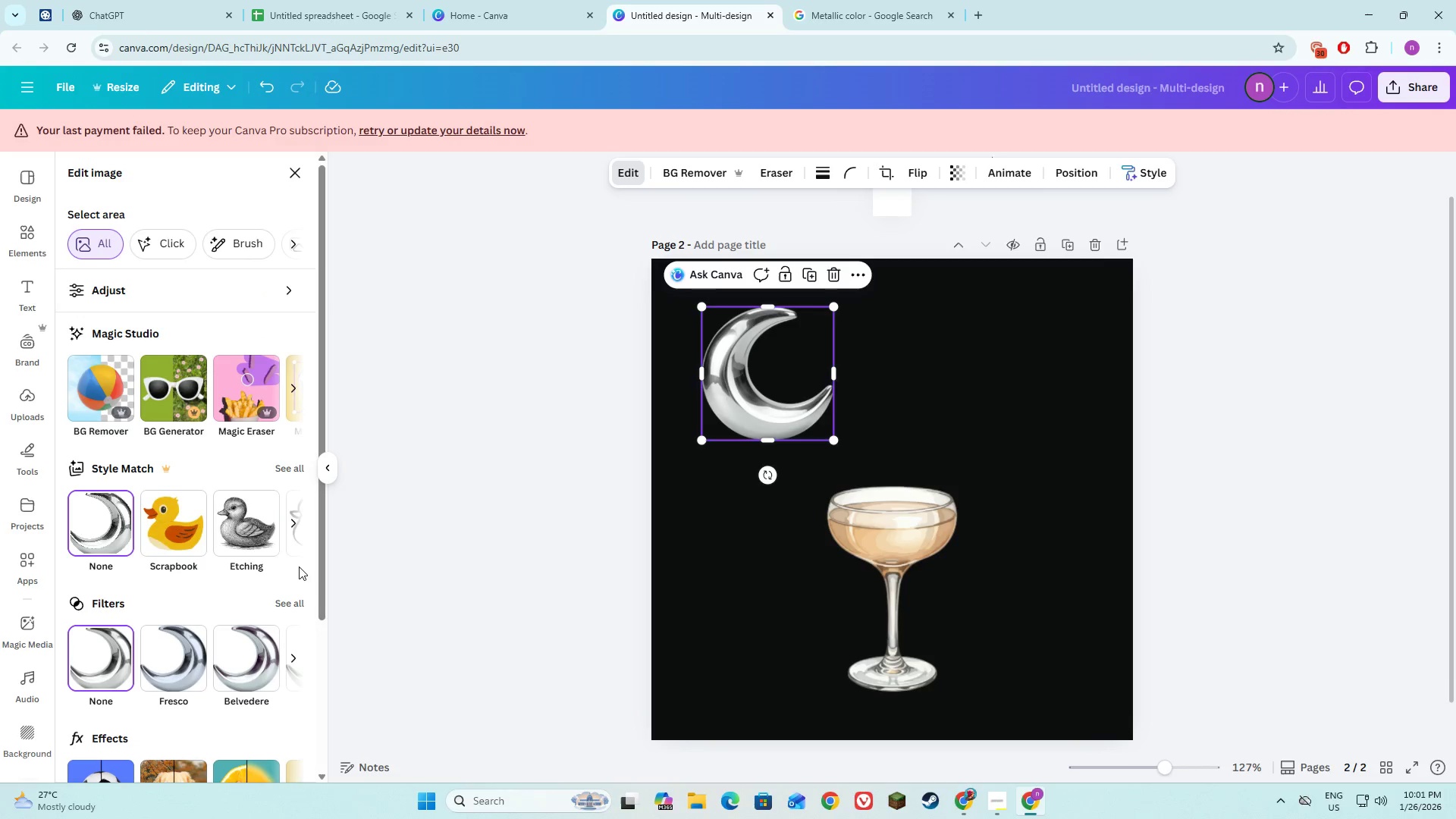 
scroll: coordinate [245, 680], scroll_direction: down, amount: 3.0
 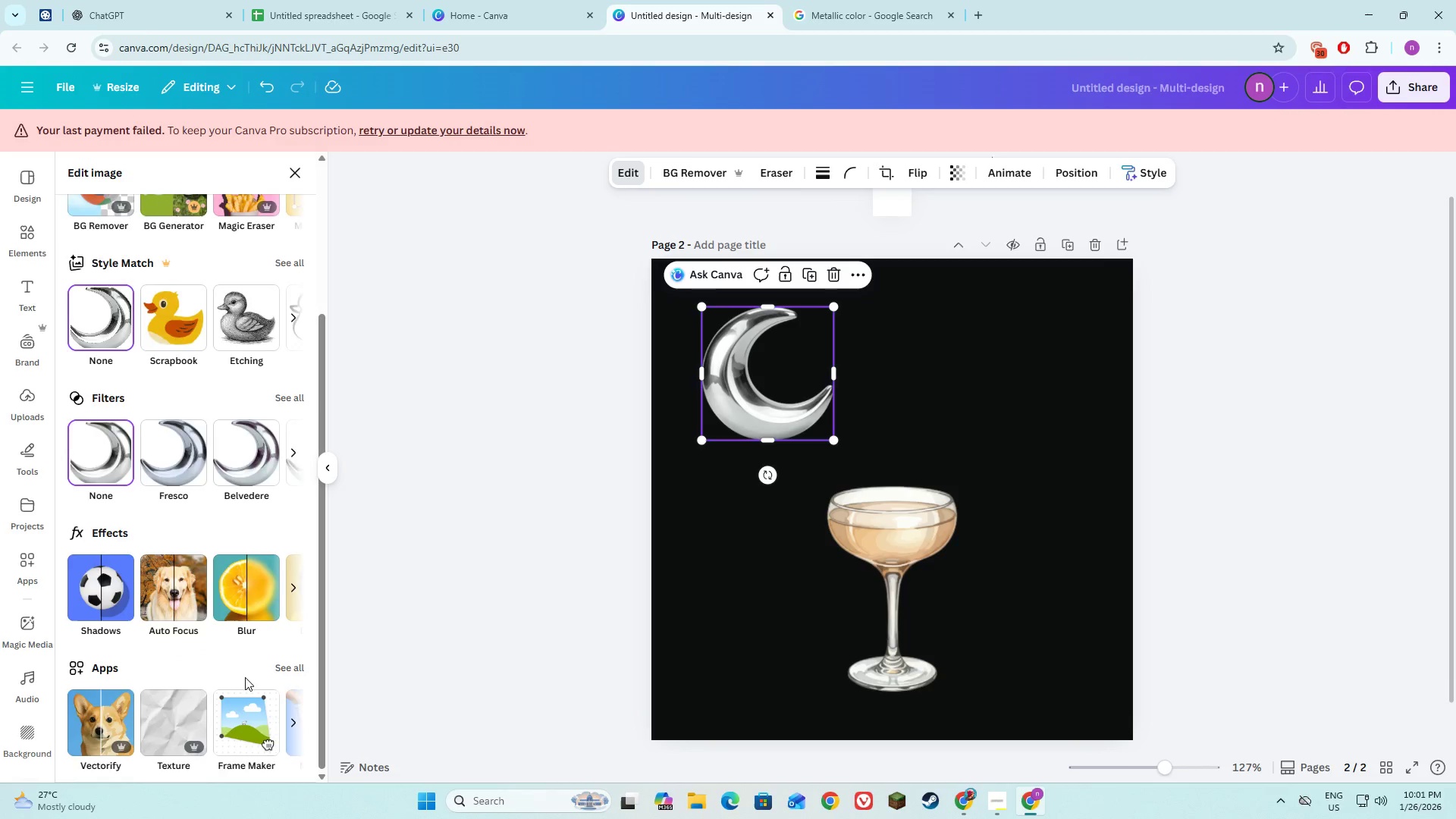 
scroll: coordinate [245, 677], scroll_direction: up, amount: 2.0
 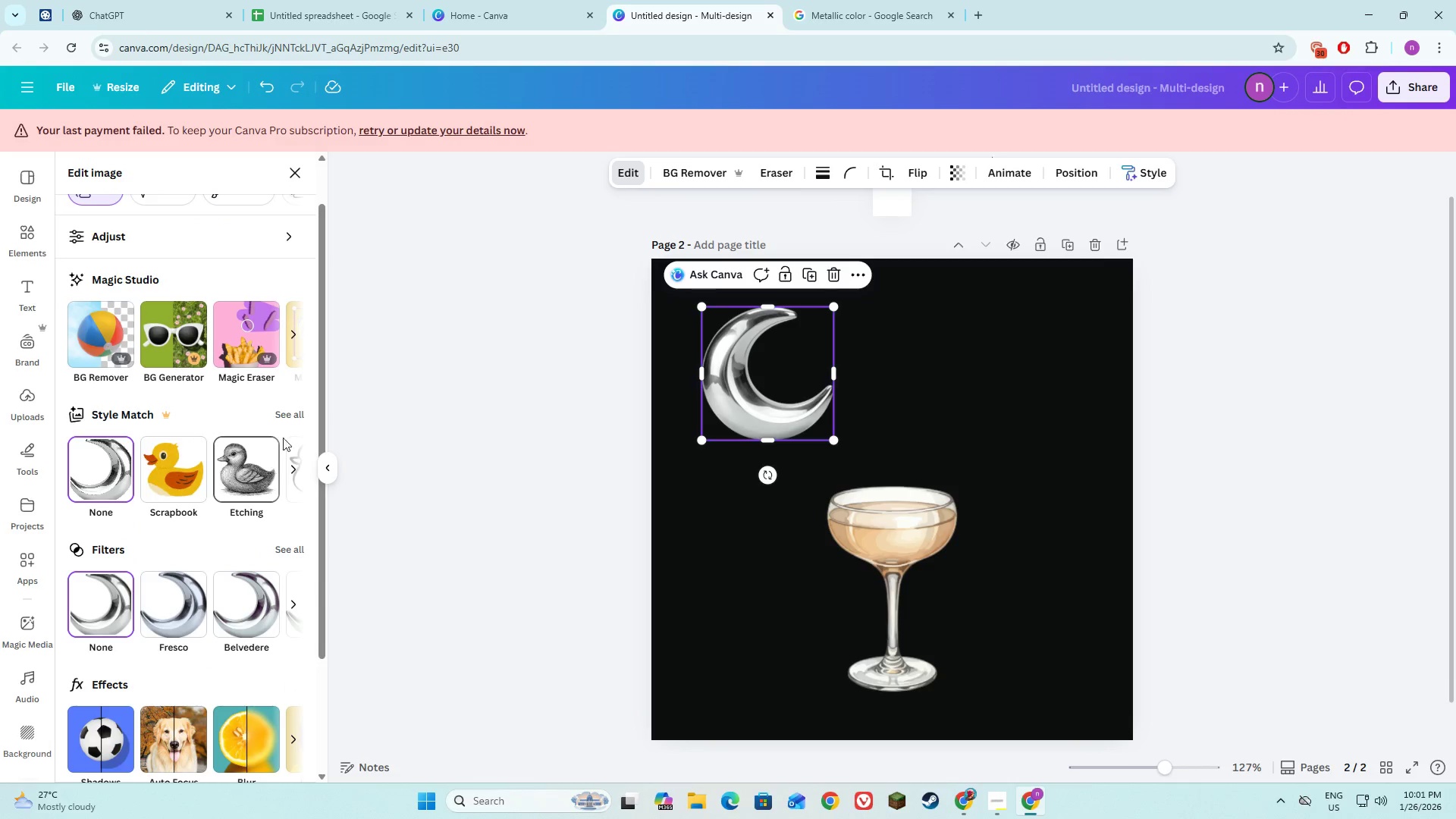 
left_click([286, 413])
 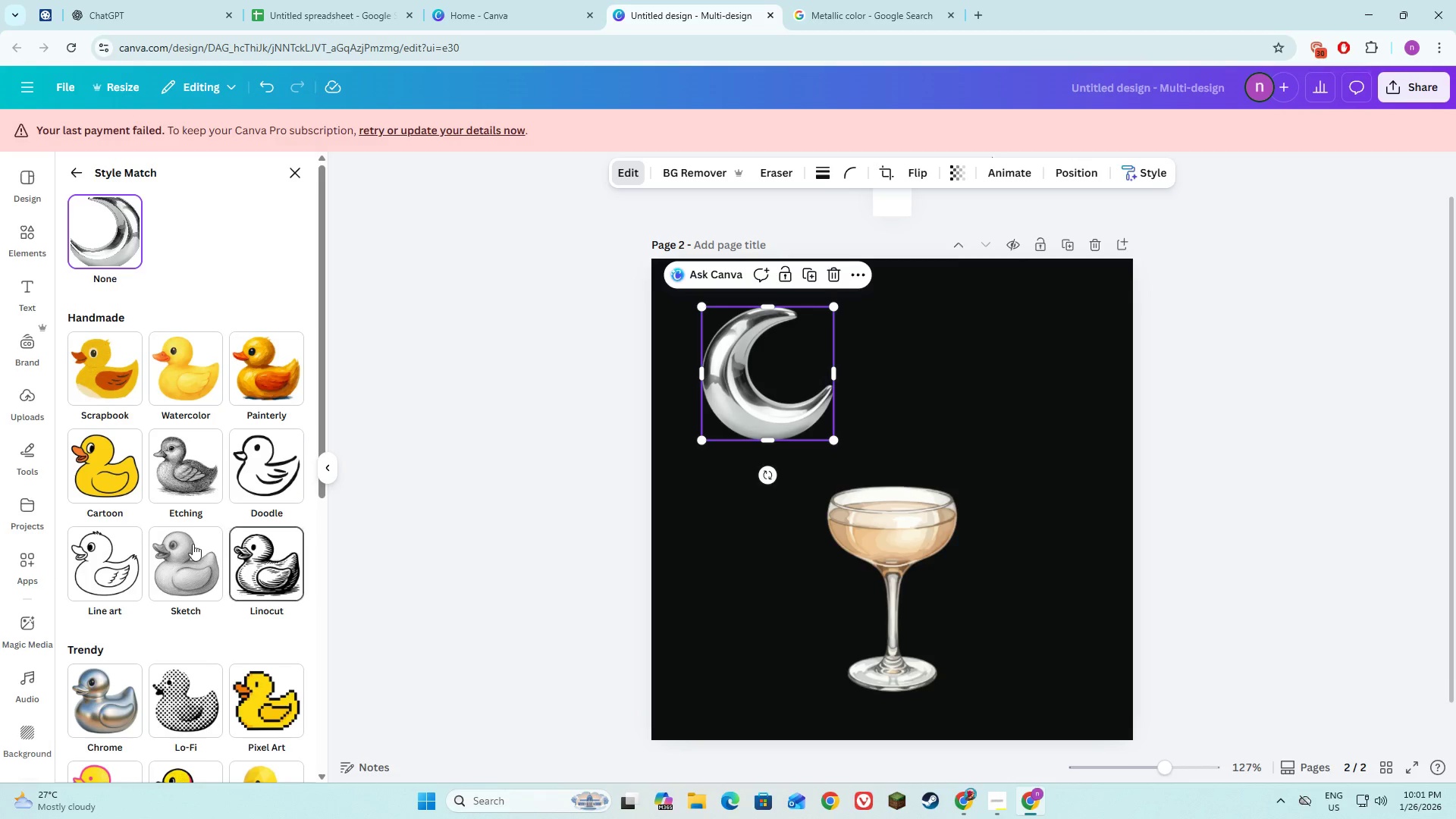 
left_click([95, 378])
 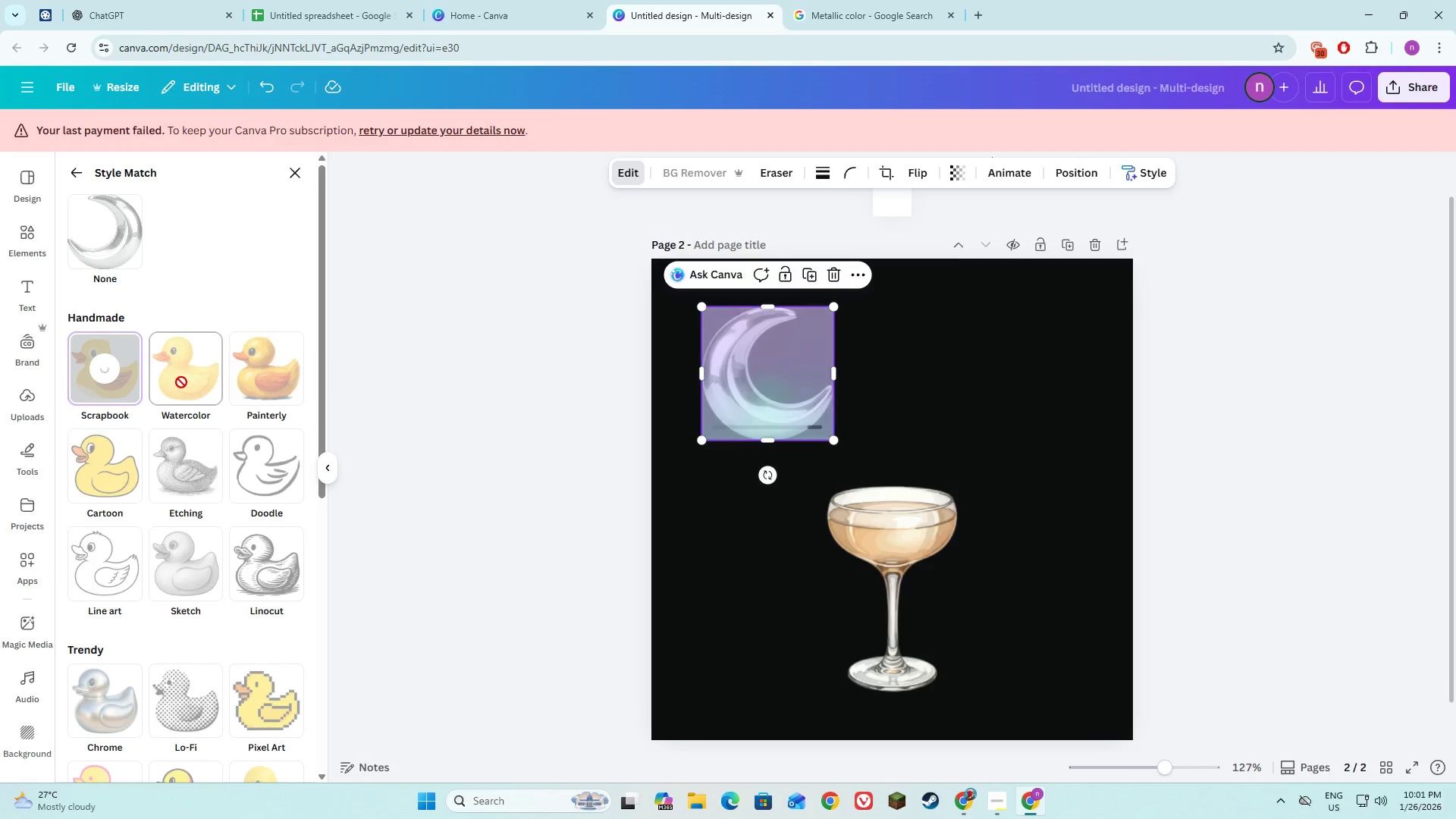 
wait(7.34)
 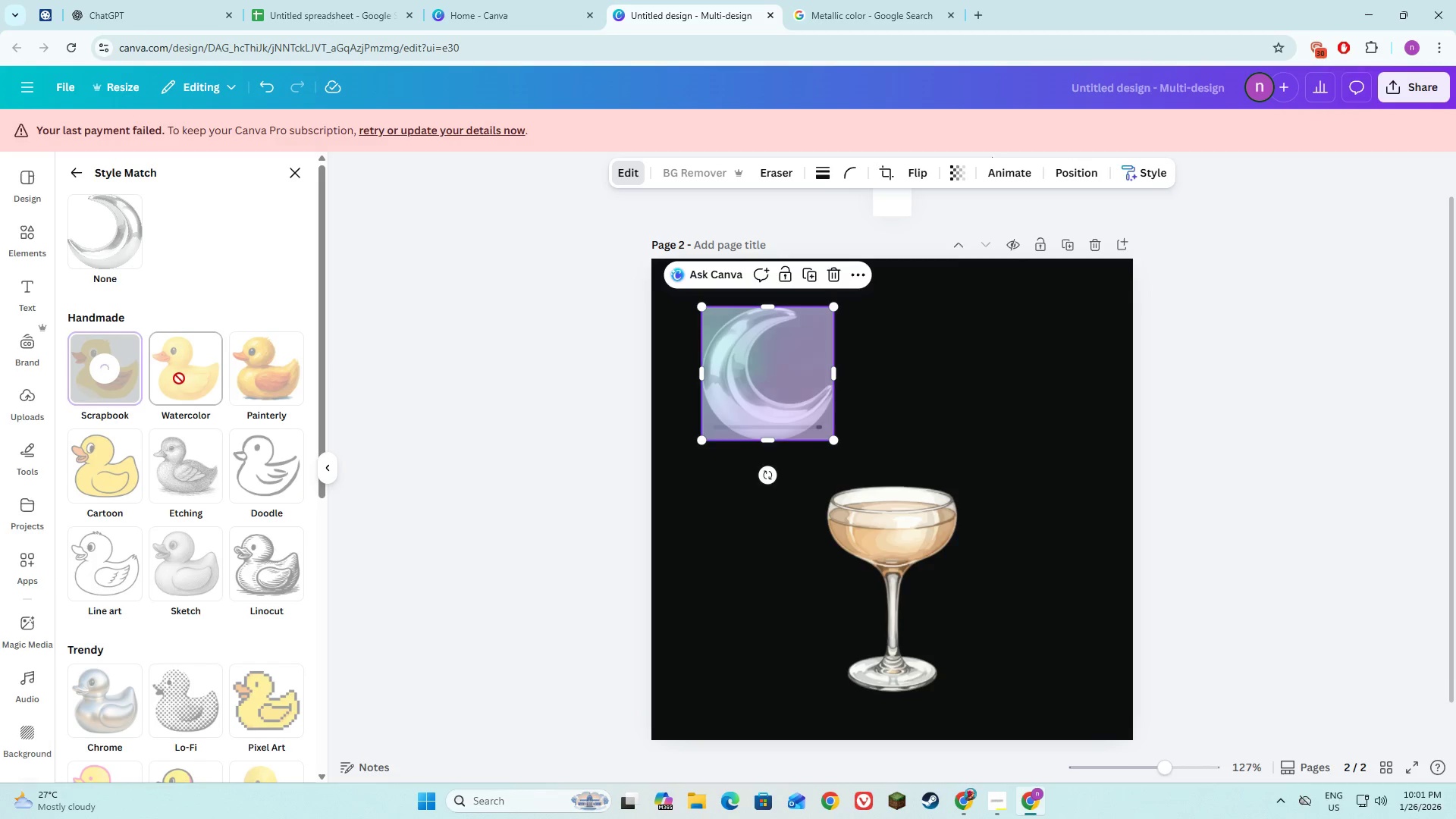 
left_click([74, 177])
 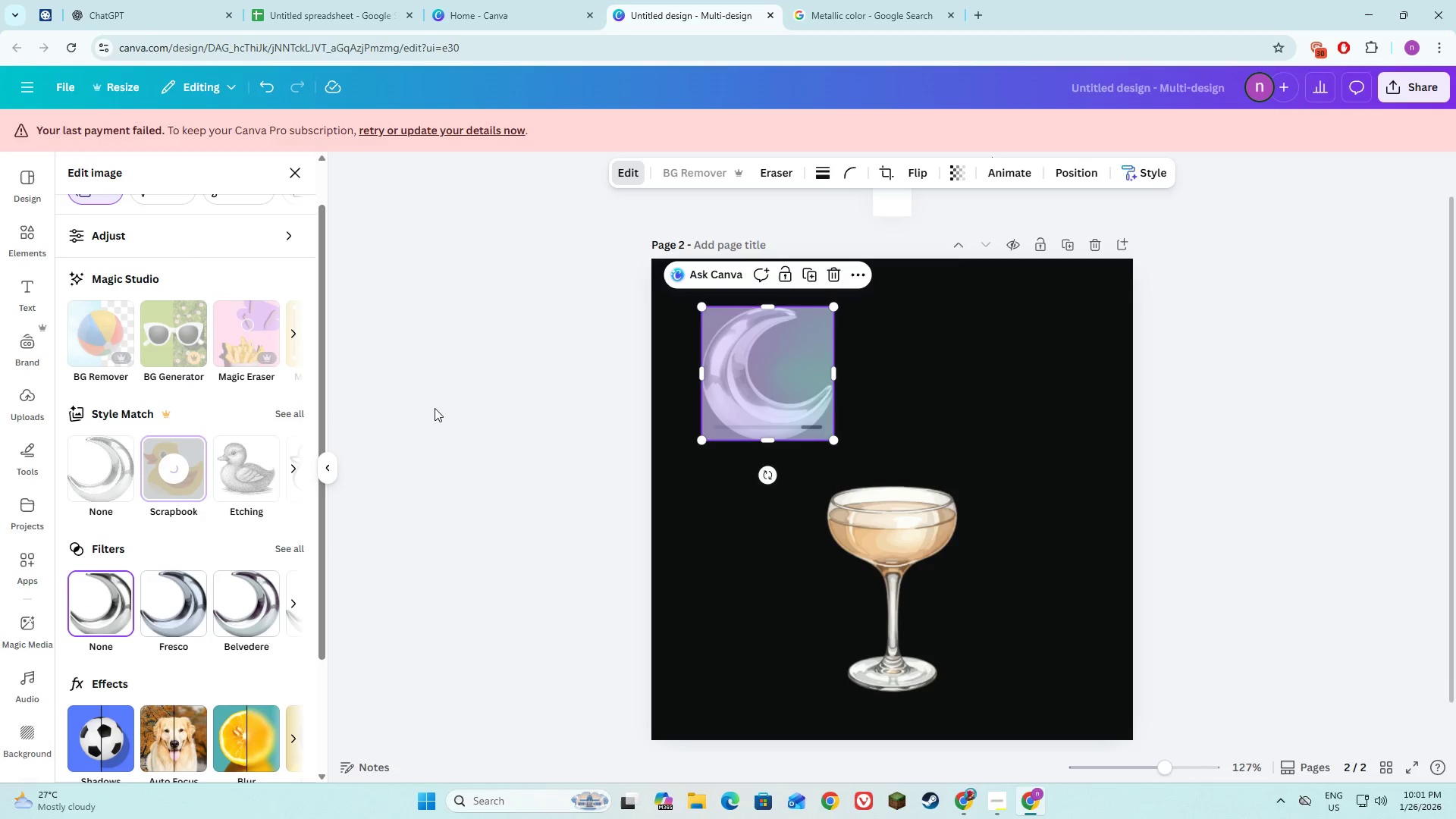 
left_click([447, 435])
 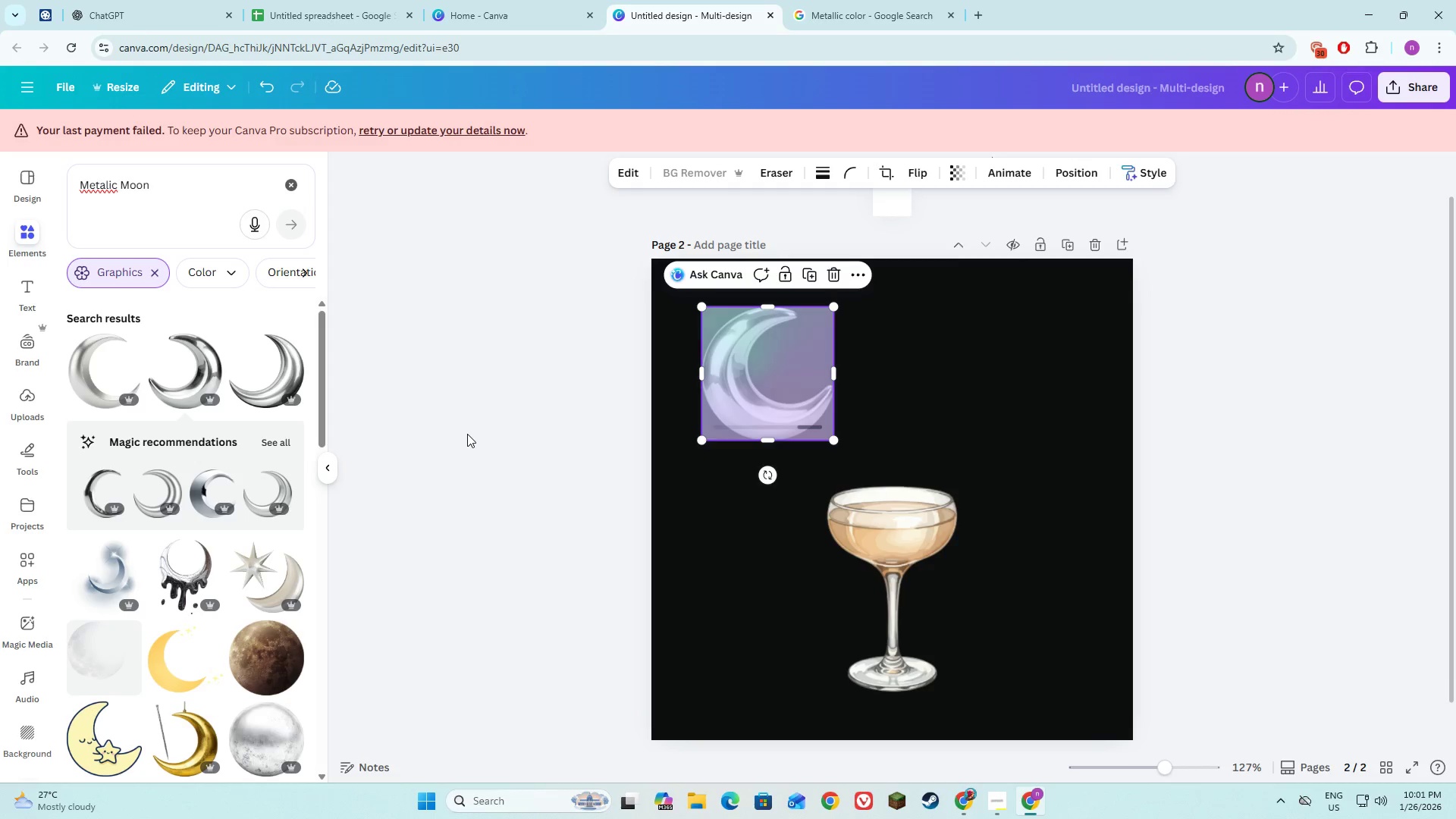 
key(Control+Z)
 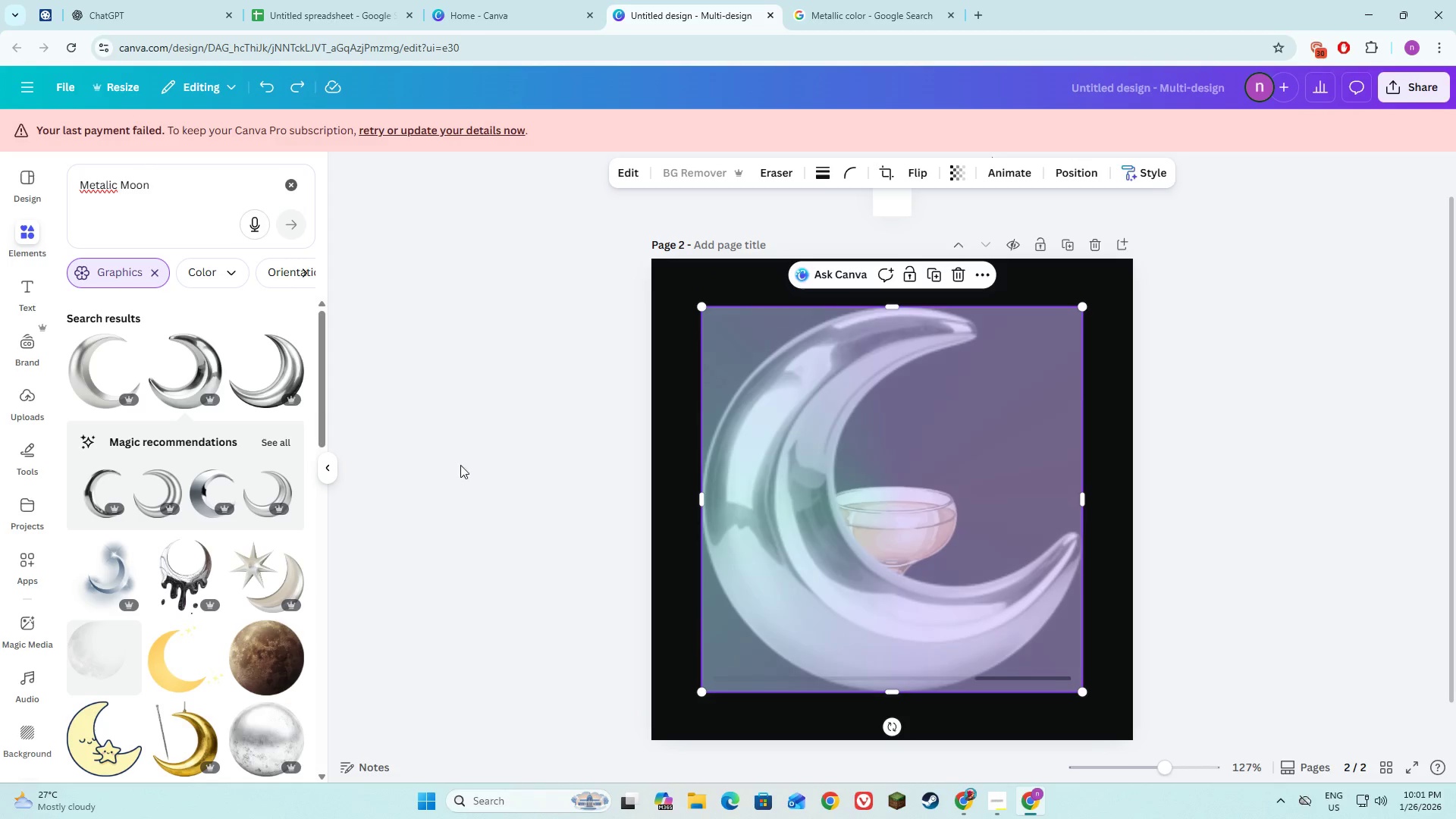 
left_click([439, 472])
 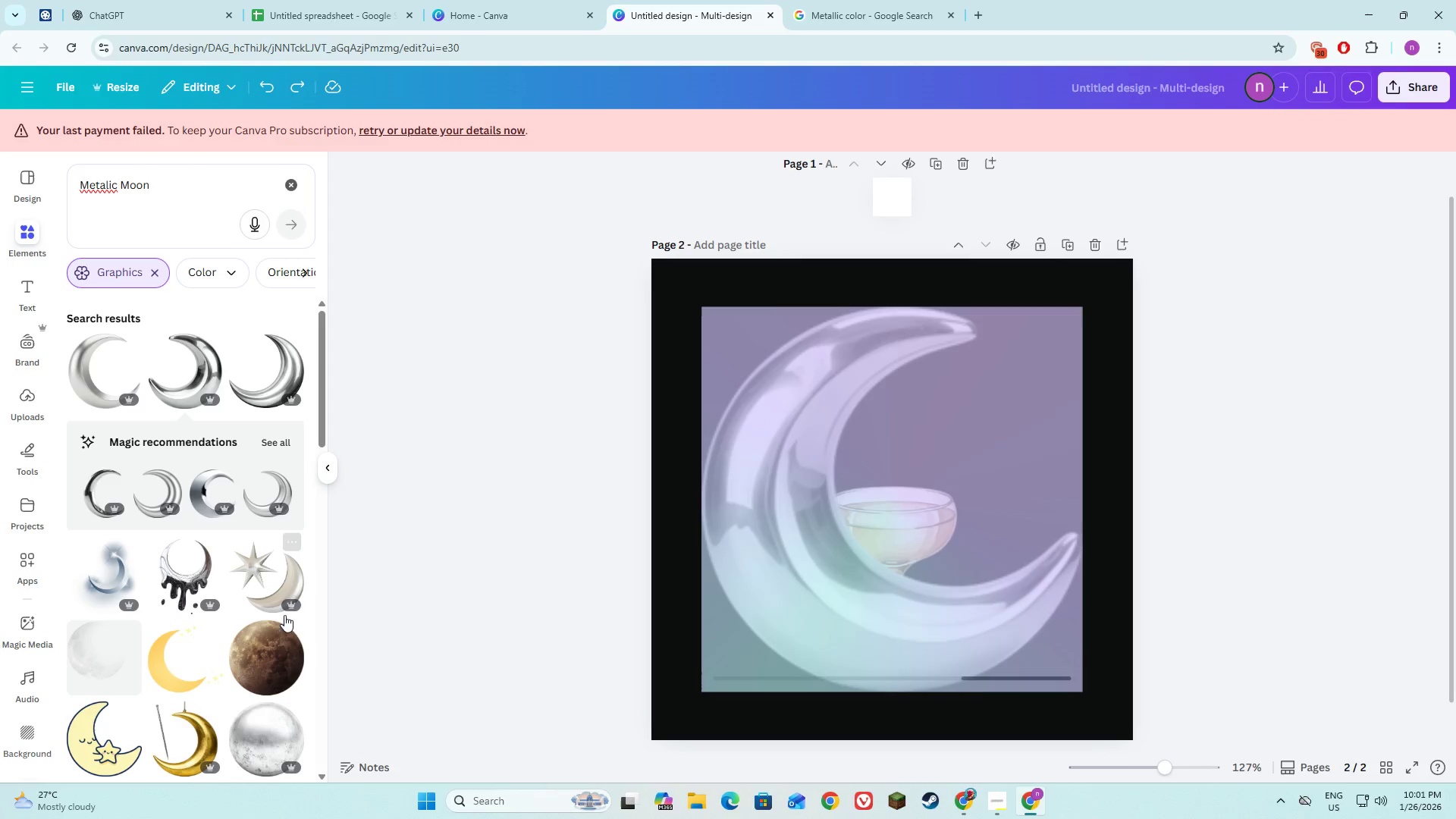 
scroll: coordinate [238, 591], scroll_direction: down, amount: 5.0
 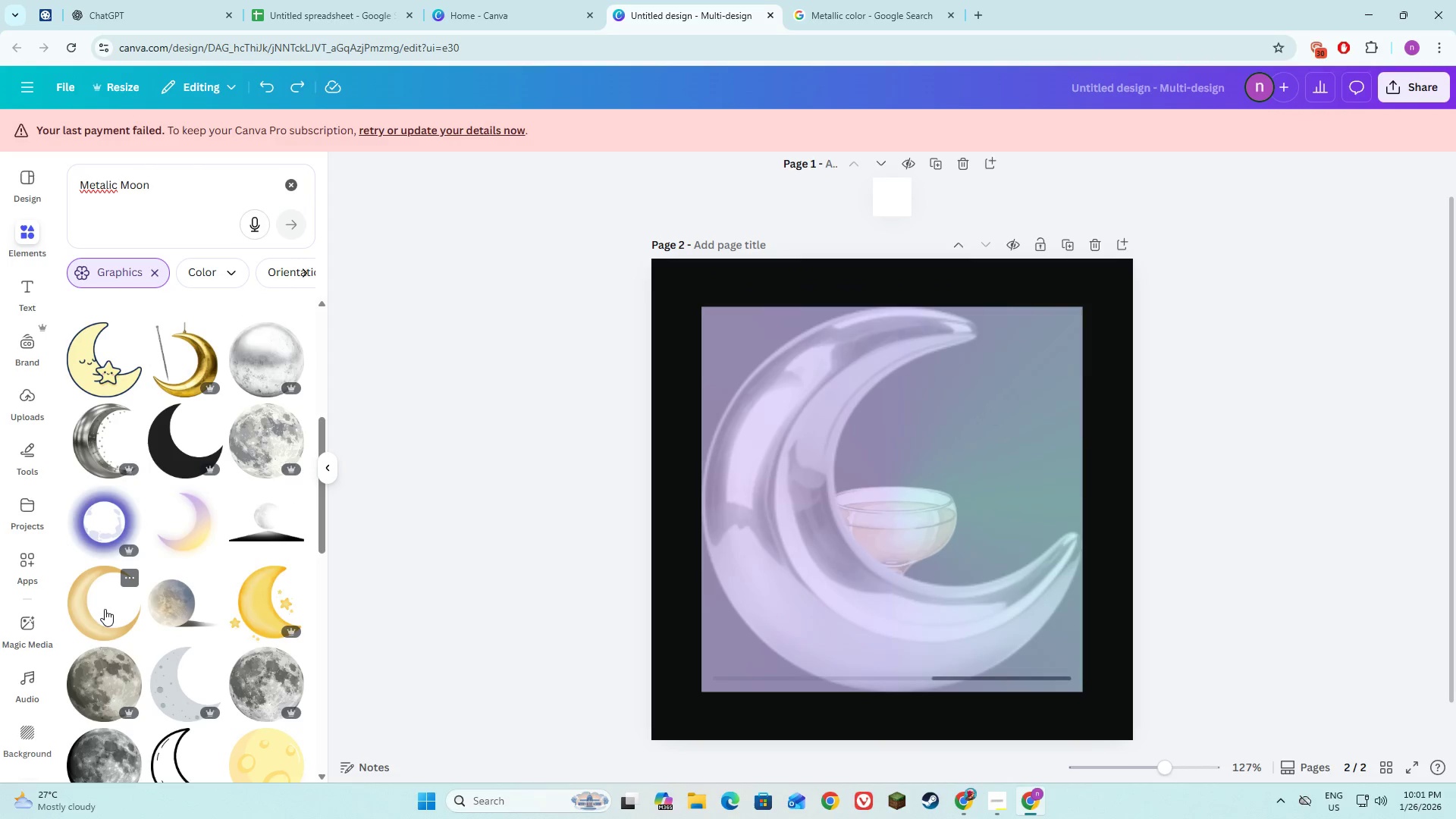 
left_click([103, 609])
 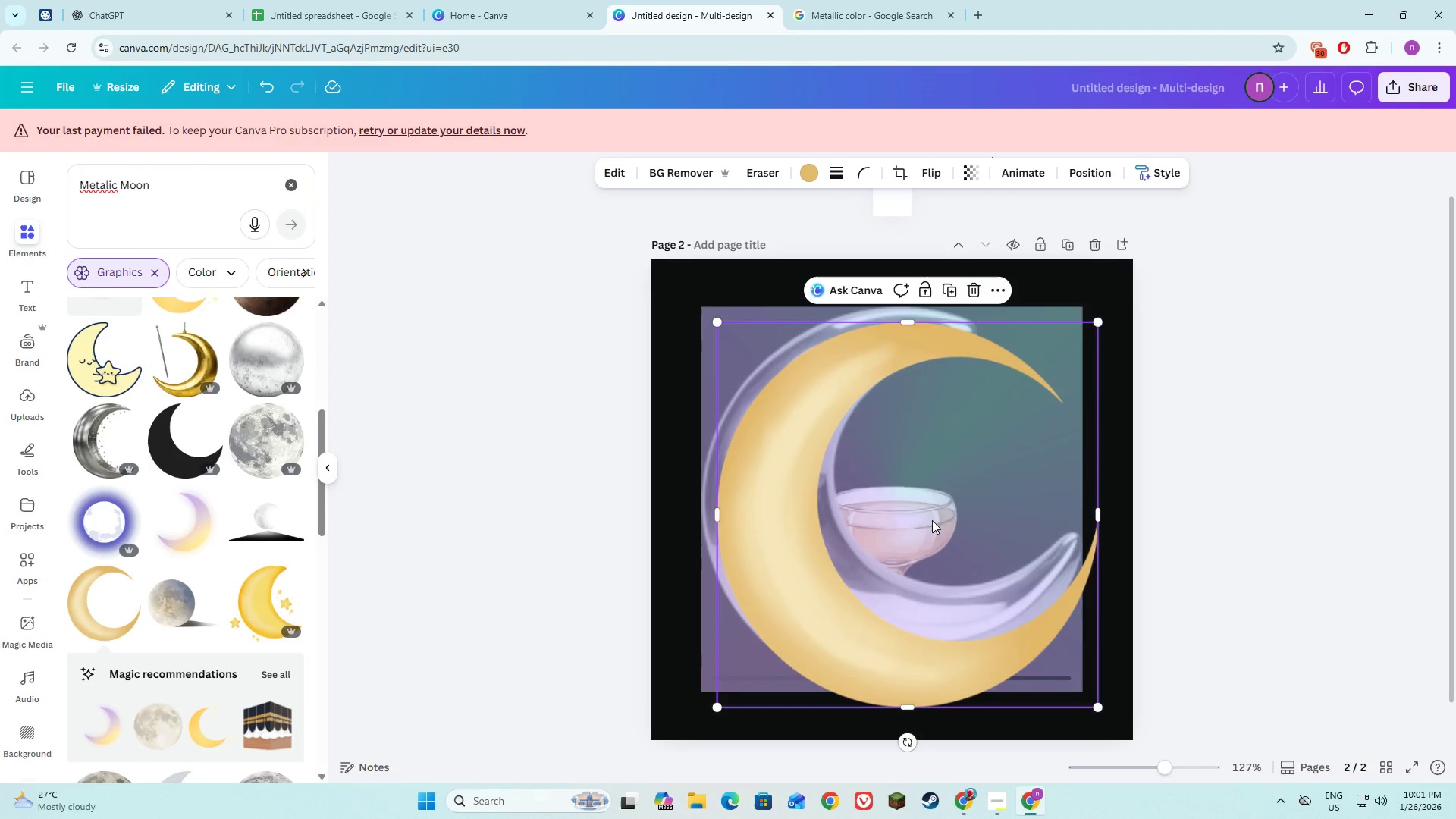 
left_click_drag(start_coordinate=[833, 593], to_coordinate=[760, 522])
 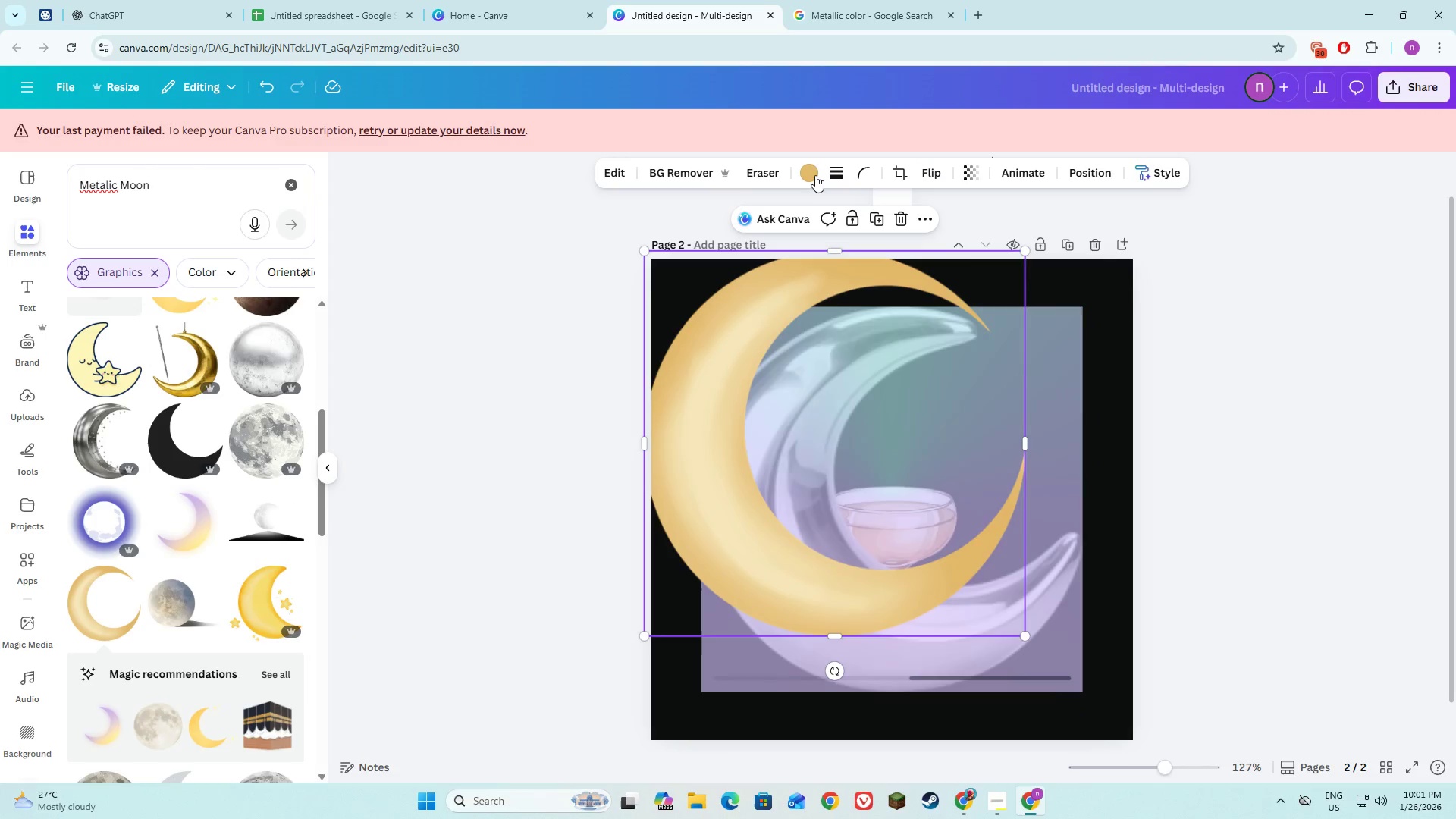 
left_click([815, 172])
 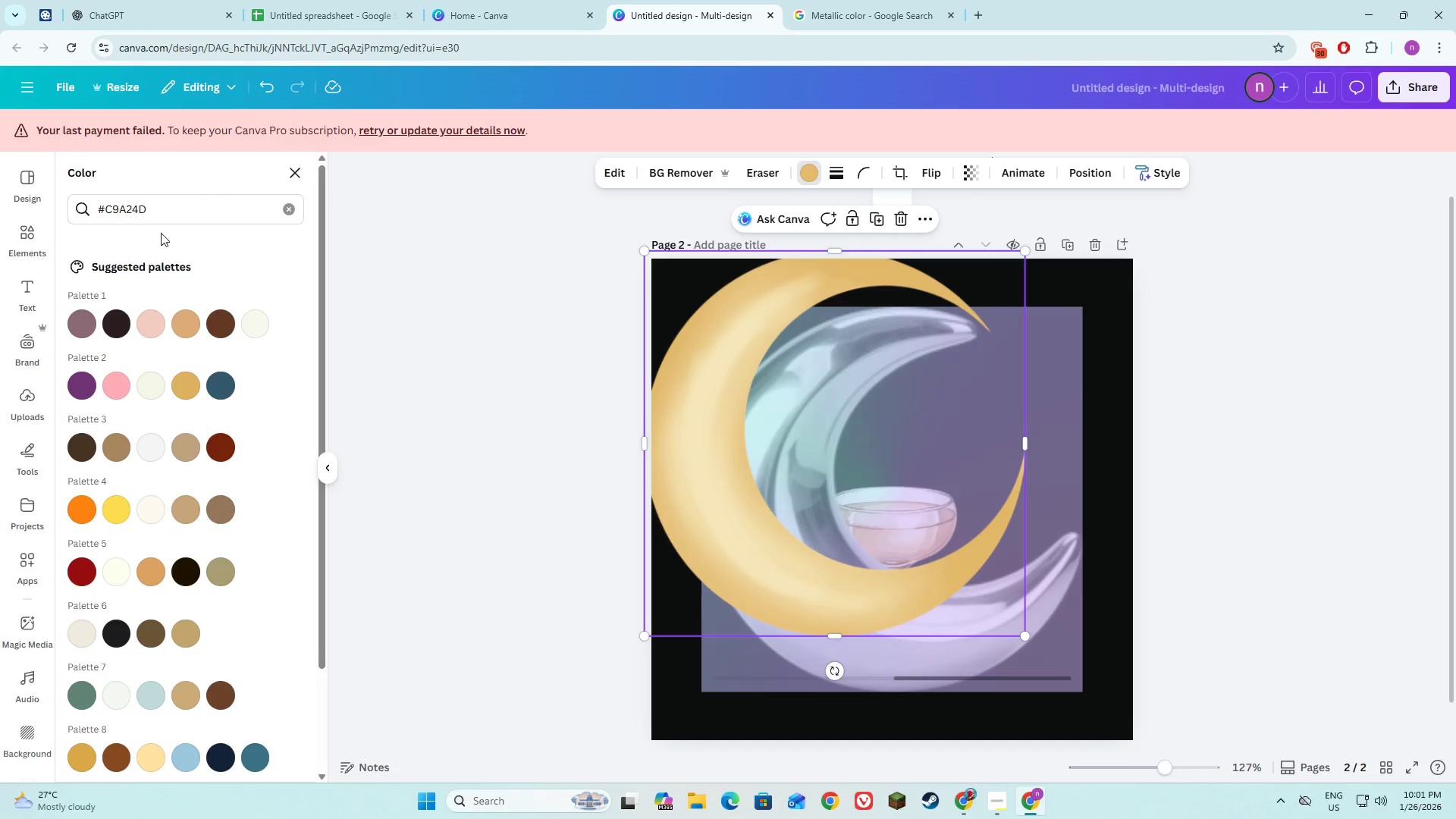 
mouse_move([181, 332])
 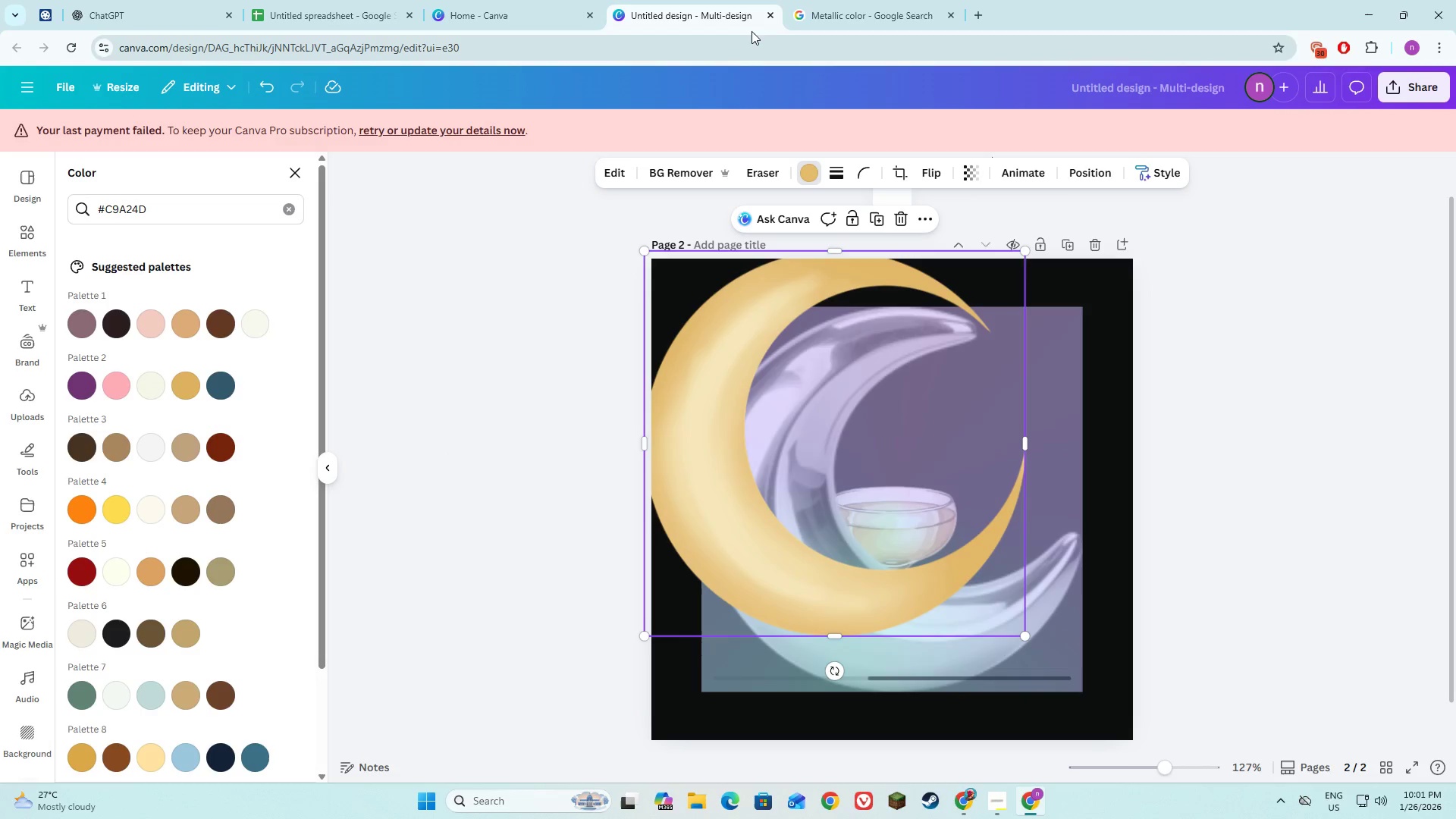 
left_click([840, 0])
 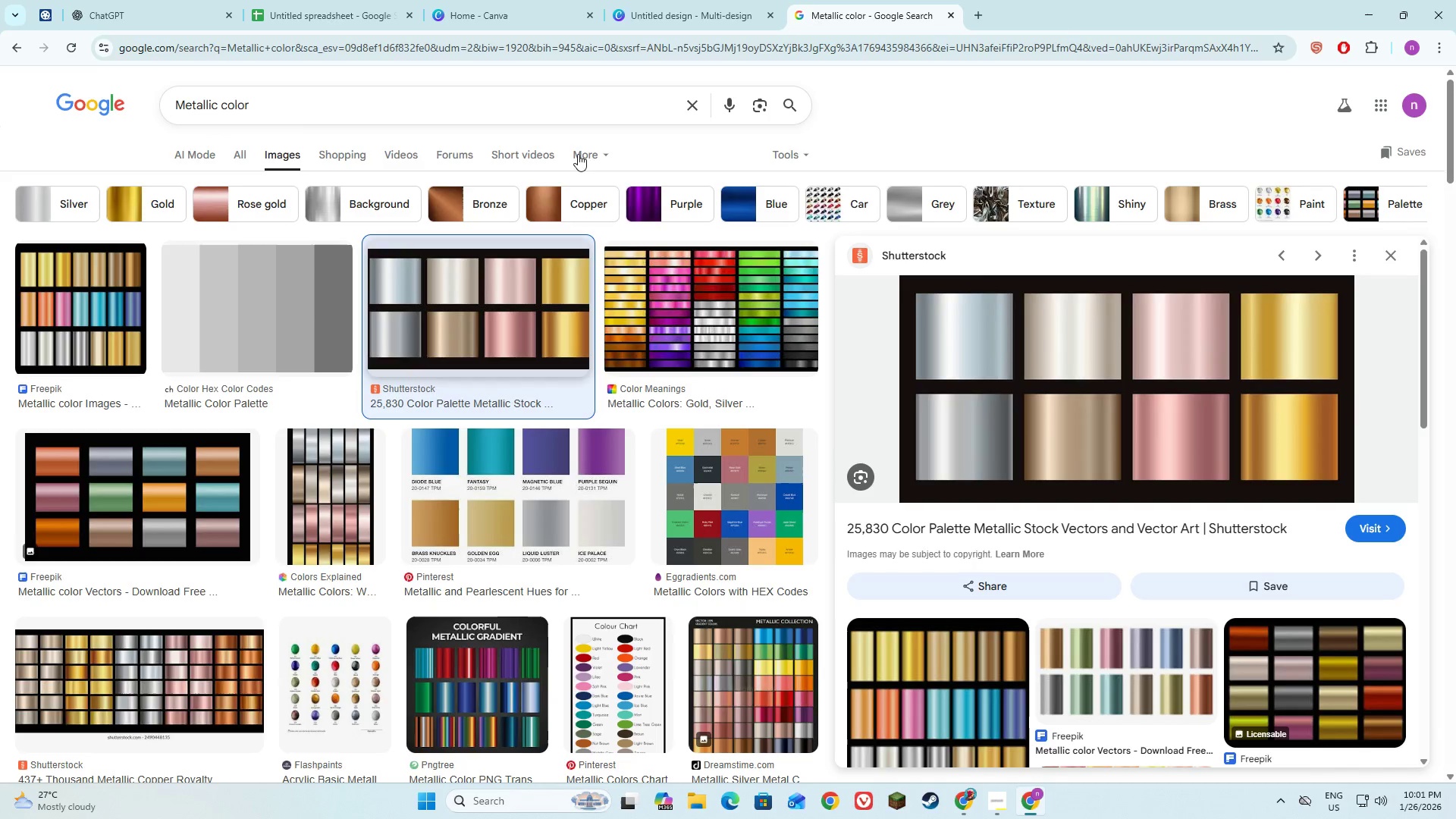 
left_click([682, 0])
 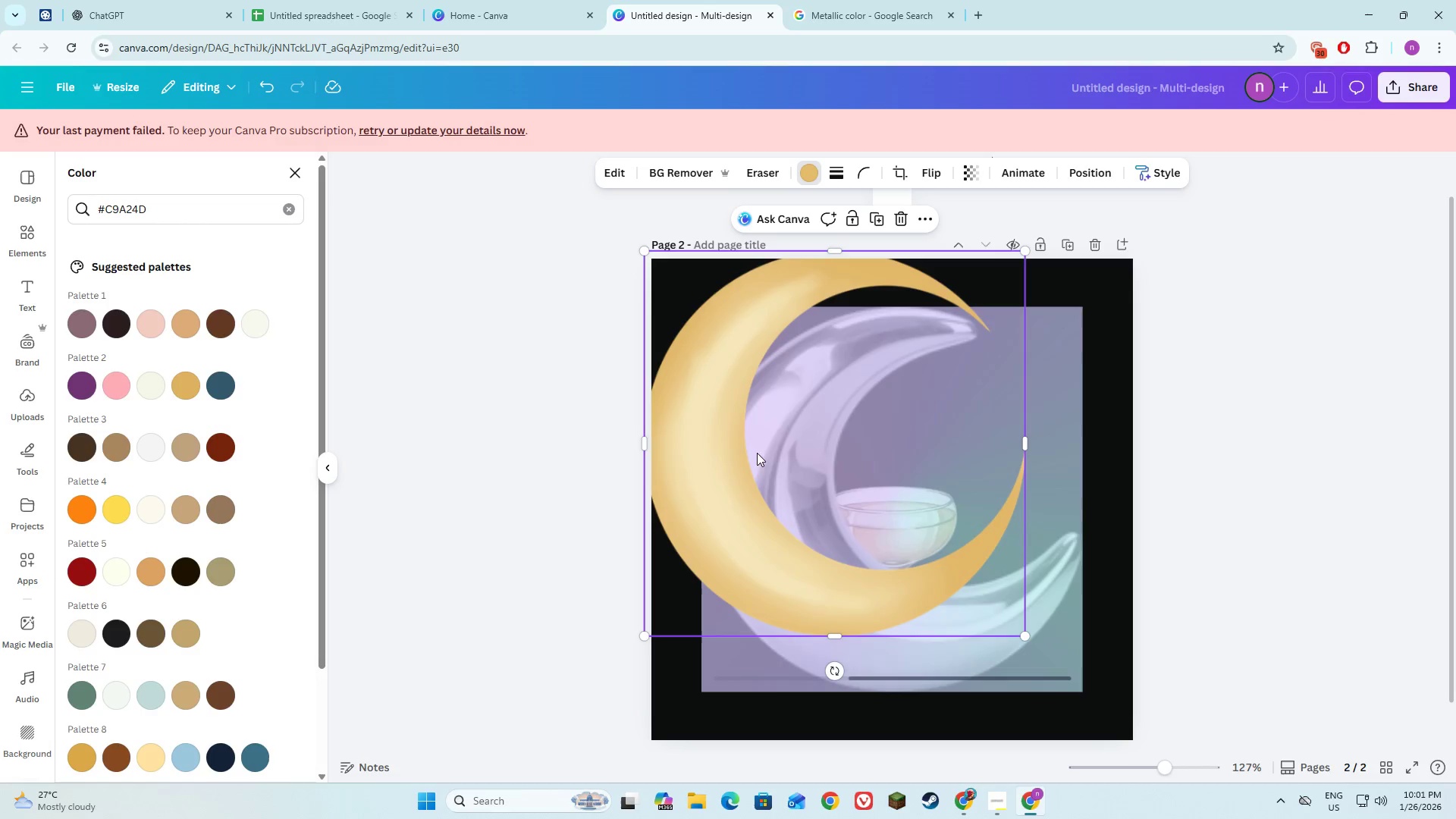 
left_click_drag(start_coordinate=[769, 475], to_coordinate=[621, 484])
 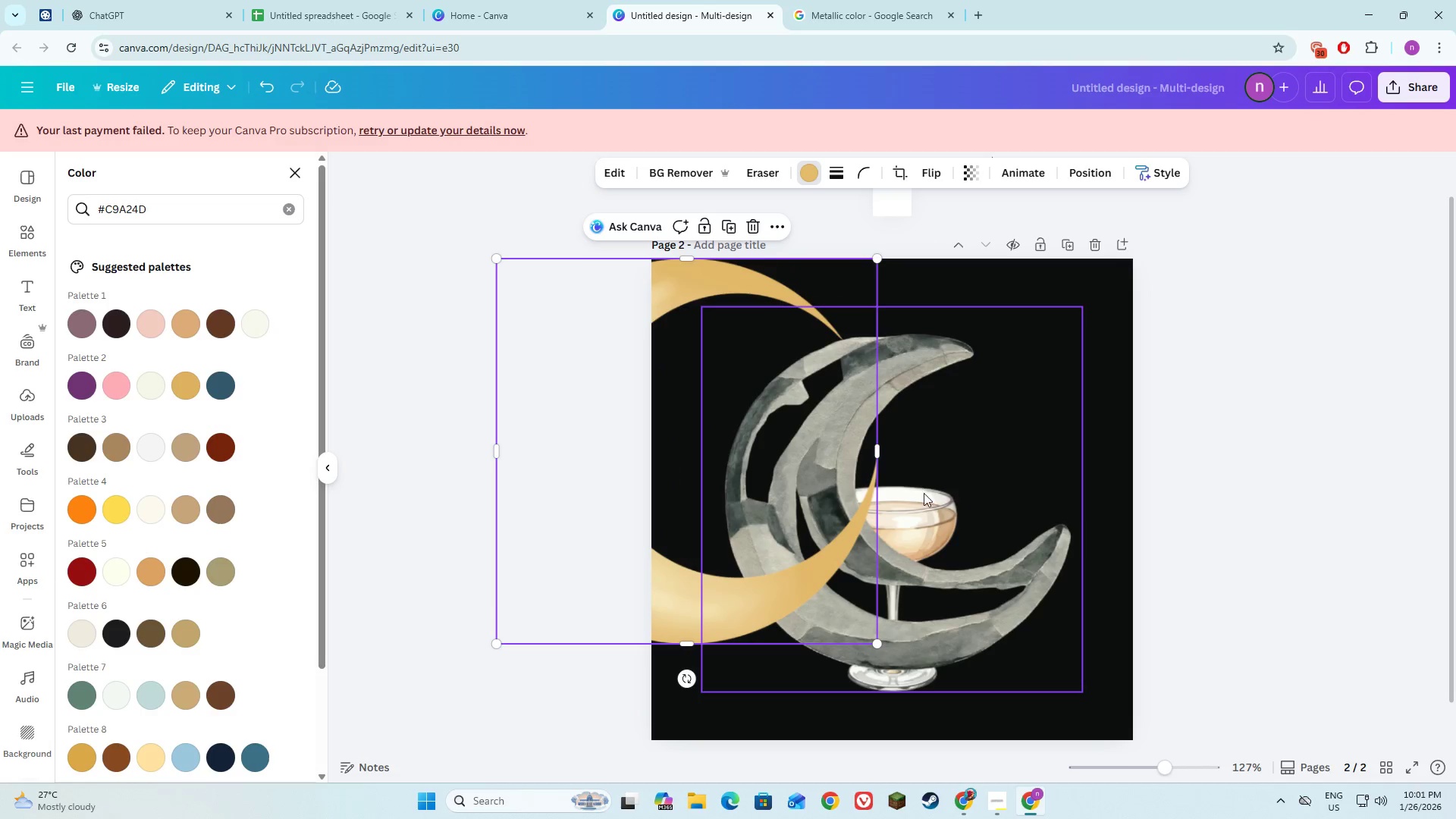 
left_click([933, 504])
 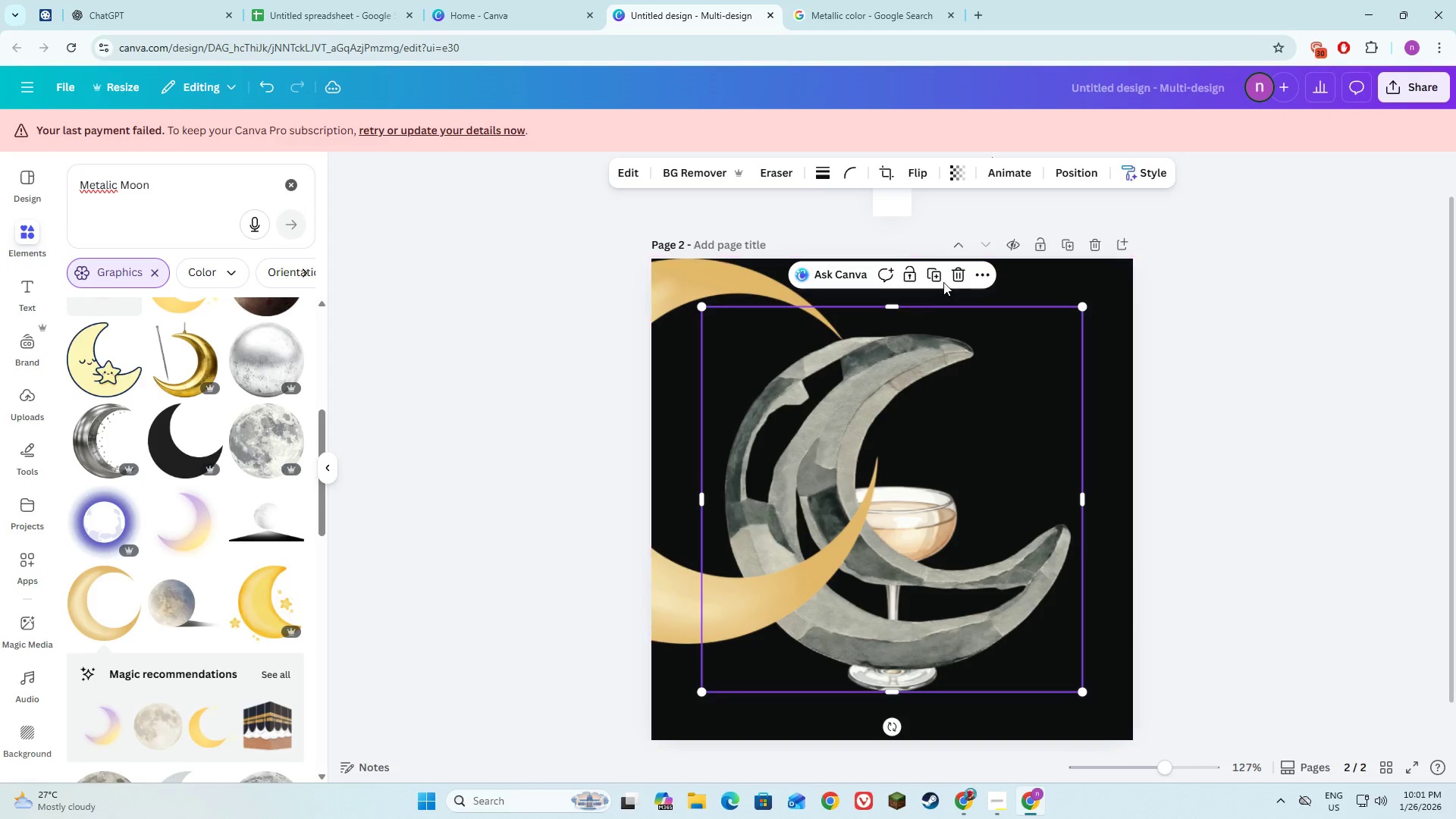 
left_click([951, 277])
 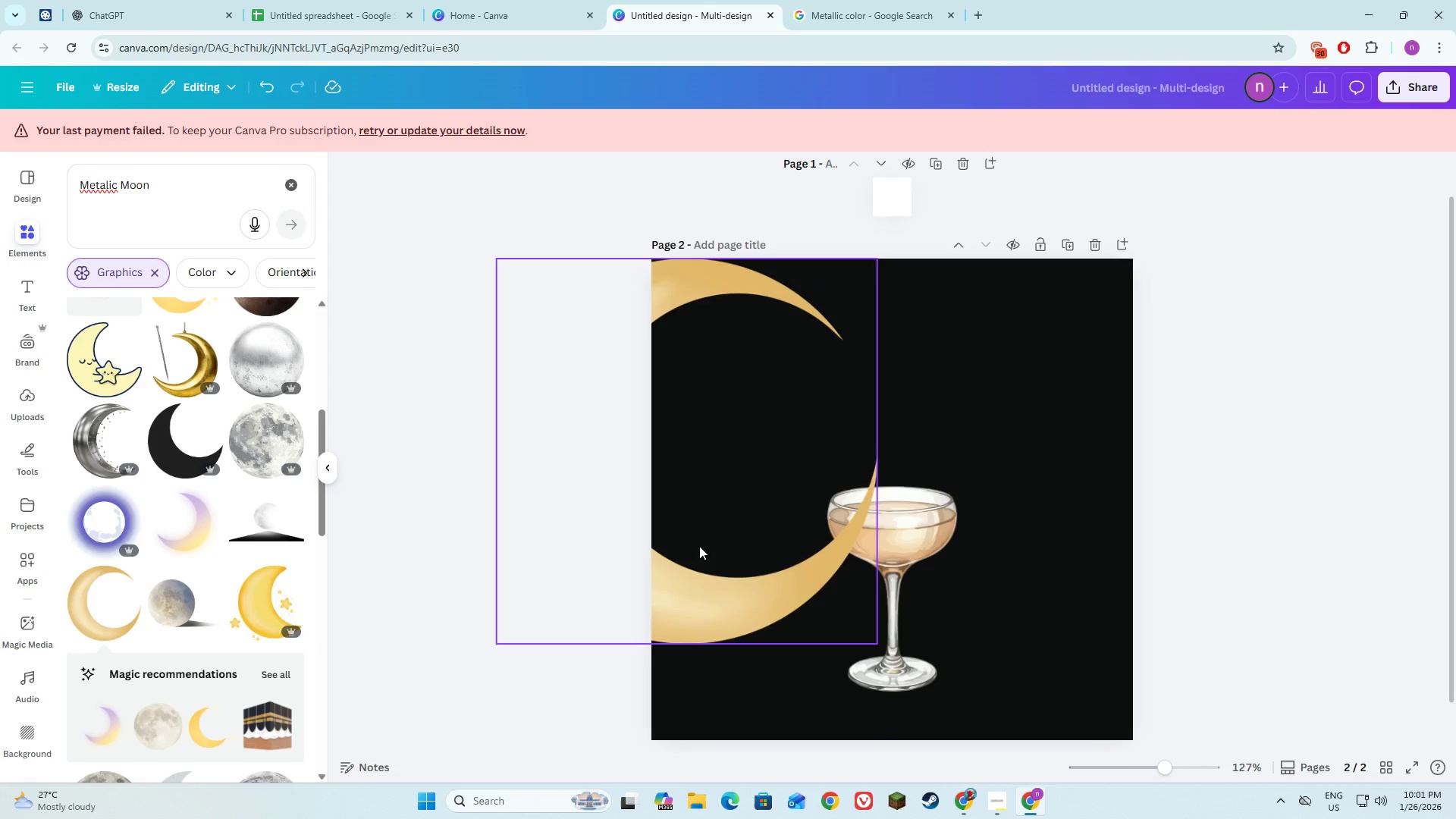 
left_click_drag(start_coordinate=[717, 585], to_coordinate=[843, 534])
 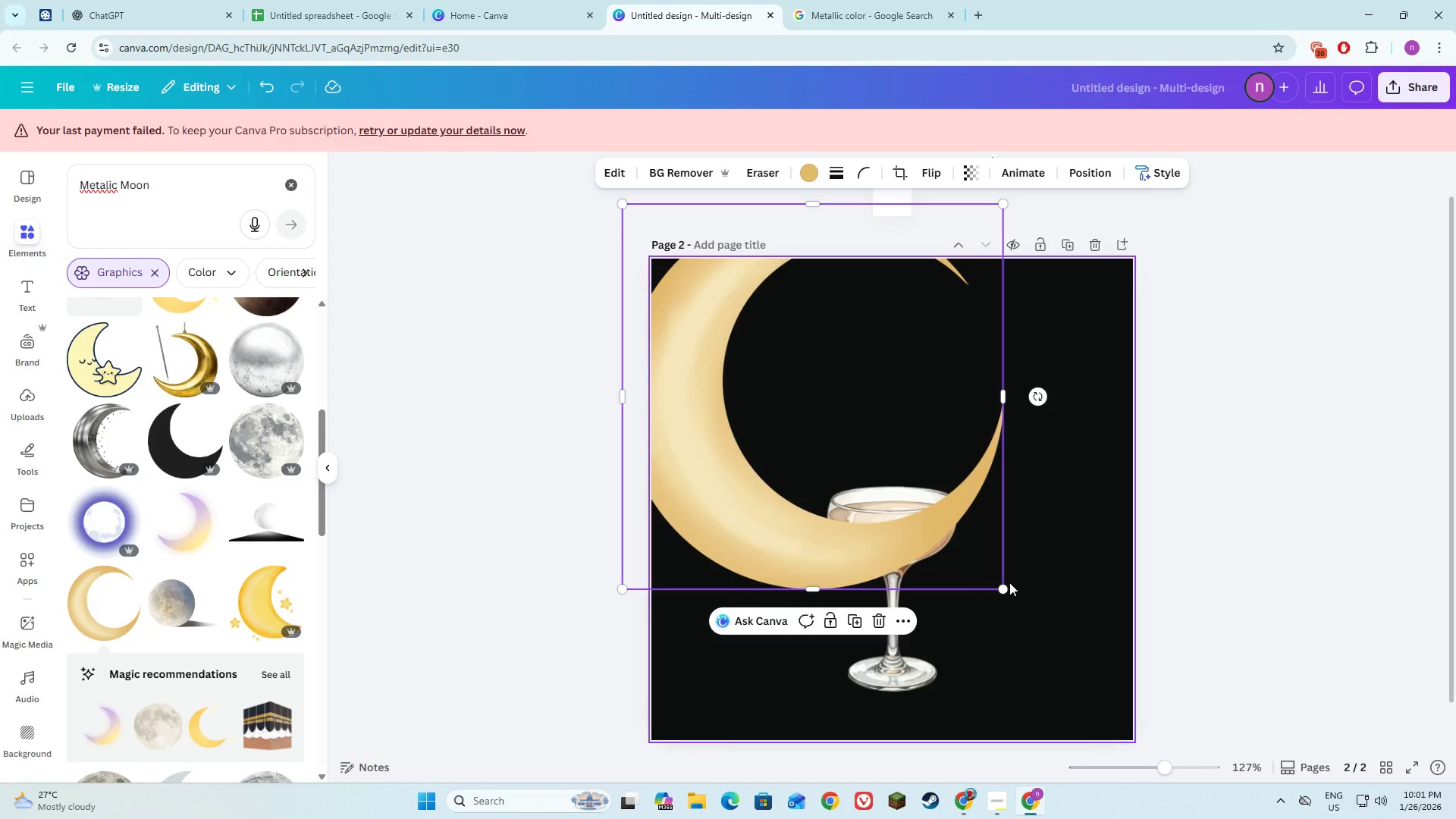 
left_click_drag(start_coordinate=[1005, 589], to_coordinate=[783, 416])
 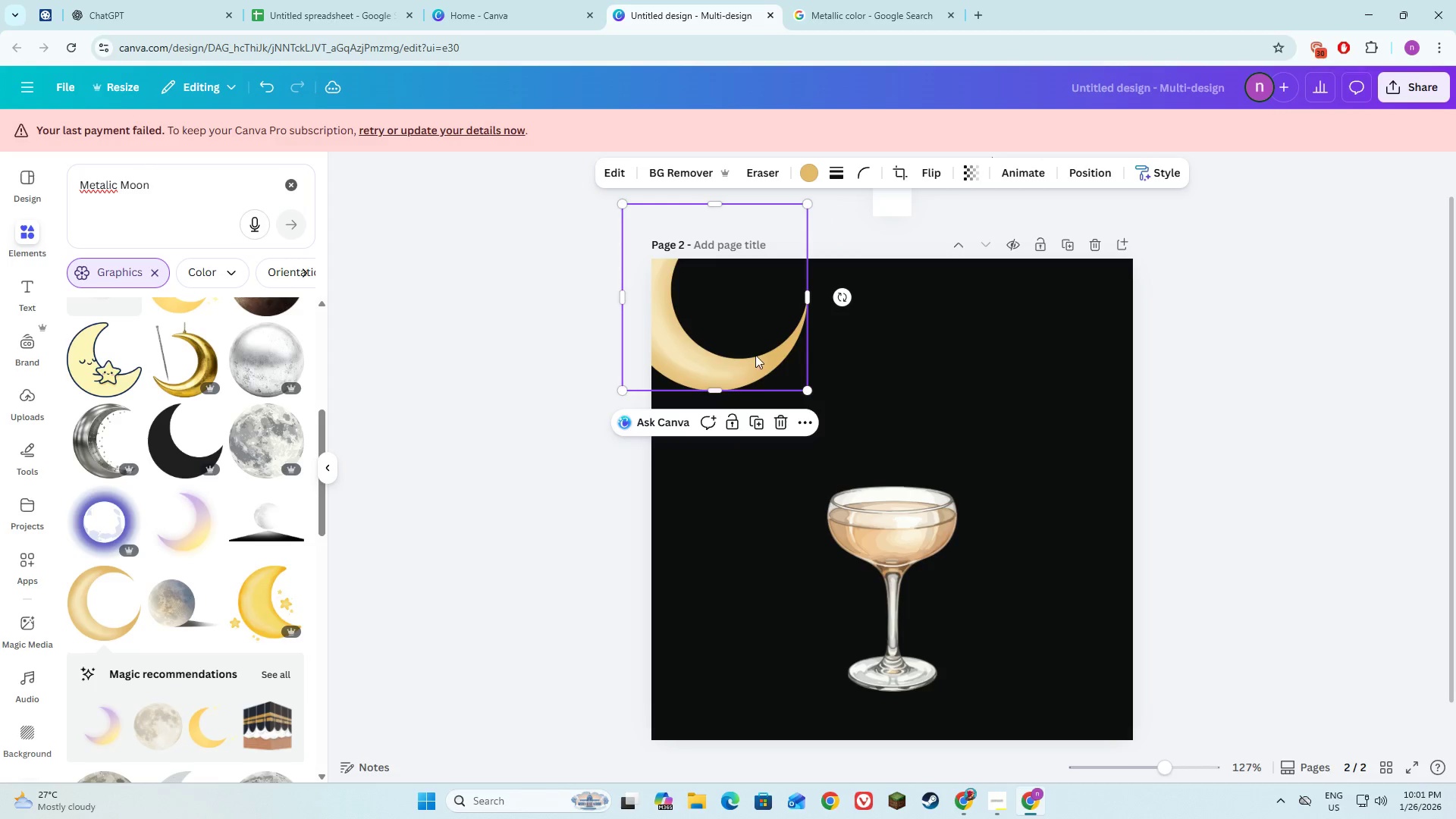 
left_click_drag(start_coordinate=[755, 353], to_coordinate=[790, 439])
 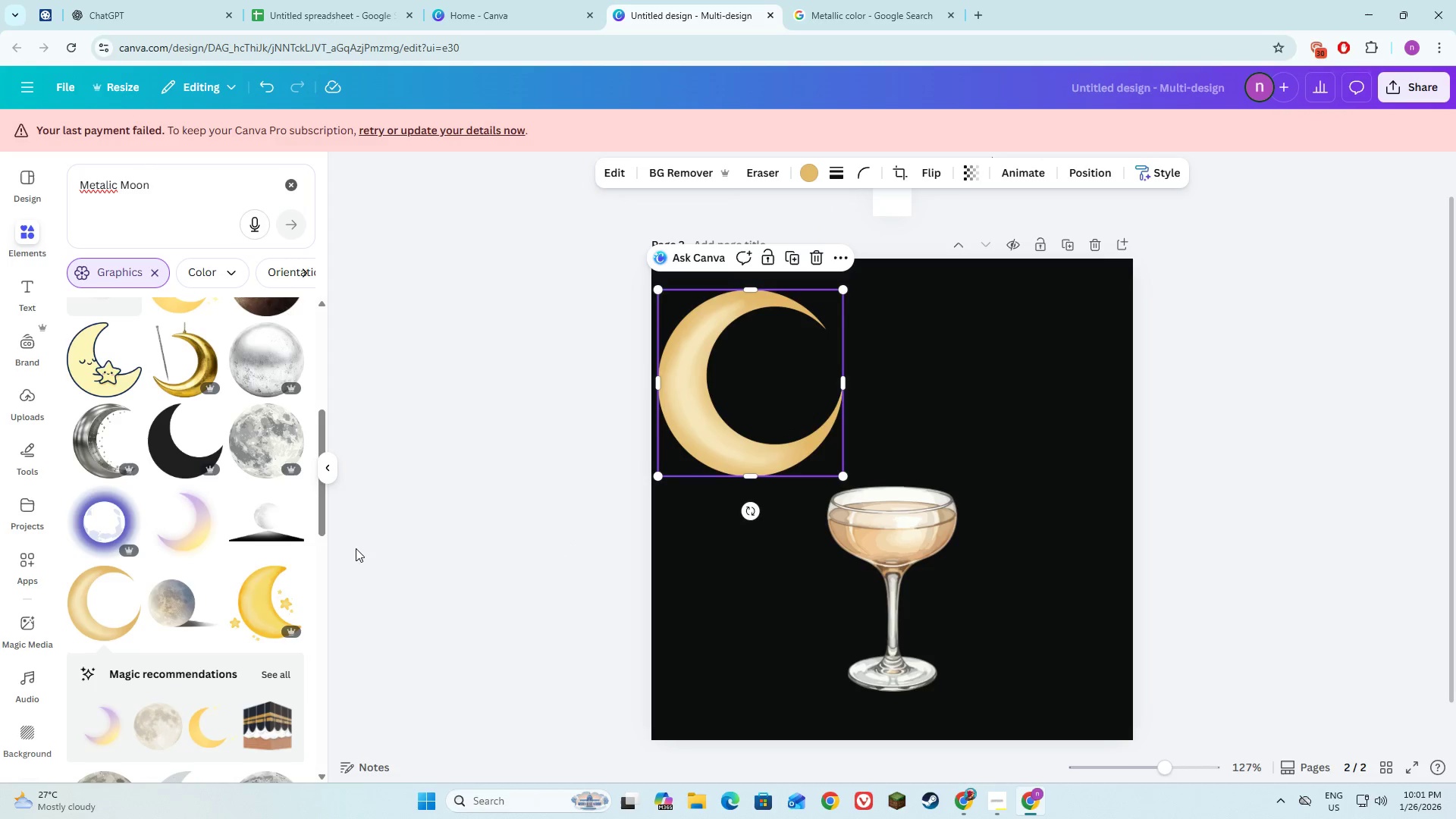 
scroll: coordinate [168, 601], scroll_direction: none, amount: 0.0
 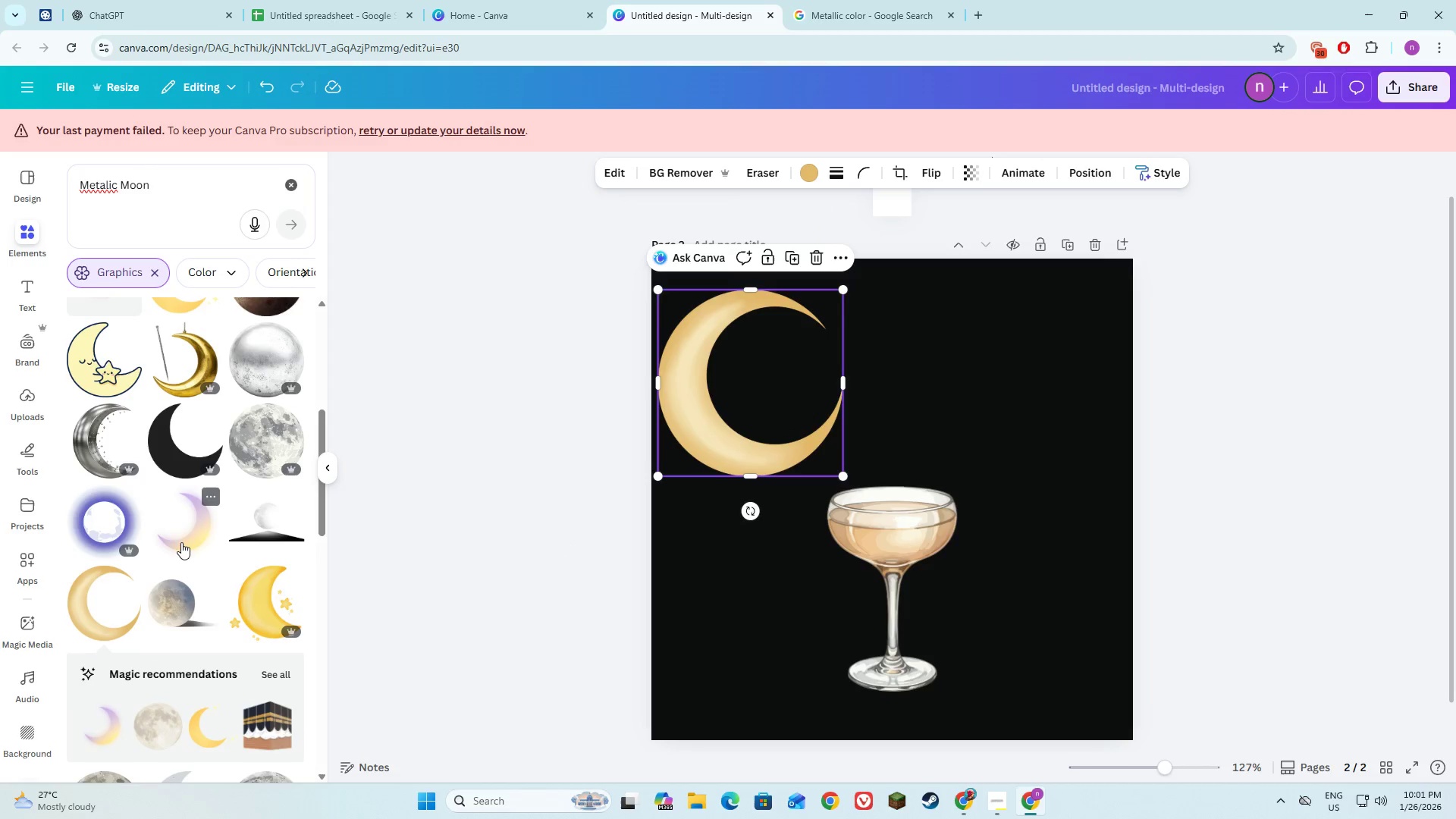 
left_click([182, 538])
 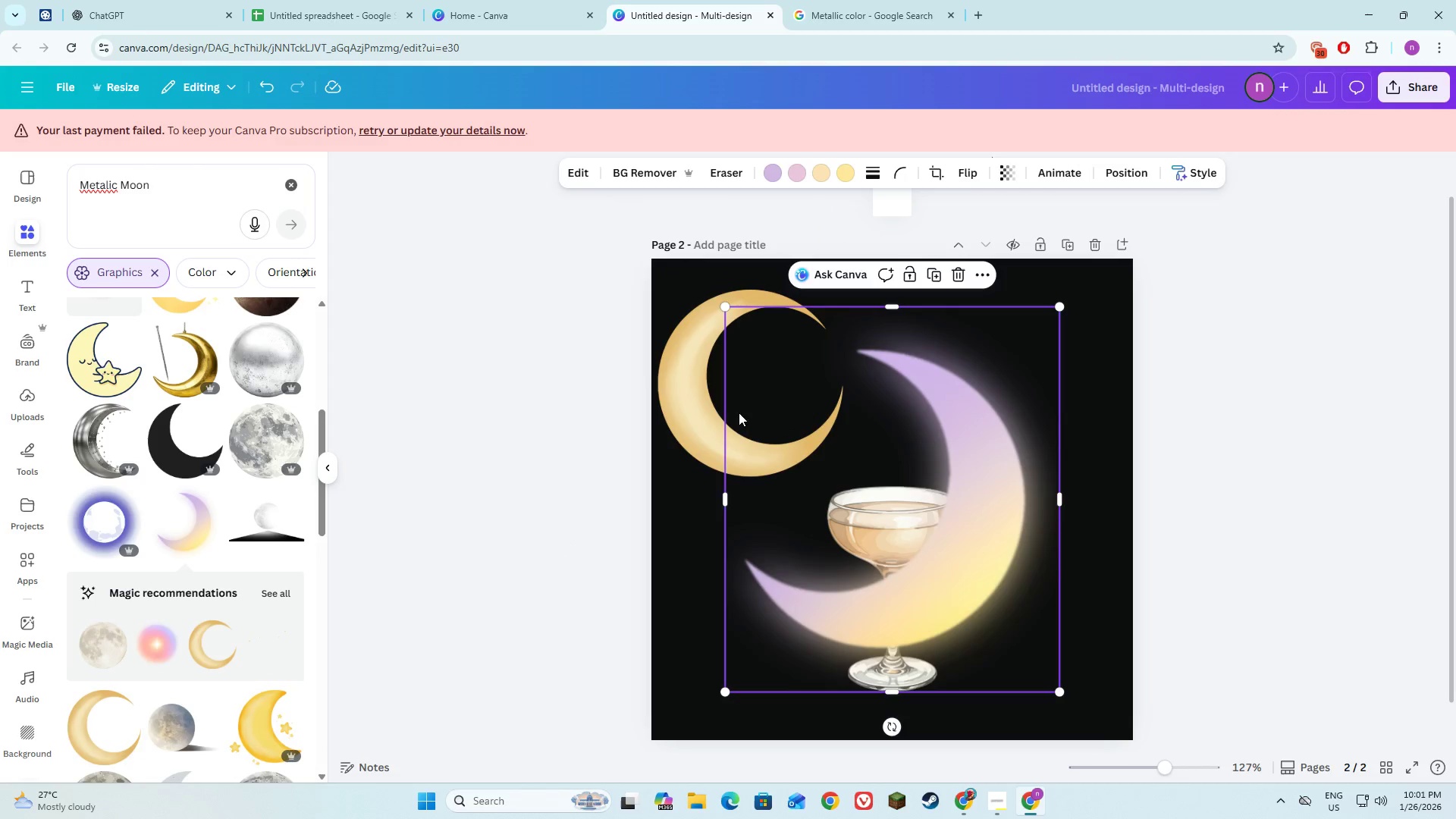 
left_click([704, 403])
 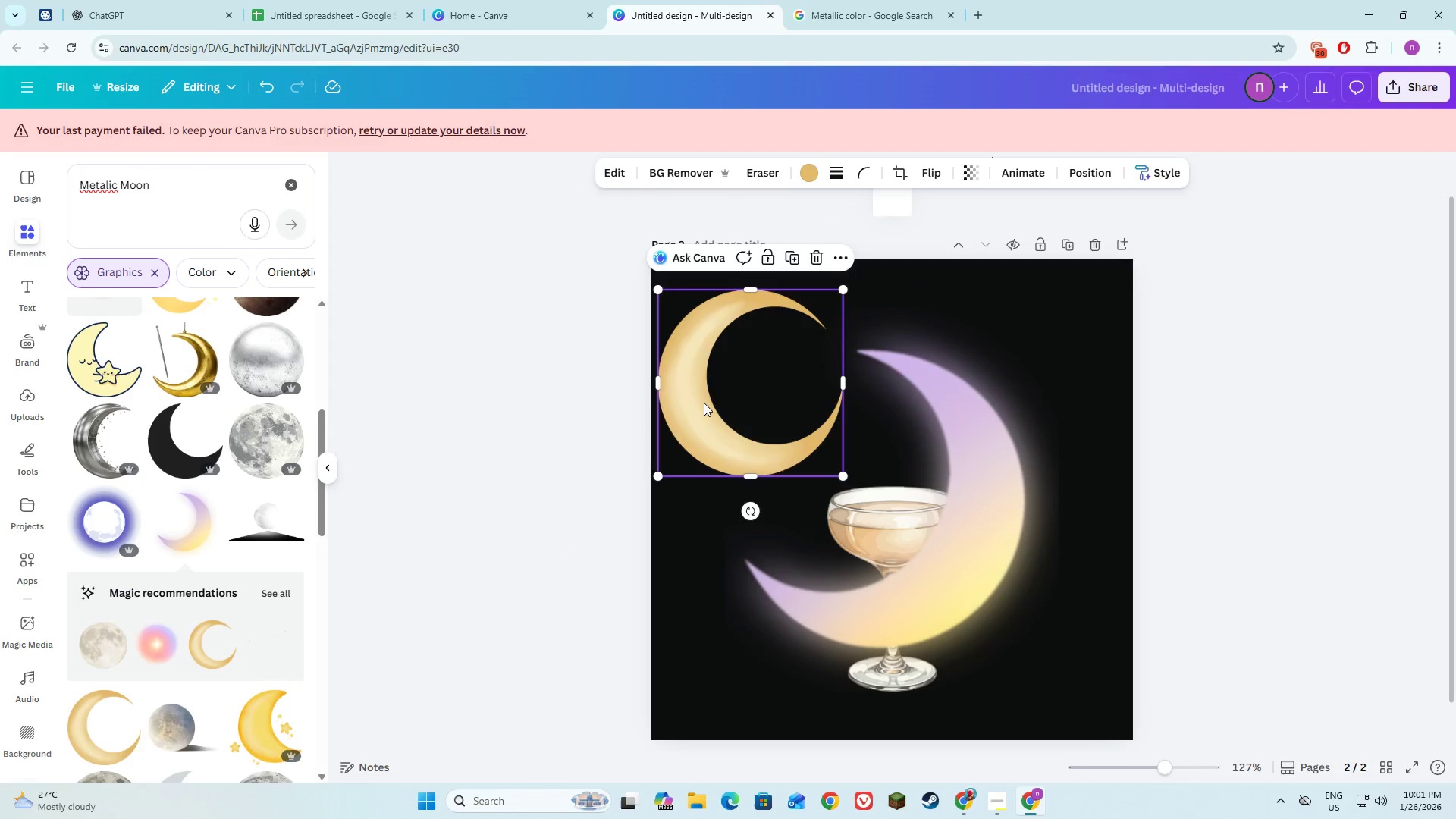 
key(Backspace)
 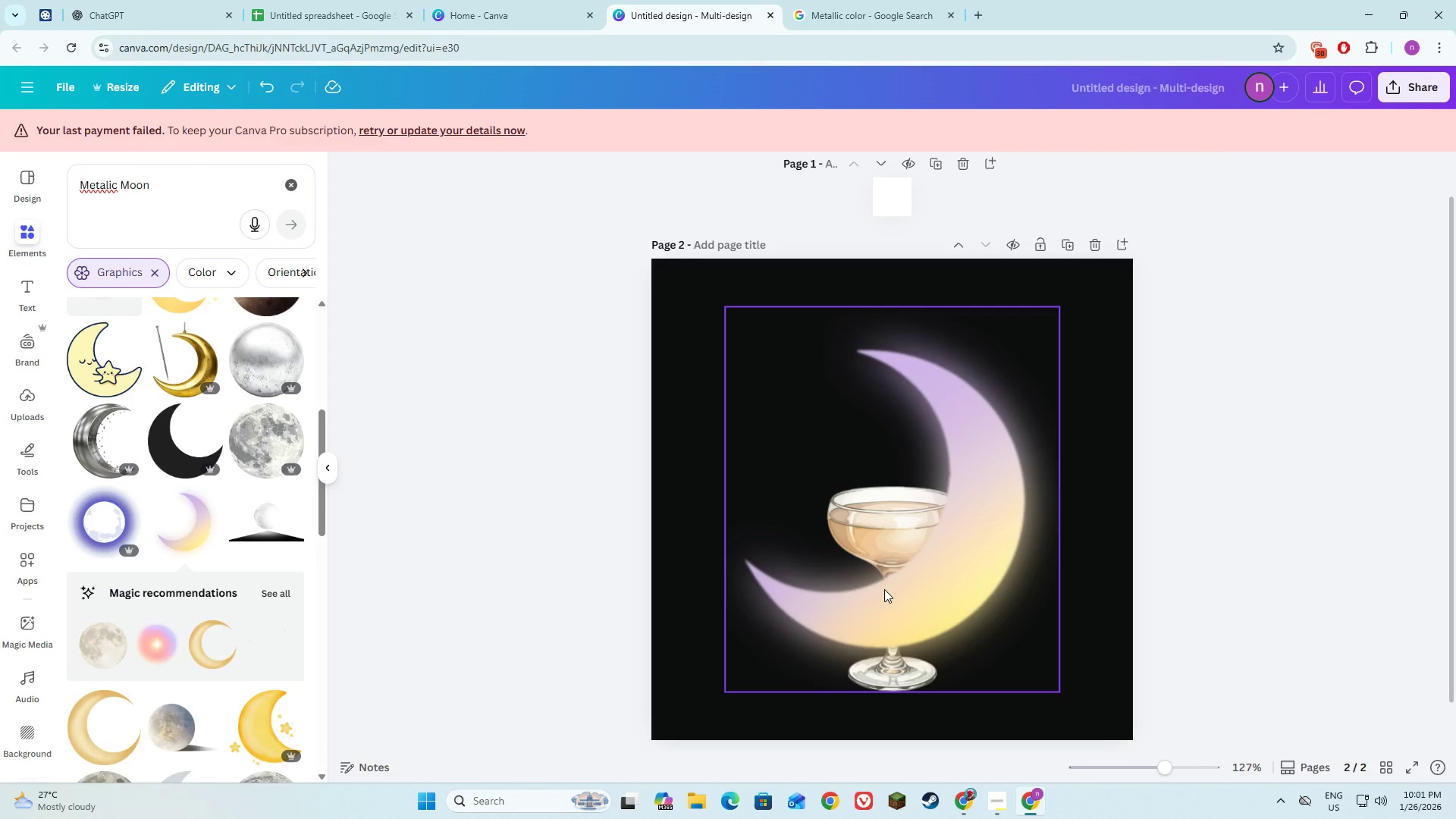 
left_click([884, 589])
 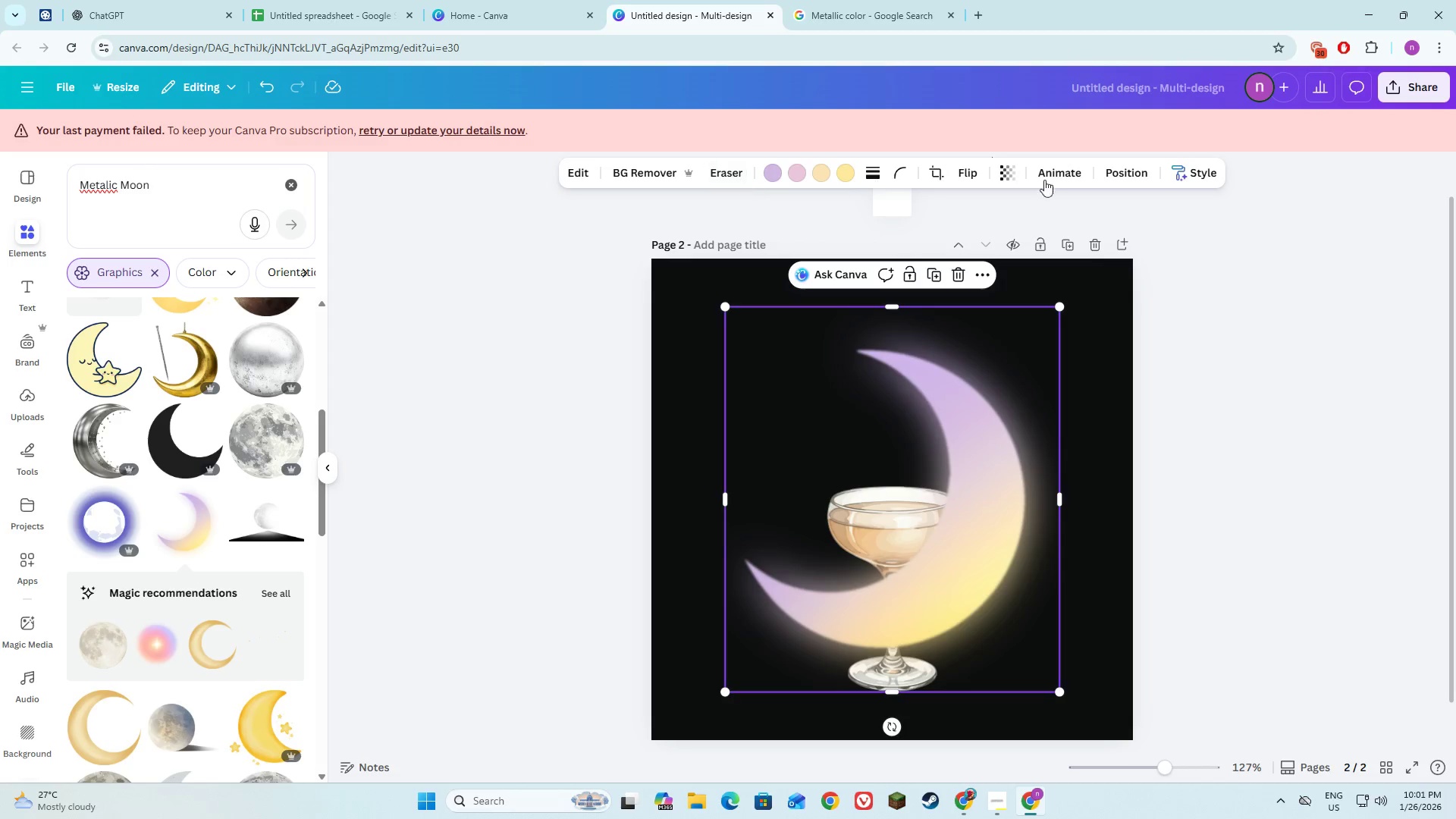 
left_click([959, 172])
 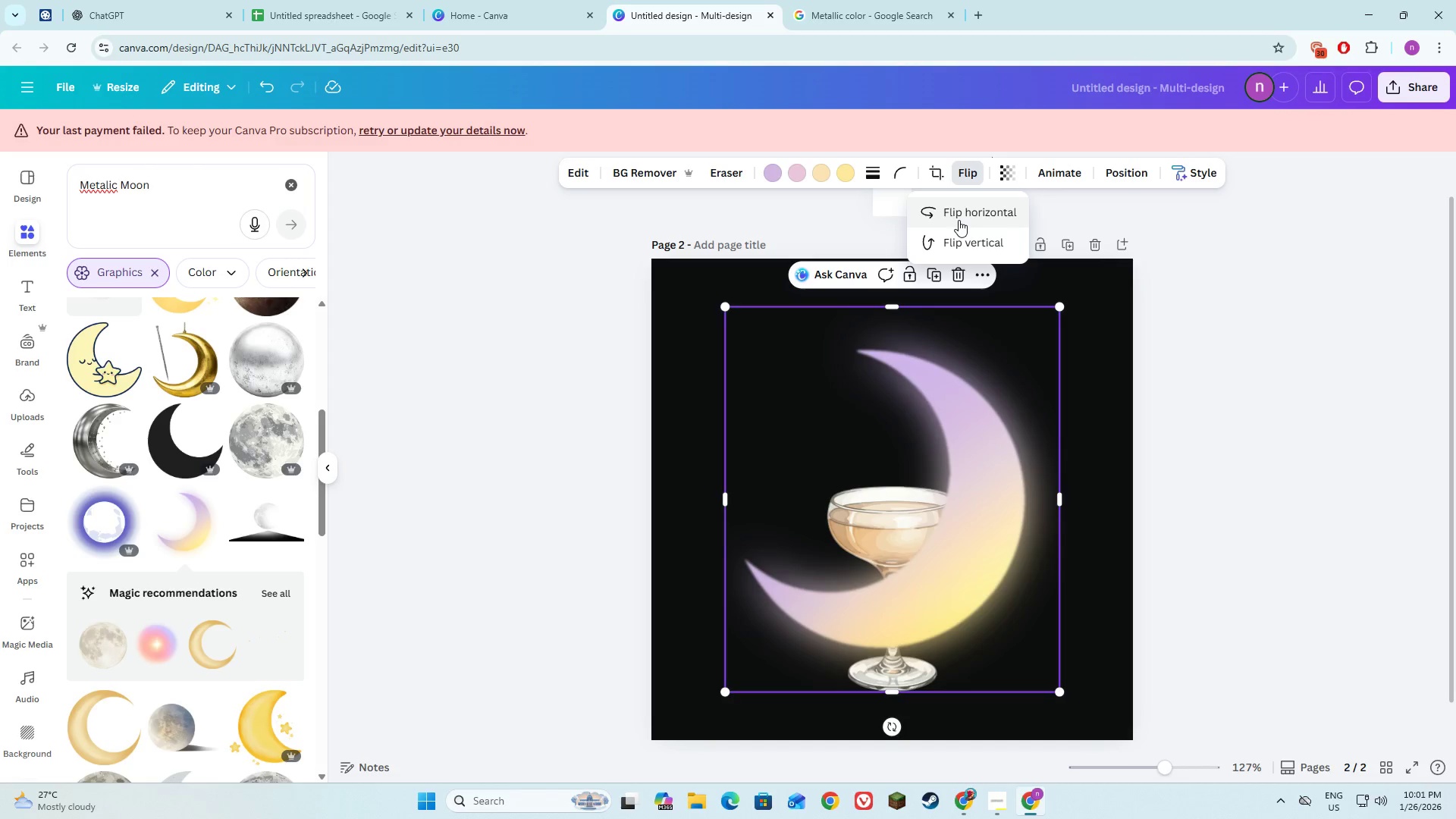 
left_click([959, 220])
 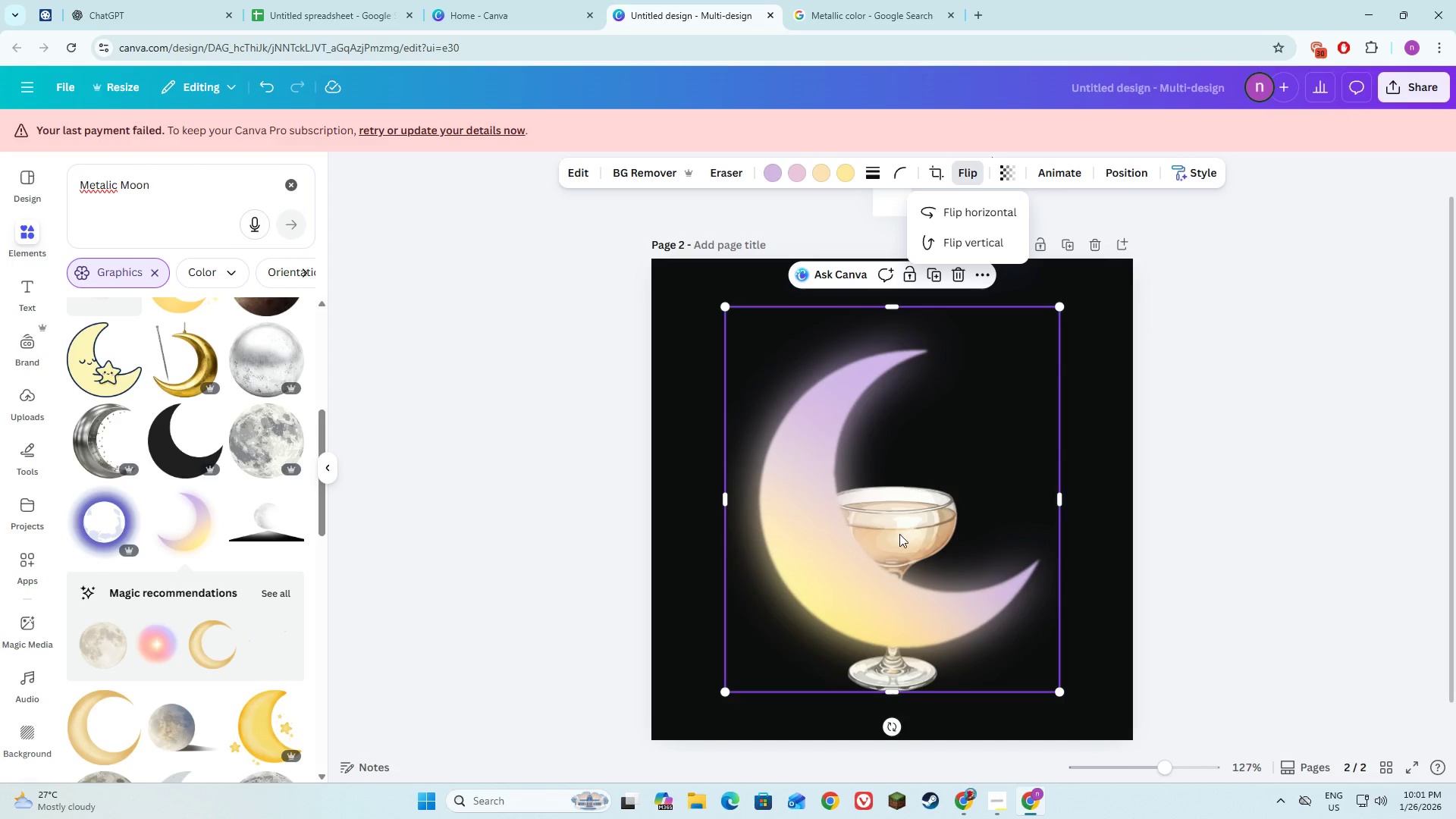 
left_click_drag(start_coordinate=[890, 588], to_coordinate=[783, 507])
 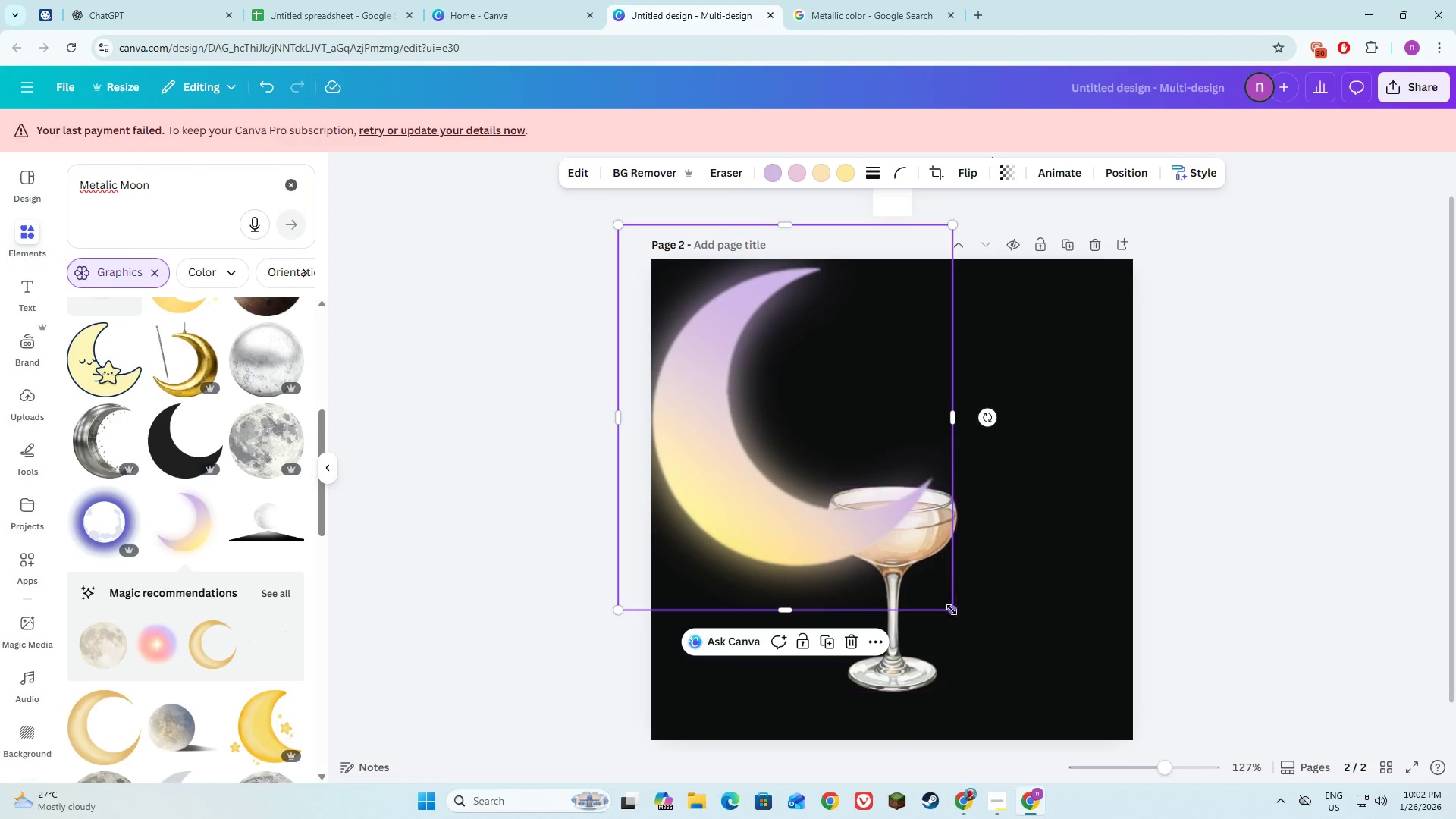 
left_click_drag(start_coordinate=[952, 610], to_coordinate=[759, 451])
 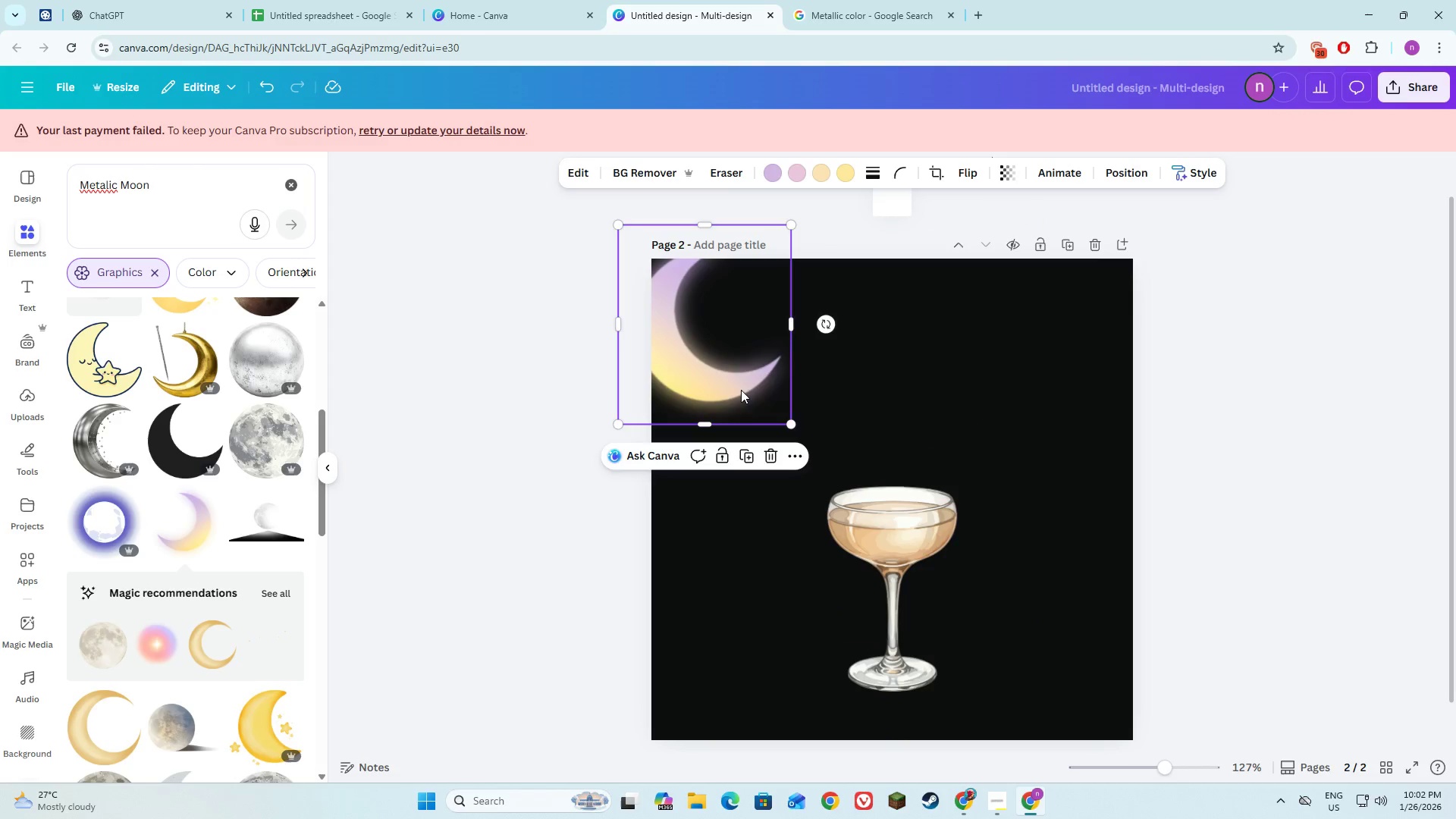 
left_click_drag(start_coordinate=[741, 390], to_coordinate=[795, 445])
 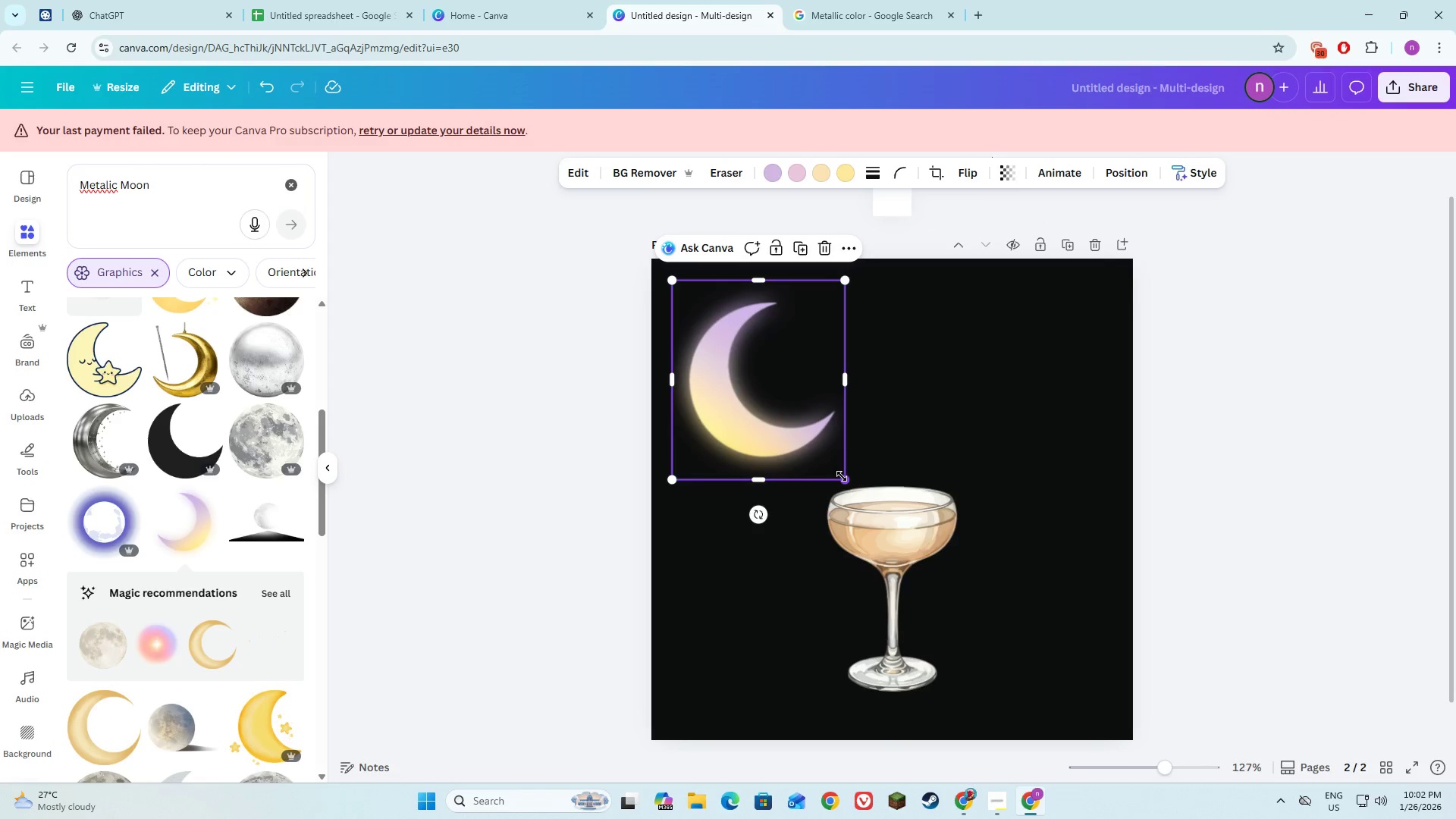 
left_click_drag(start_coordinate=[843, 477], to_coordinate=[832, 470])
 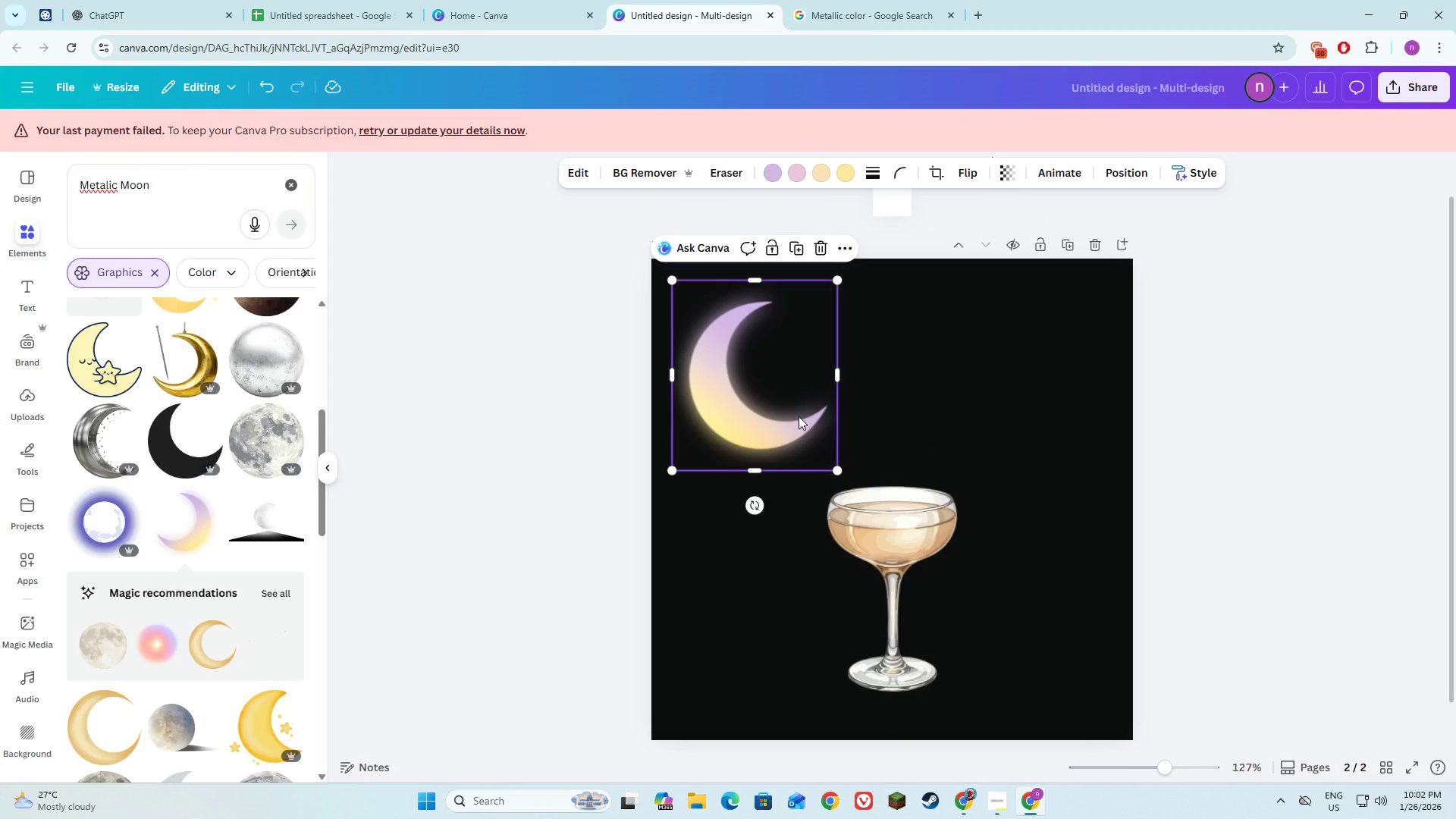 
left_click_drag(start_coordinate=[799, 416], to_coordinate=[813, 419])
 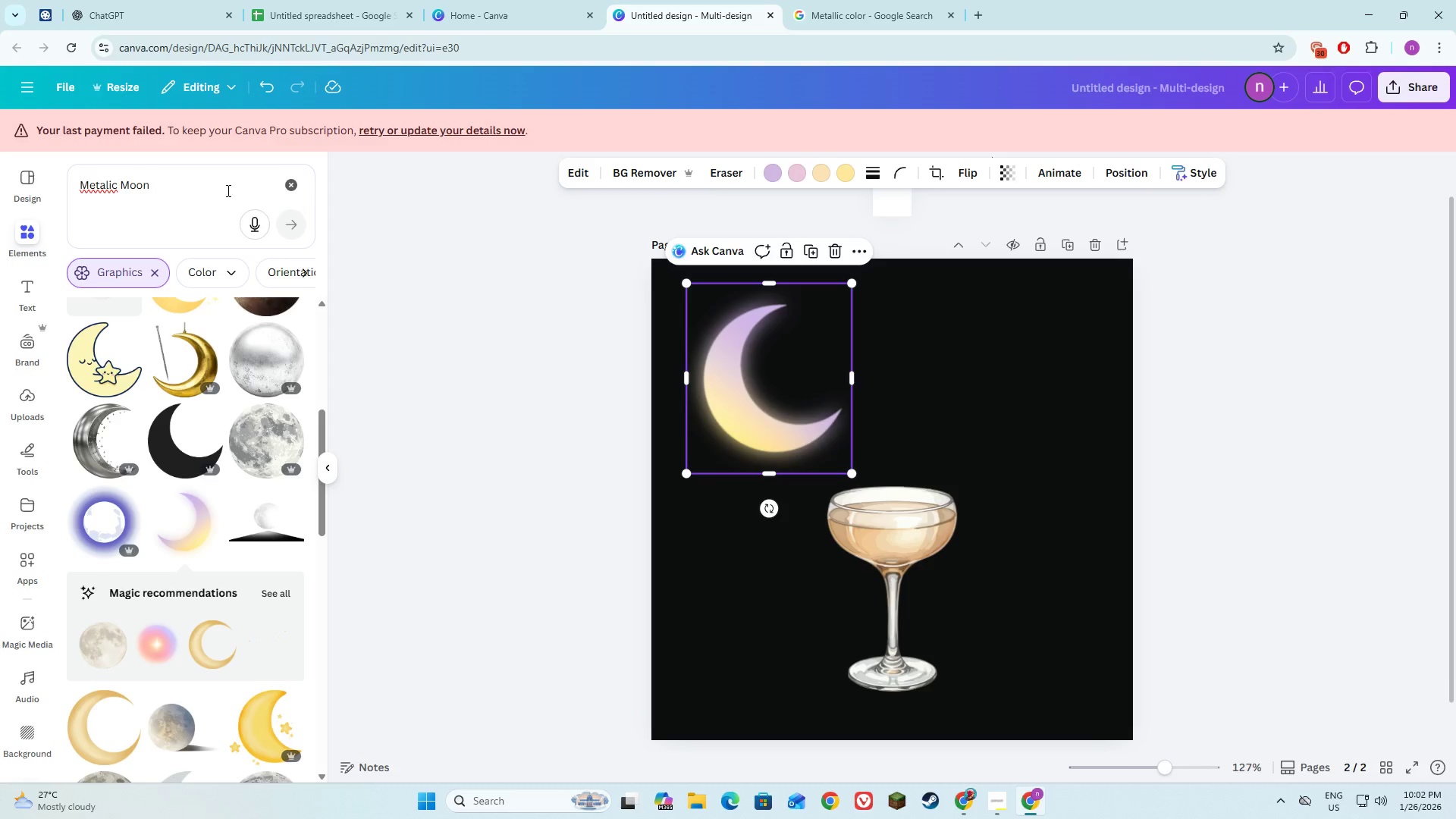 
left_click_drag(start_coordinate=[226, 185], to_coordinate=[33, 185])
 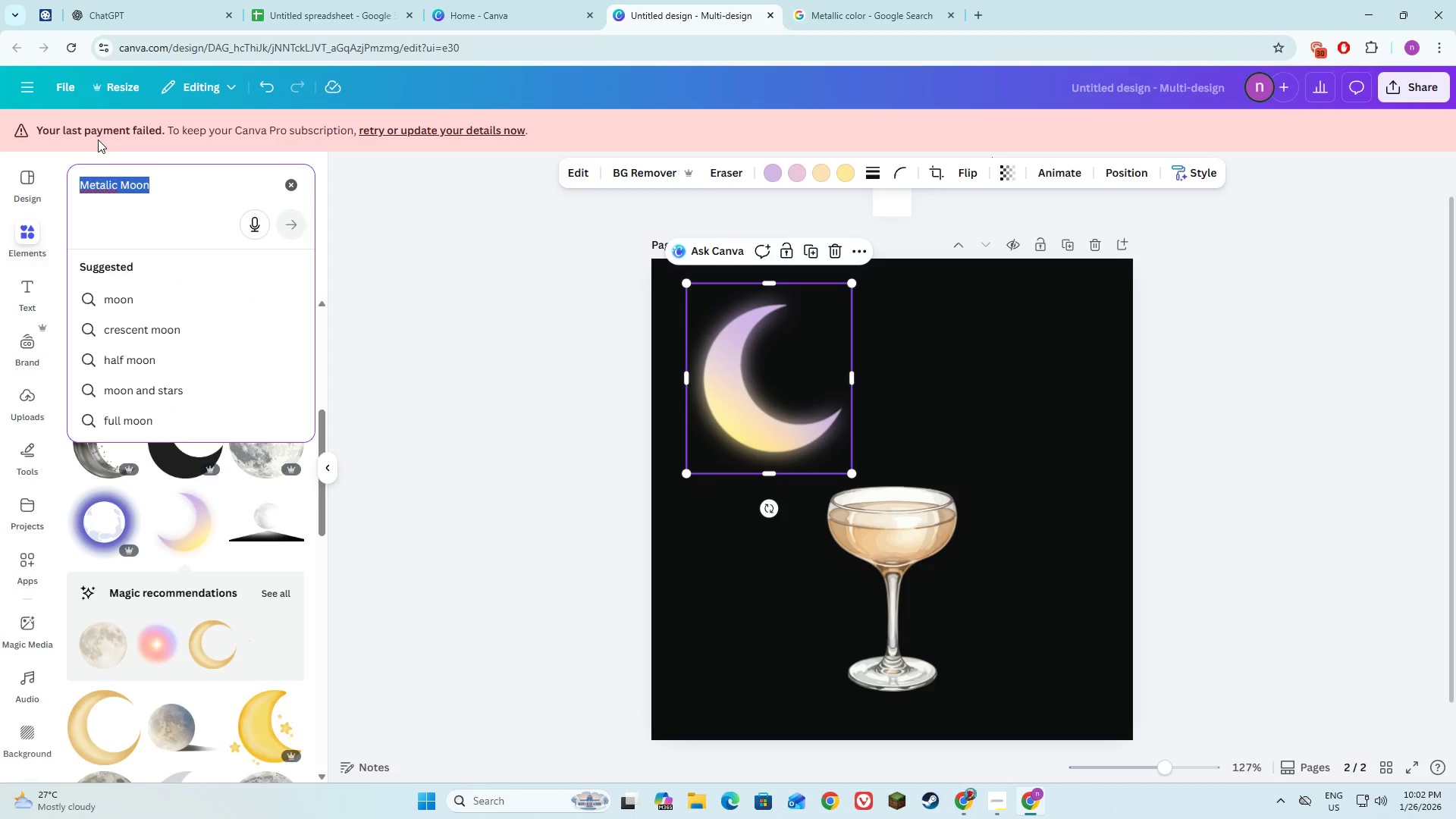 
type(Liquid )
 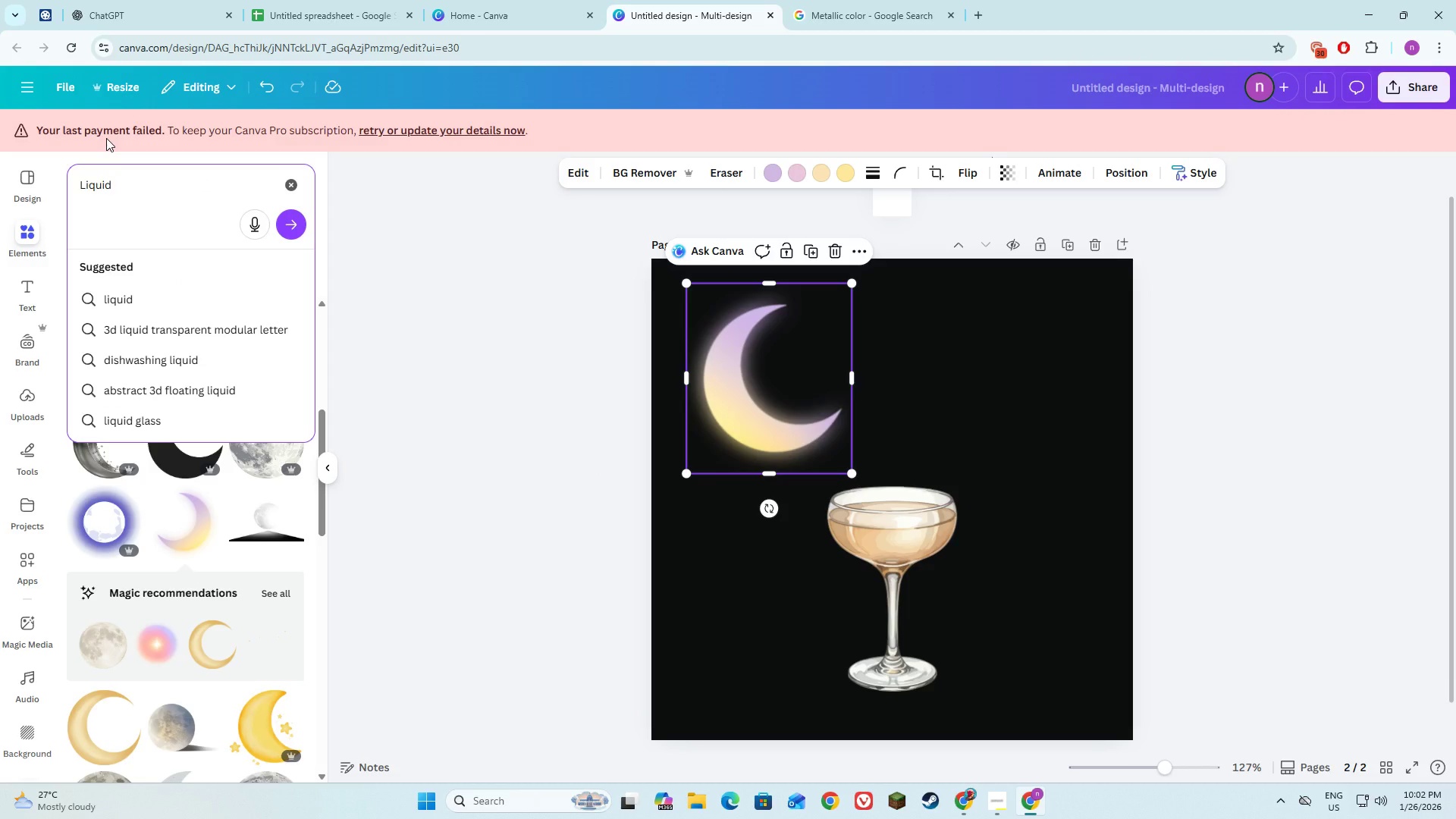 
type(Flowing down metallic)
 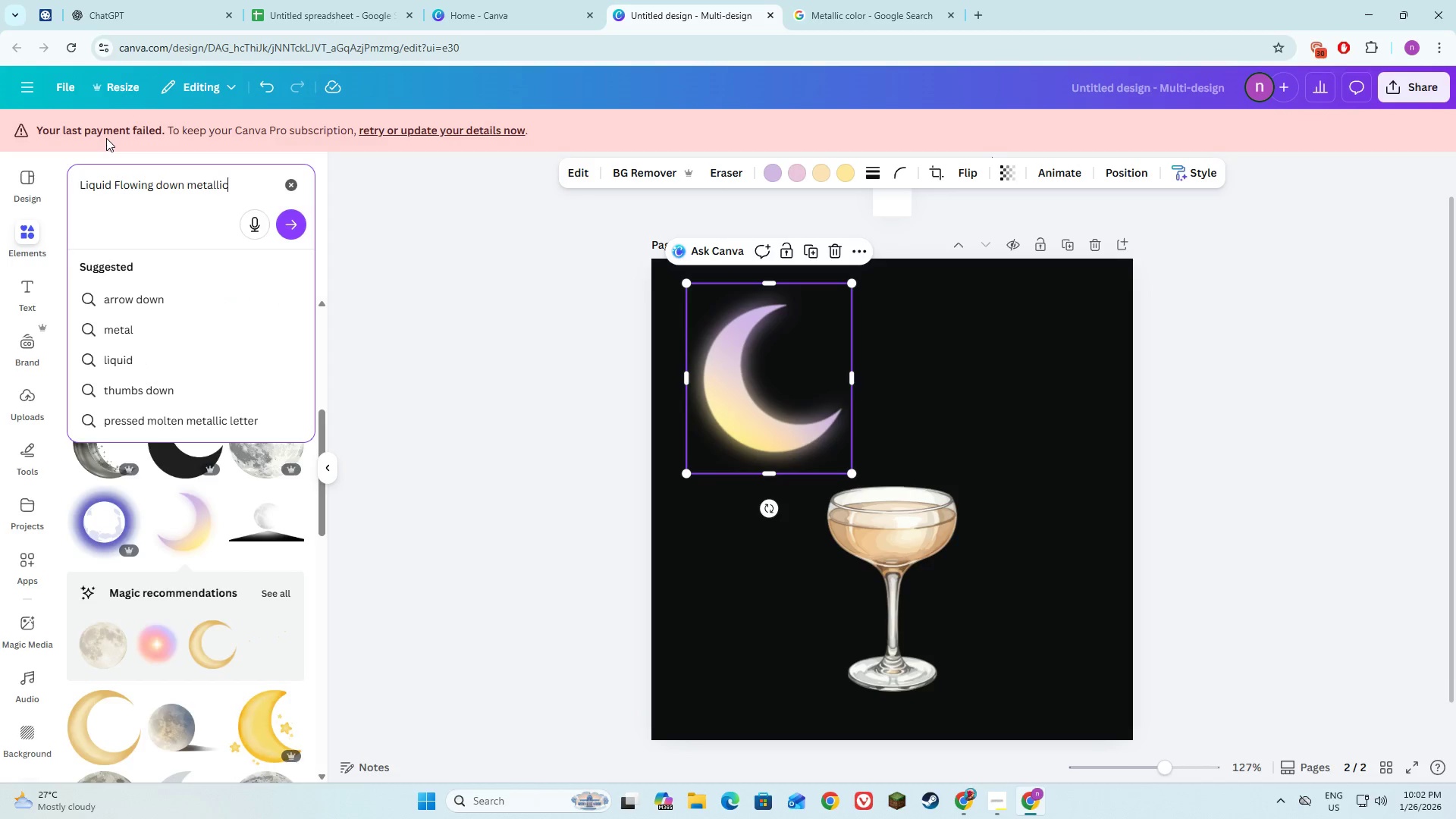 
key(Enter)
 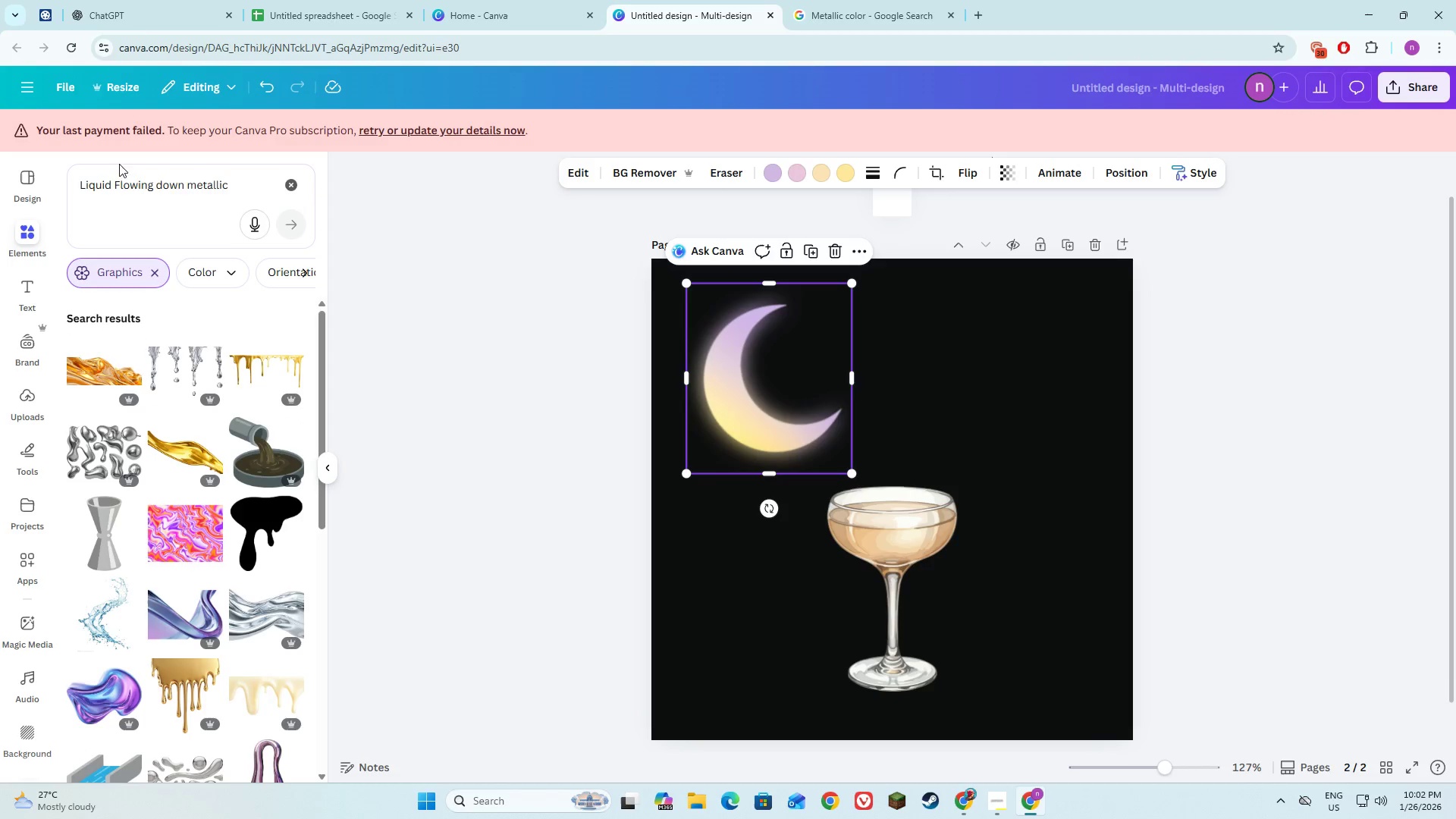 
mouse_move([208, 385])
 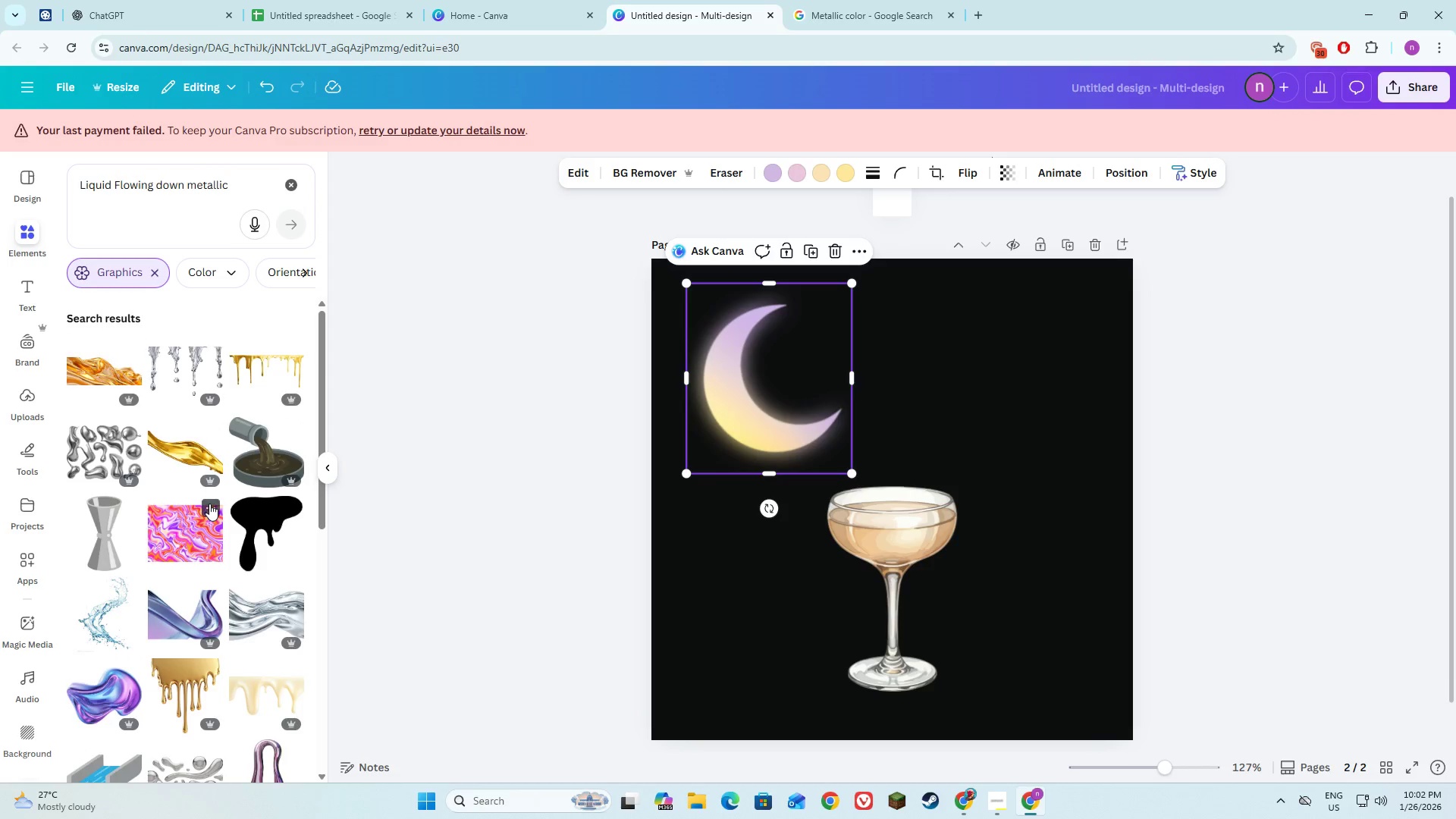 
scroll: coordinate [209, 504], scroll_direction: down, amount: 7.0
 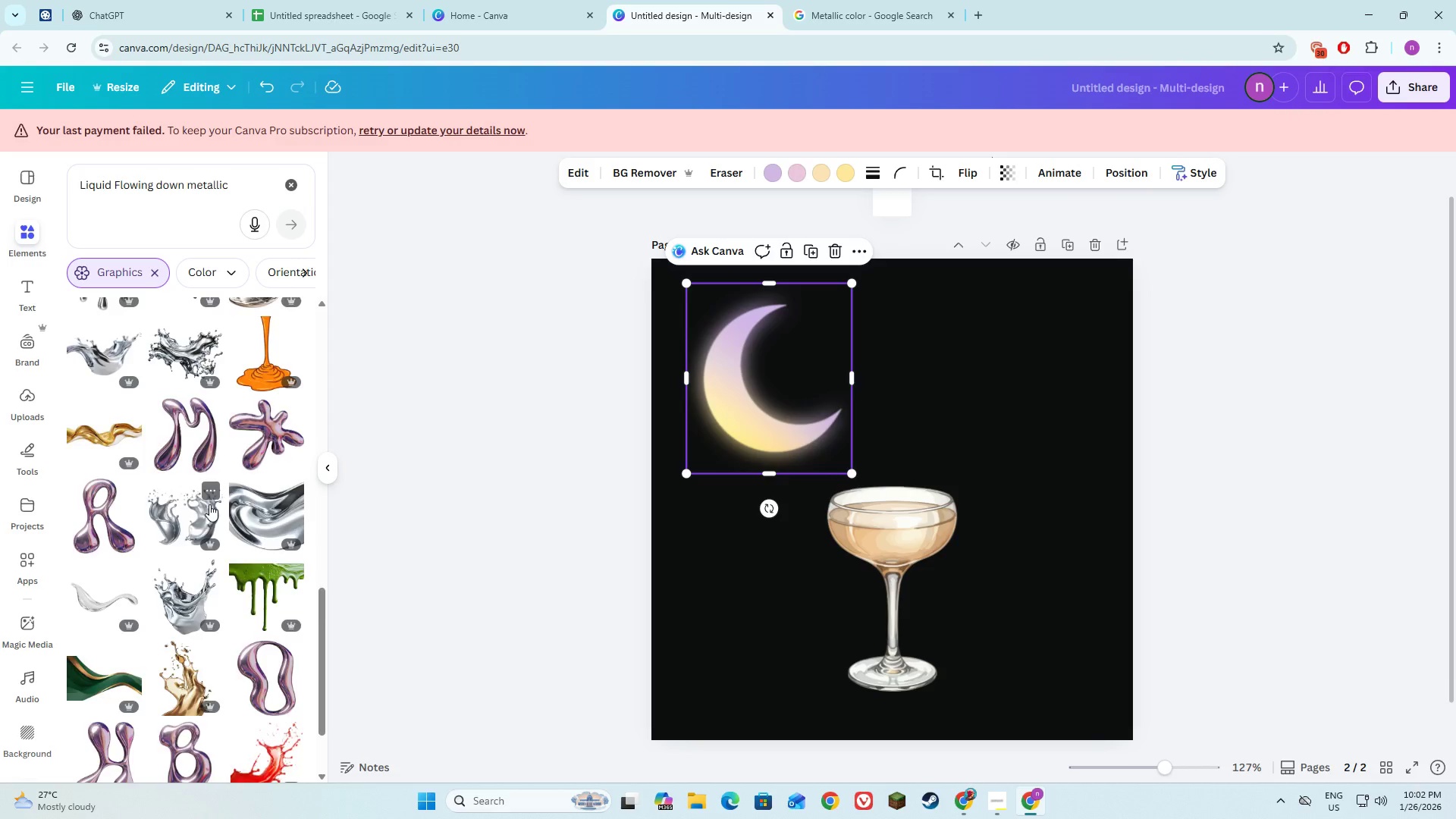 
scroll: coordinate [209, 504], scroll_direction: up, amount: 4.0
 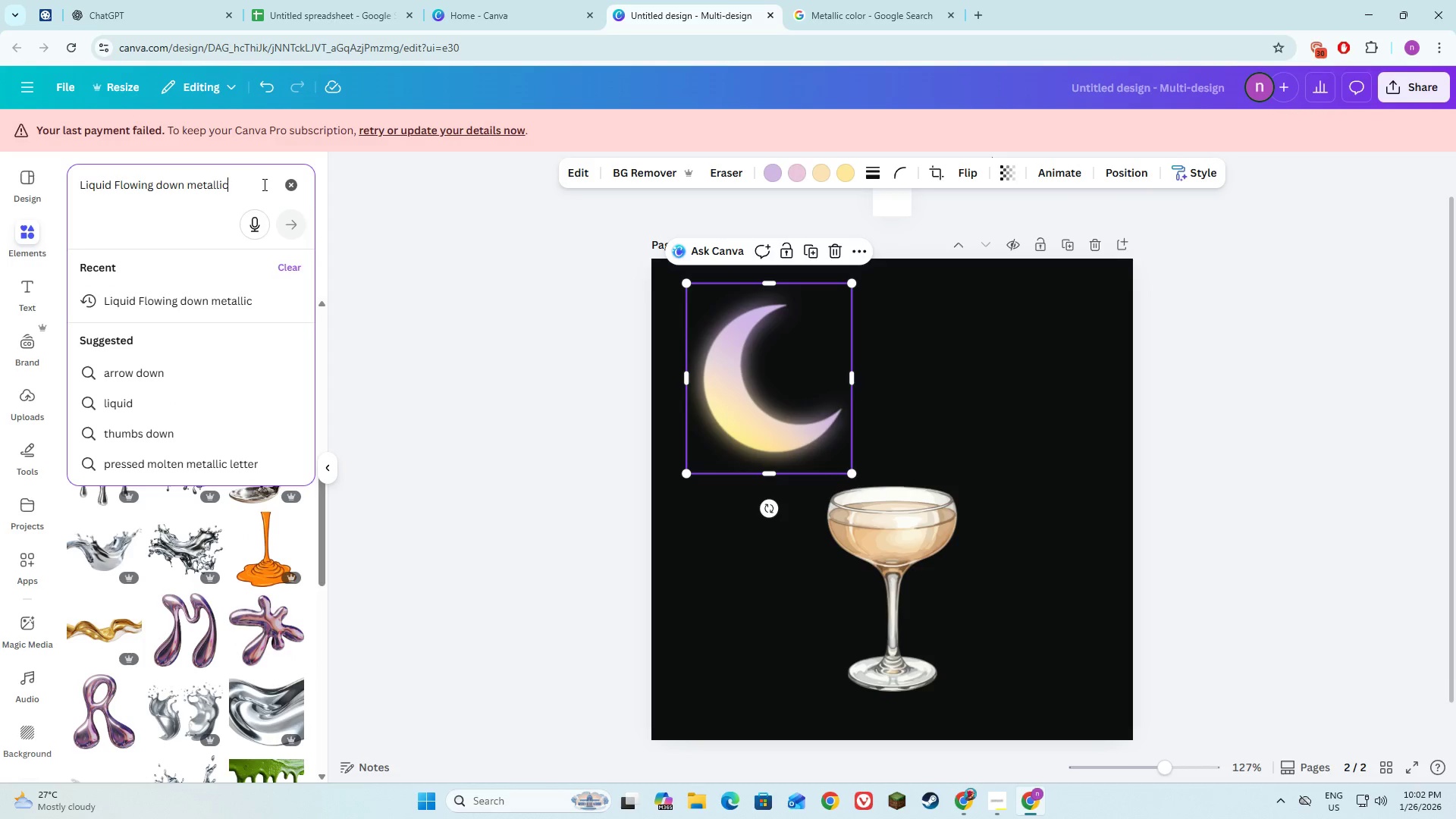 
type( From up to donw)
 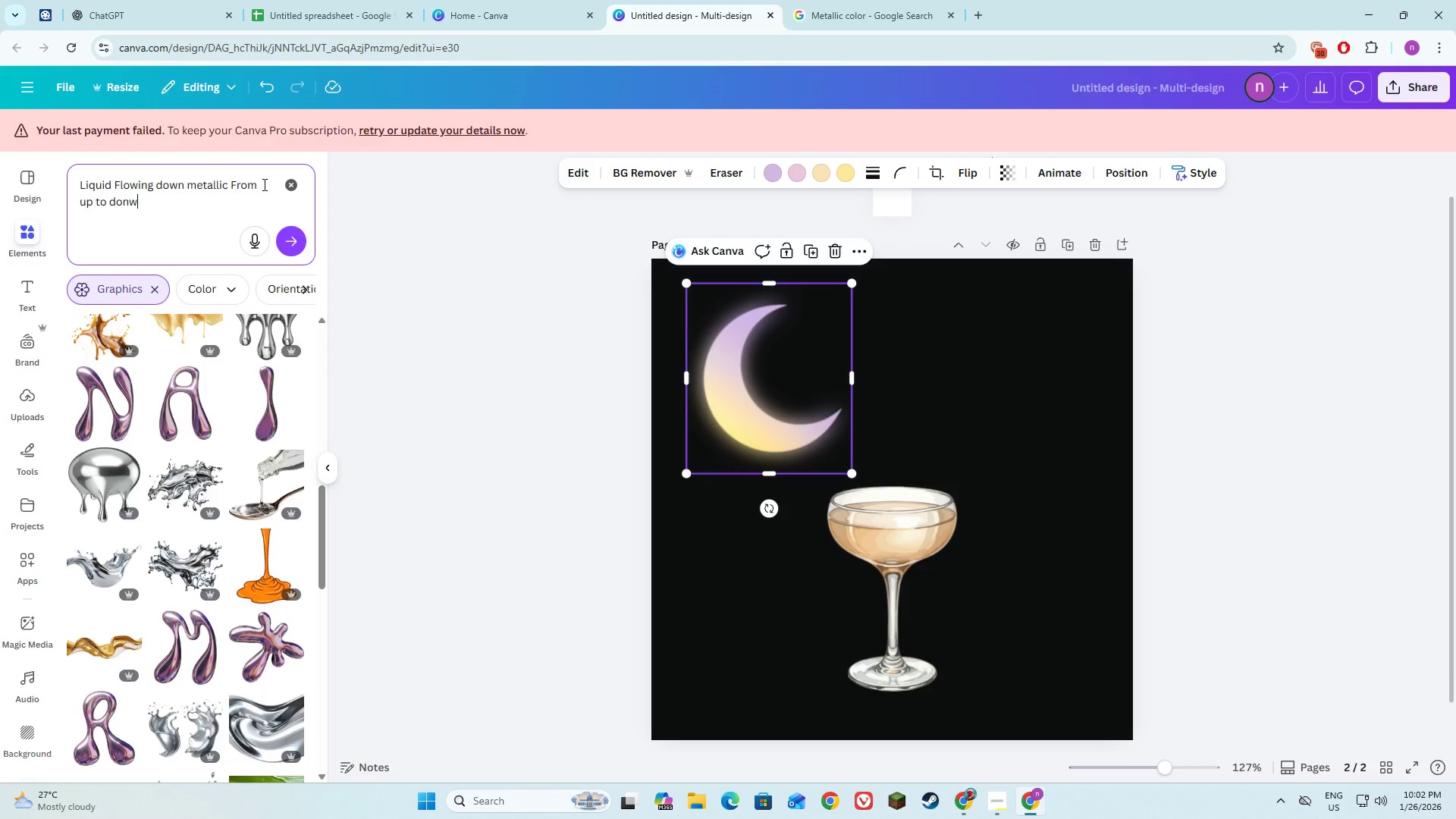 
key(Enter)
 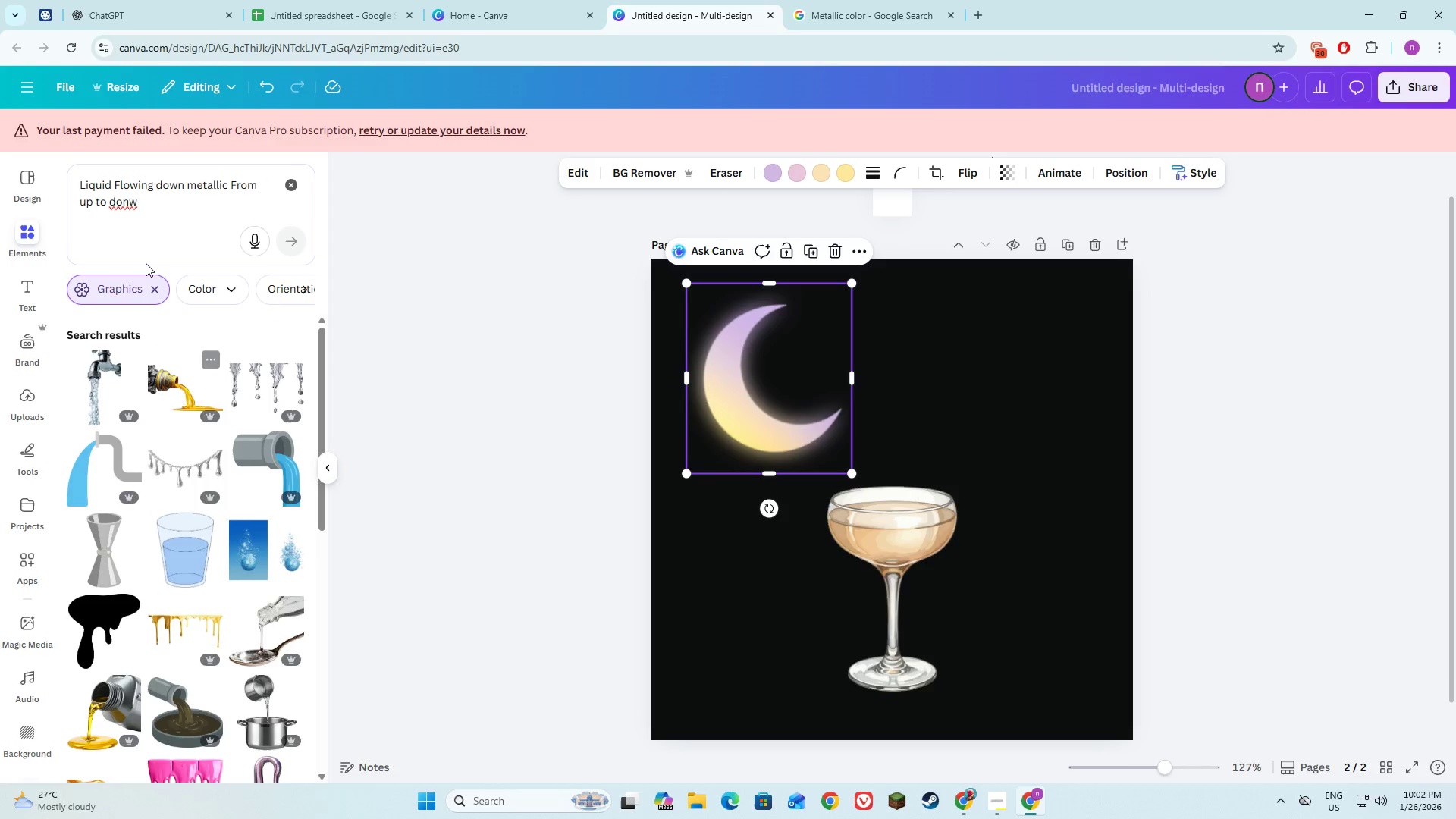 
left_click([139, 209])
 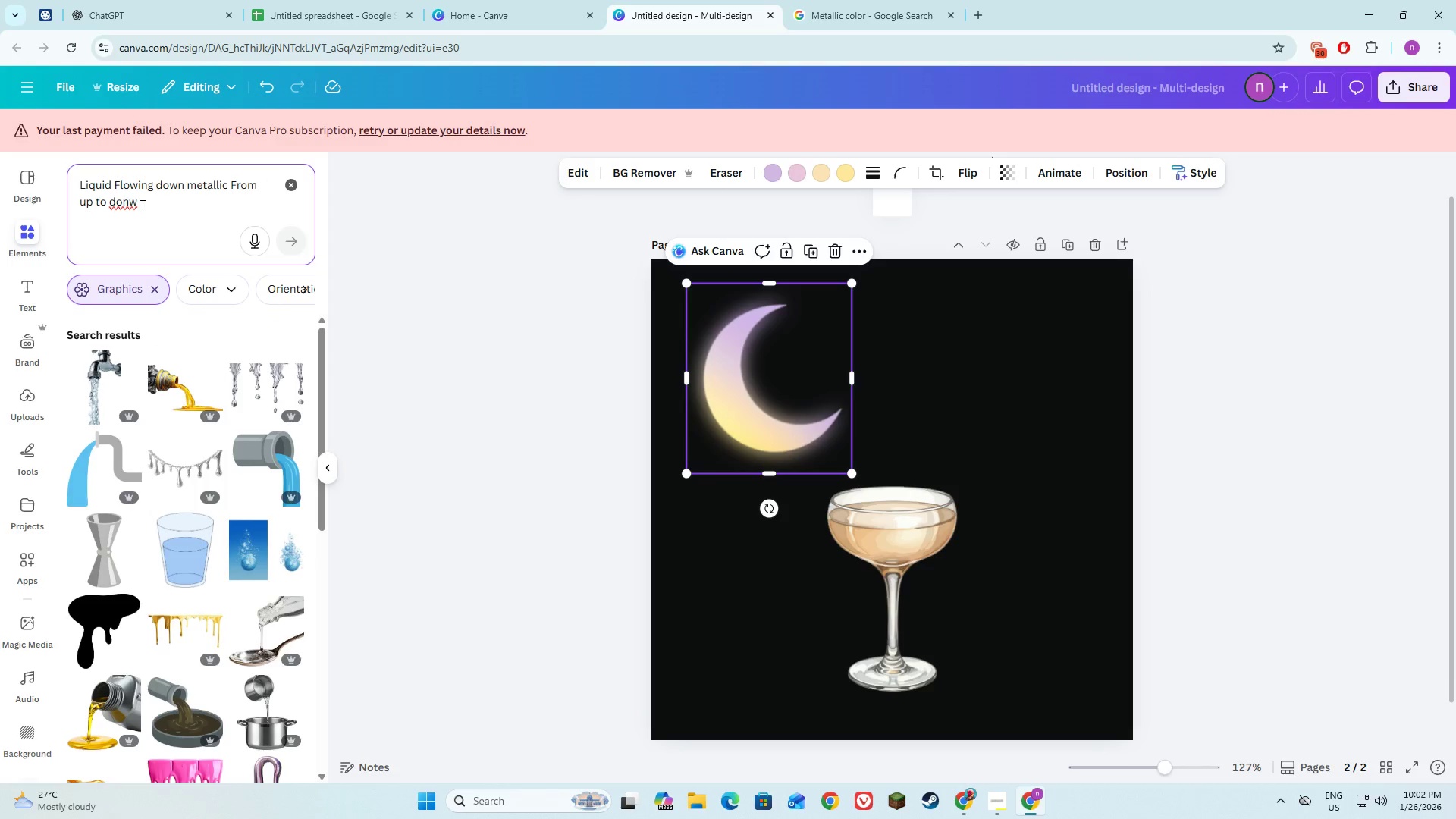 
key(Backspace)
key(Backspace)
type(wn)
 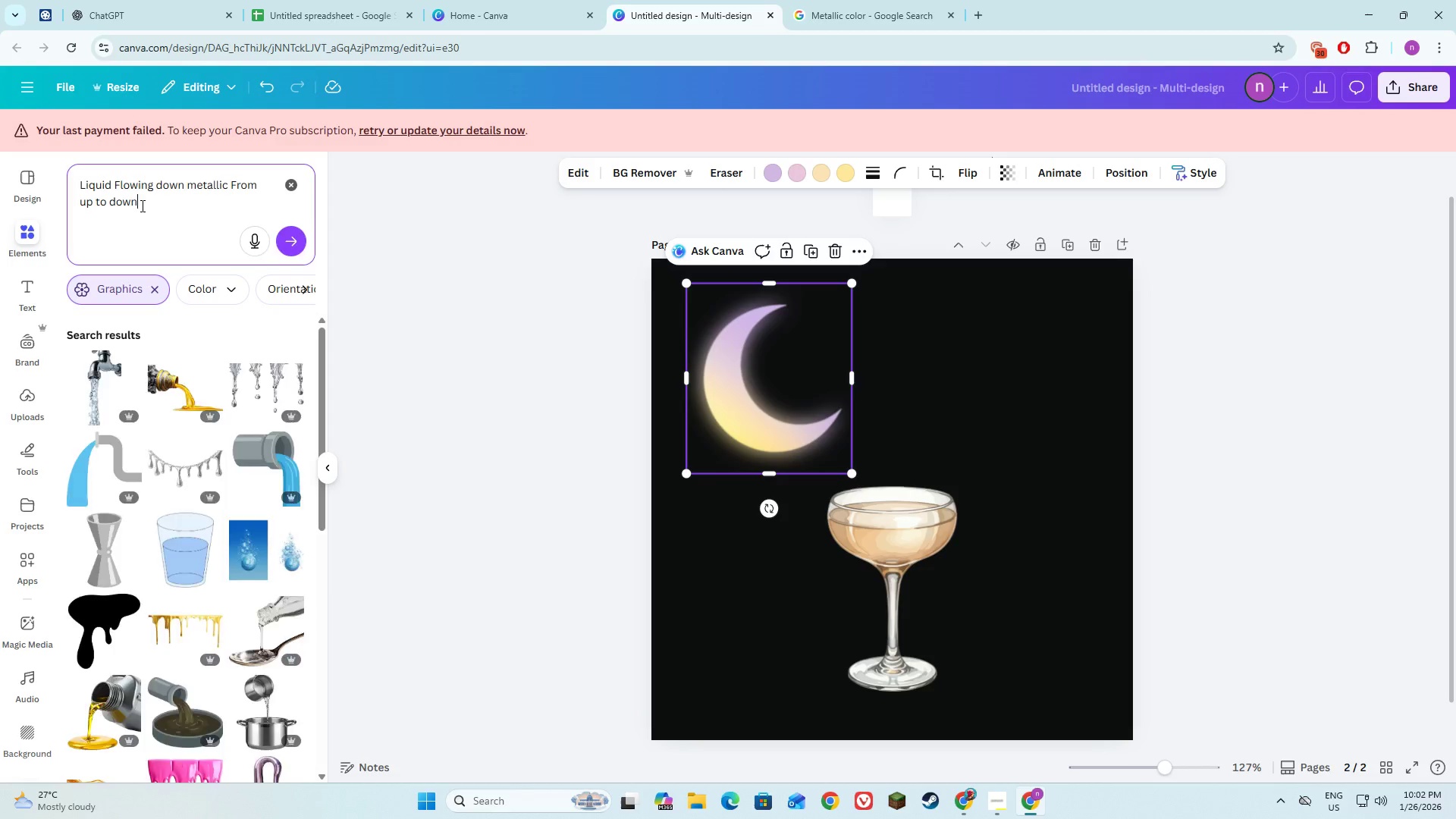 
key(Enter)
 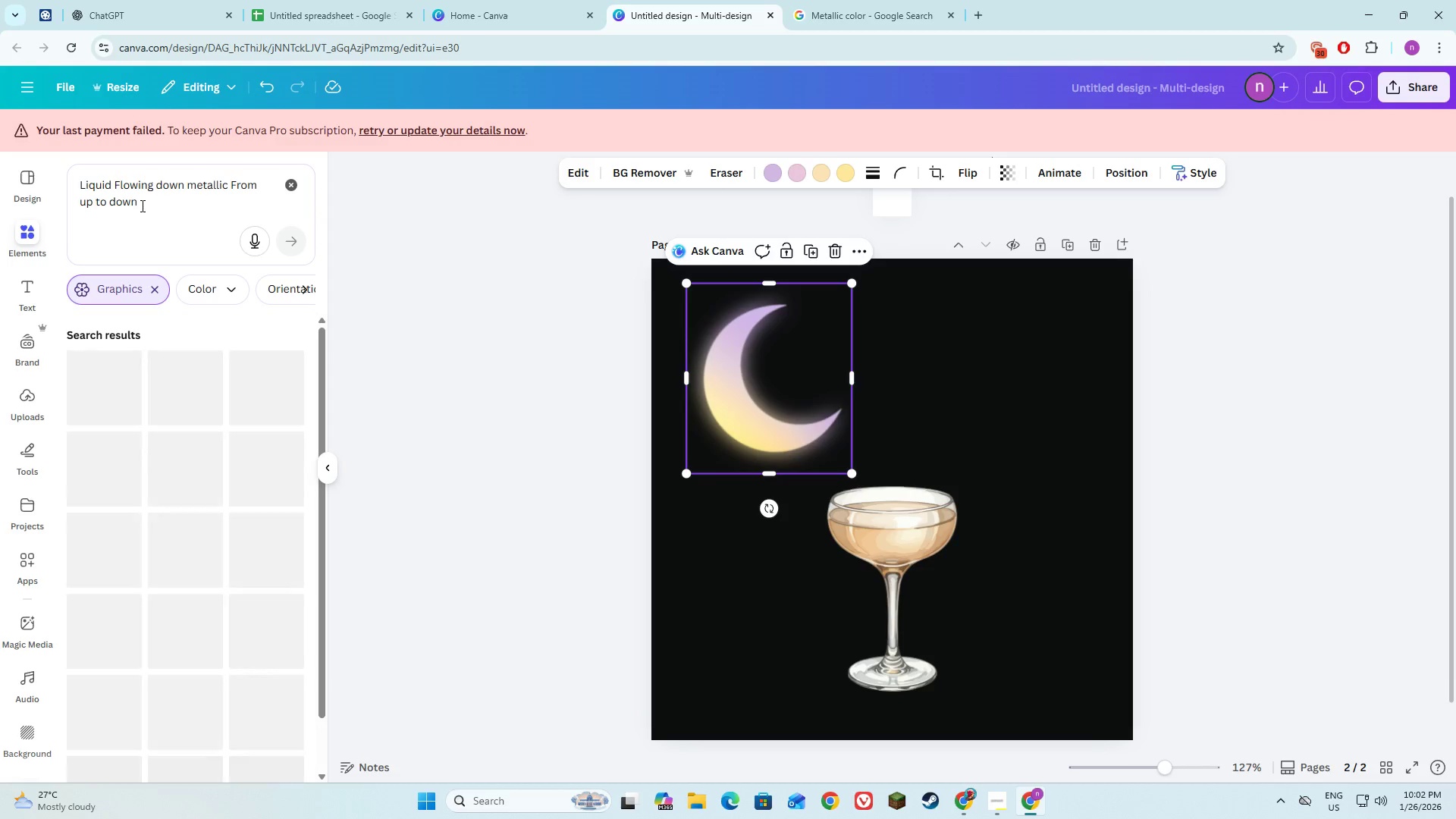 
key(Alt+AltLeft)
 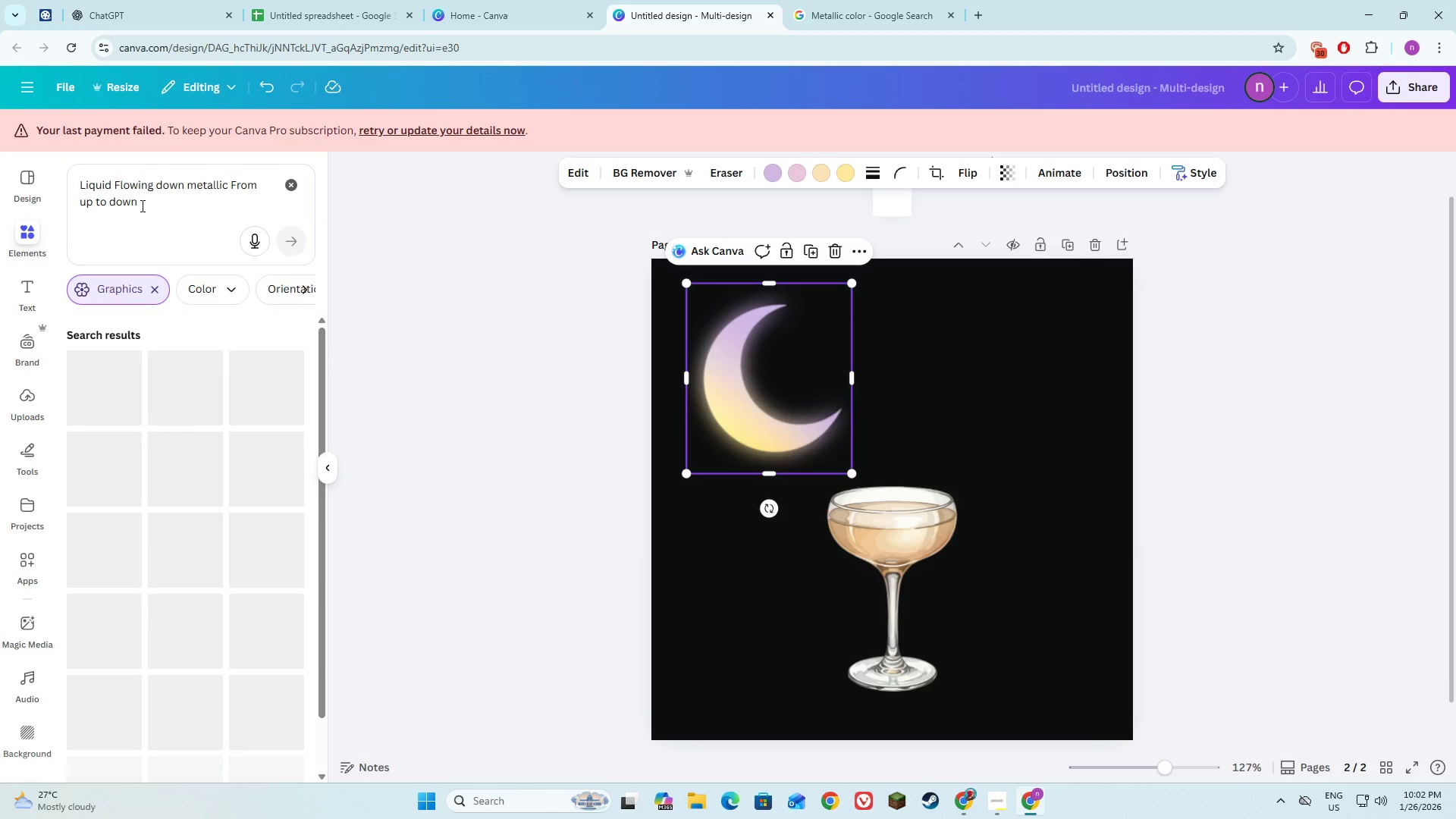 
key(Alt+Tab)